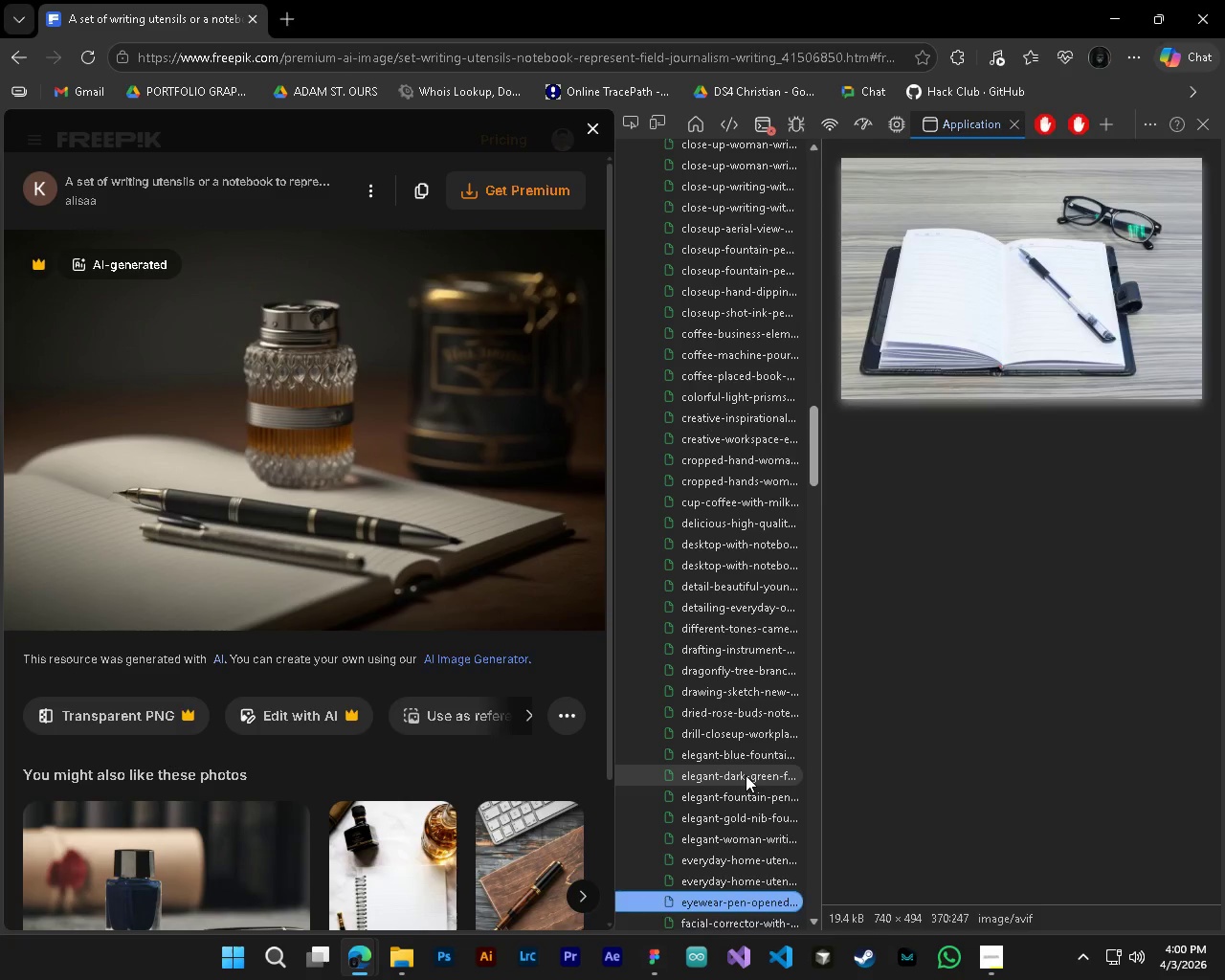 
key(ArrowDown)
 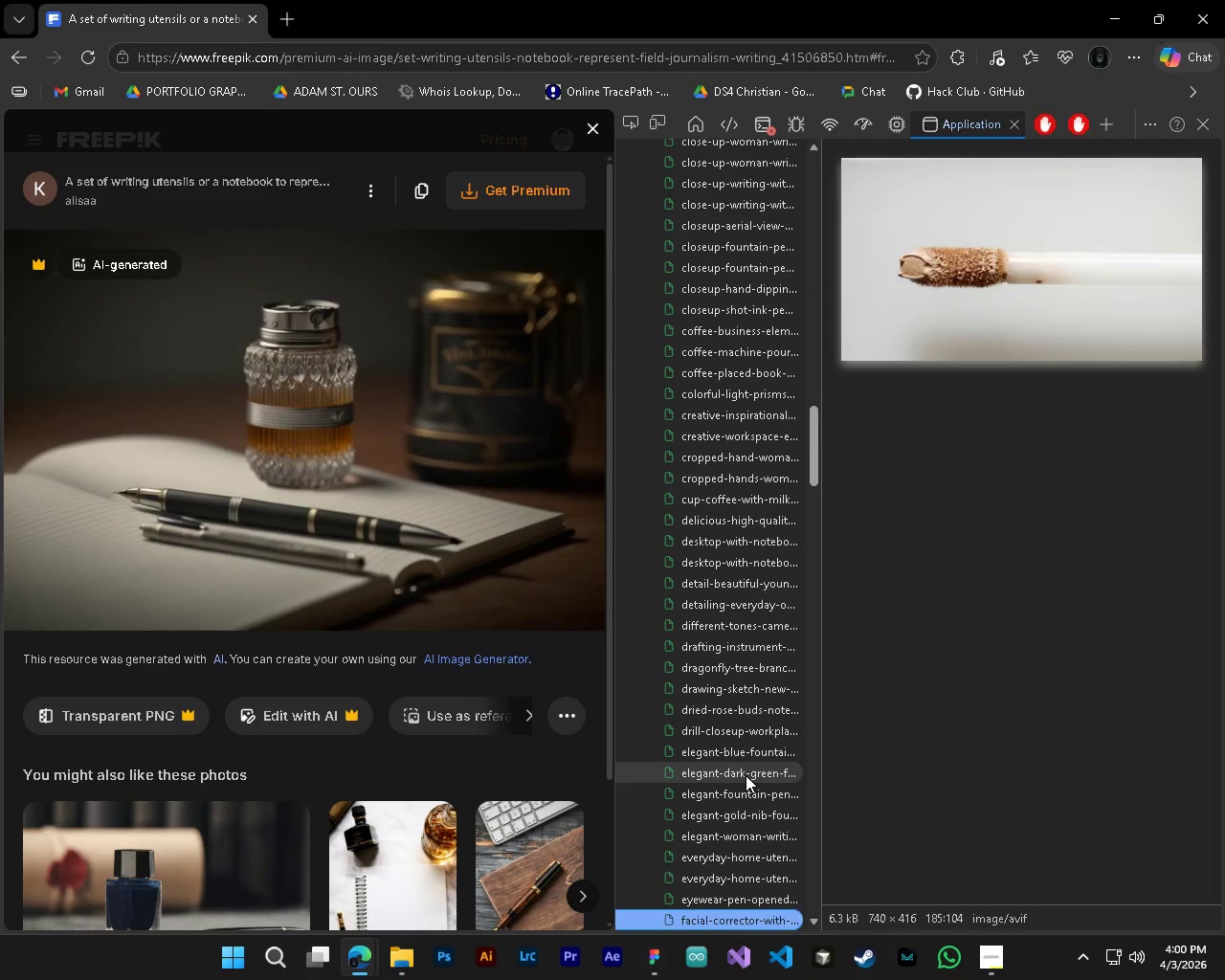 
key(ArrowDown)
 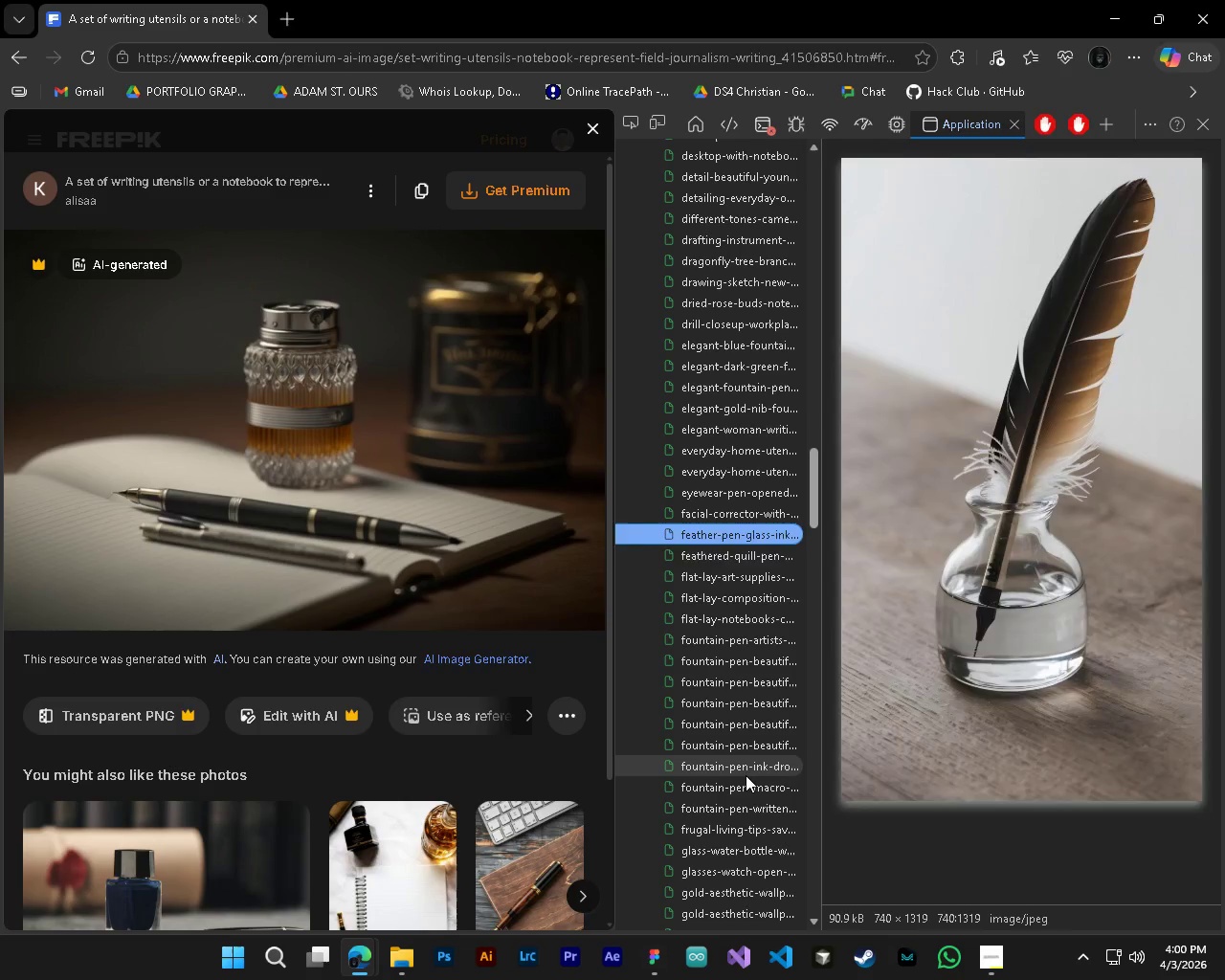 
key(ArrowDown)
 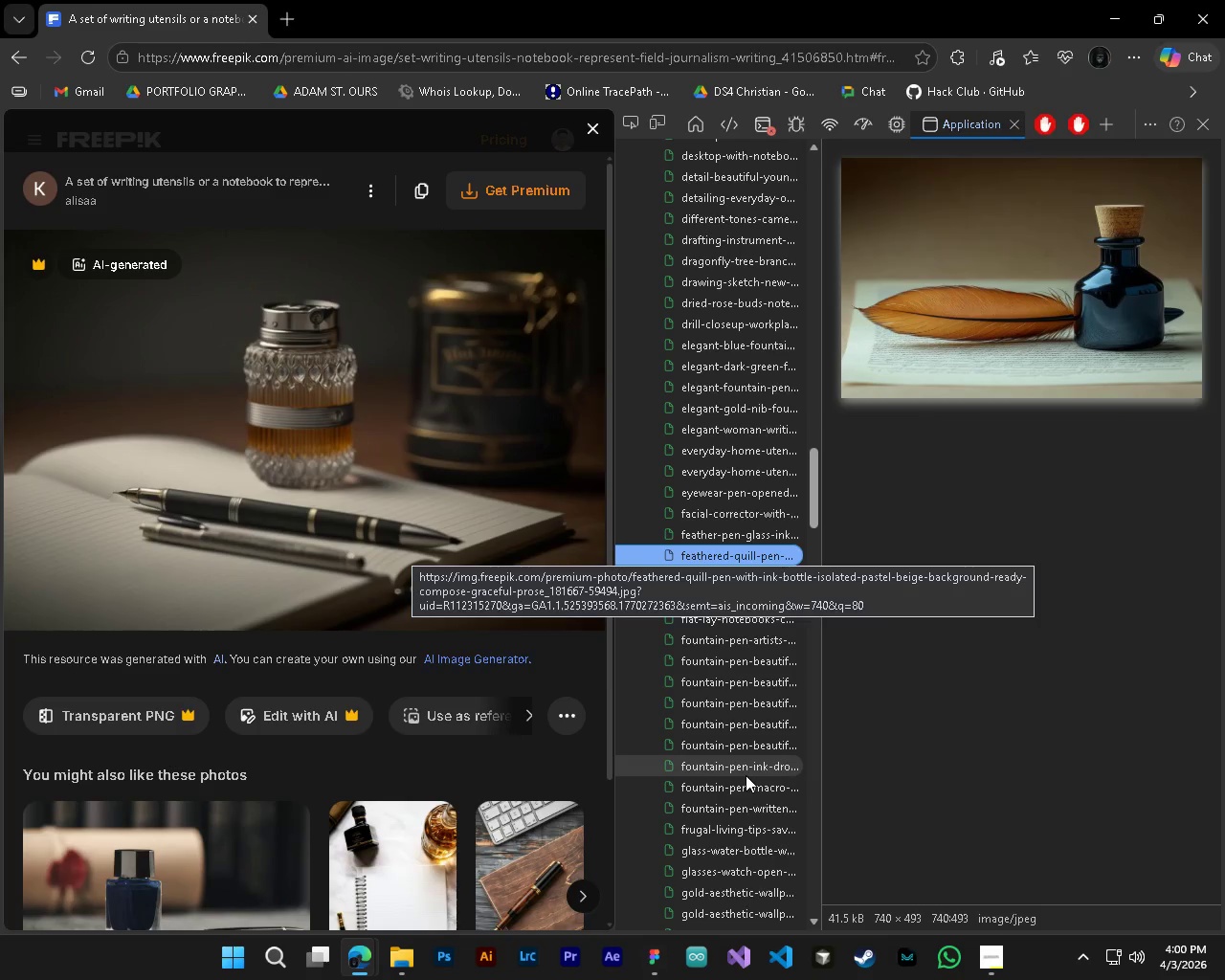 
key(ArrowDown)
 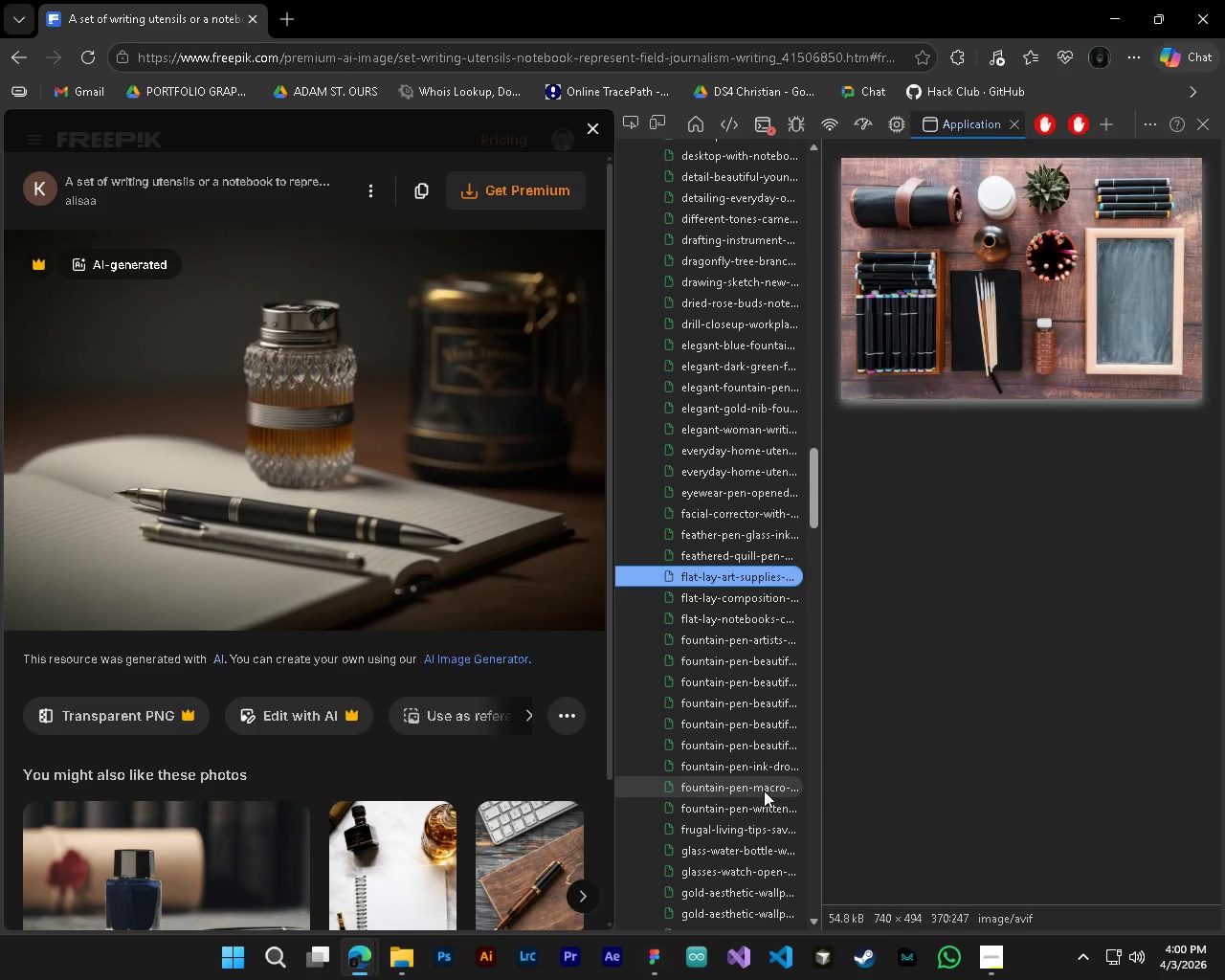 
key(ArrowDown)
 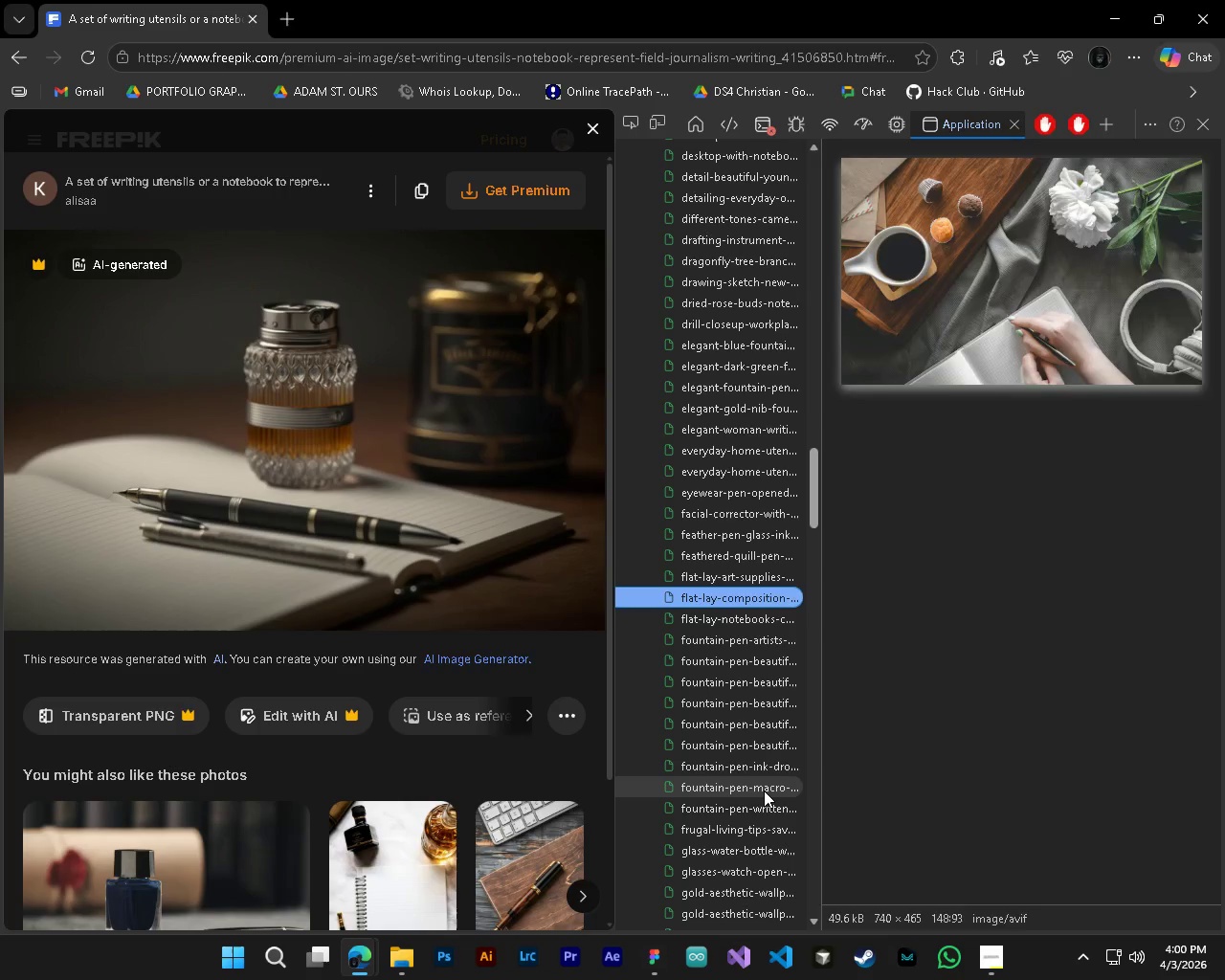 
key(ArrowDown)
 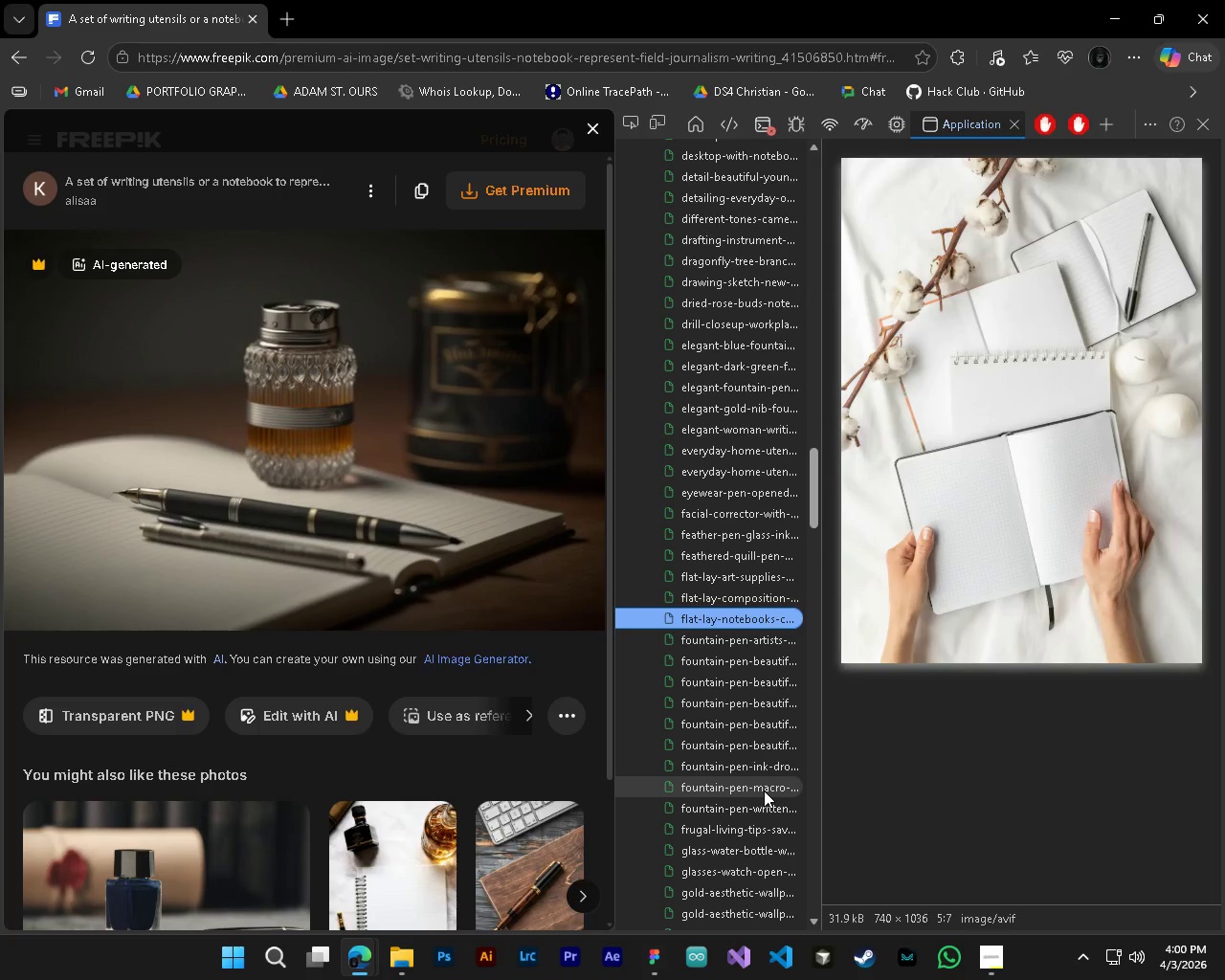 
key(ArrowDown)
 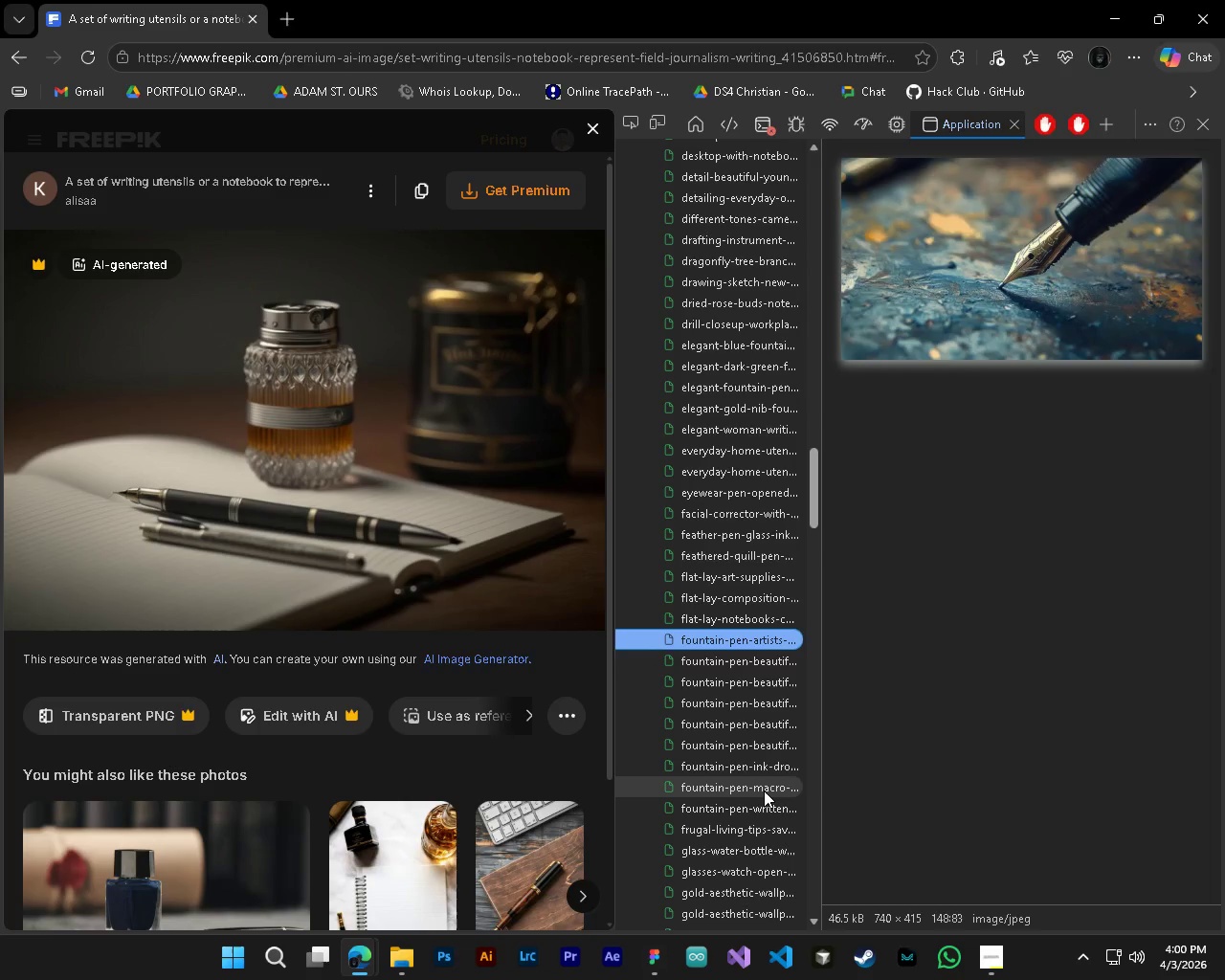 
key(ArrowDown)
 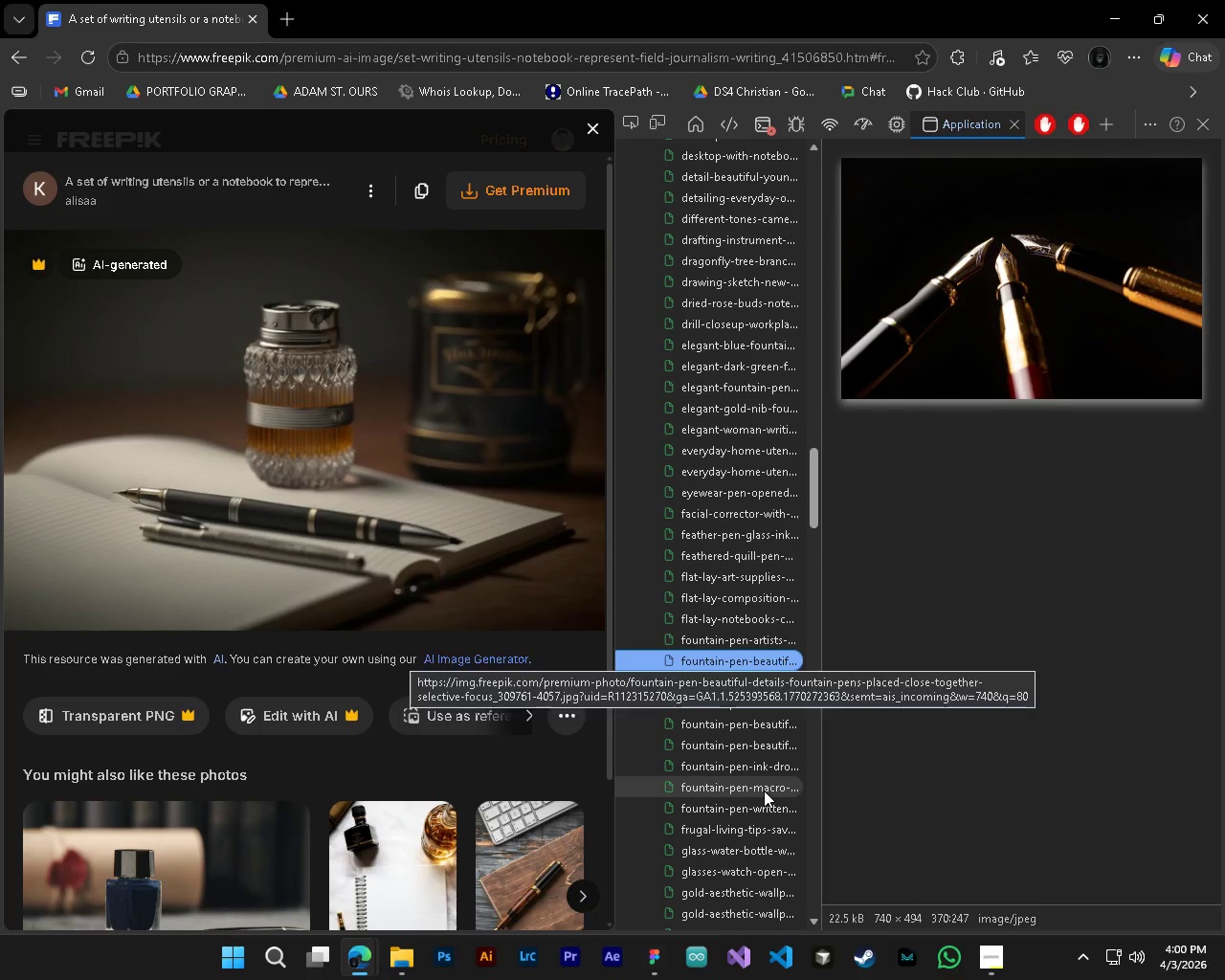 
key(ArrowUp)
 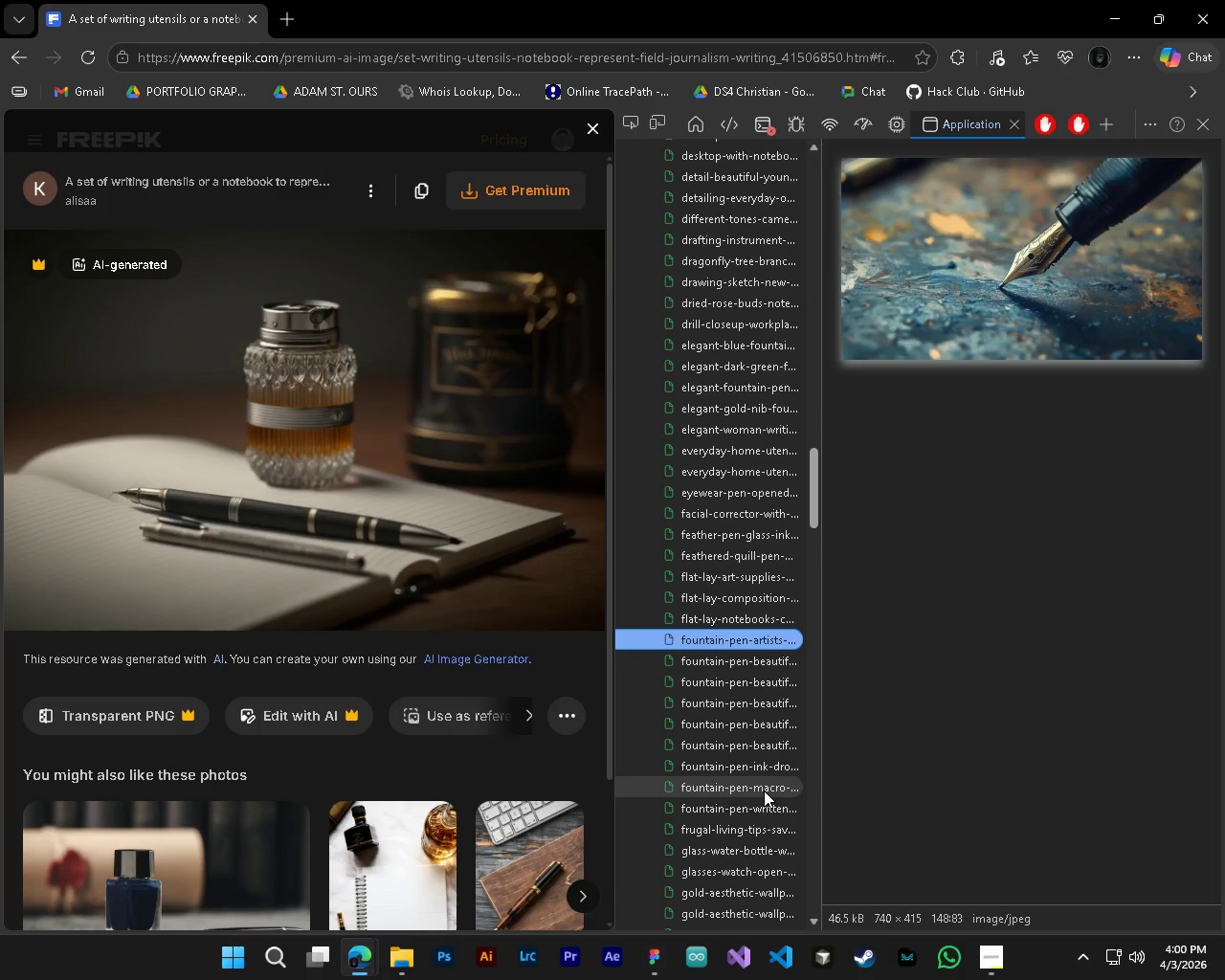 
key(ArrowDown)
 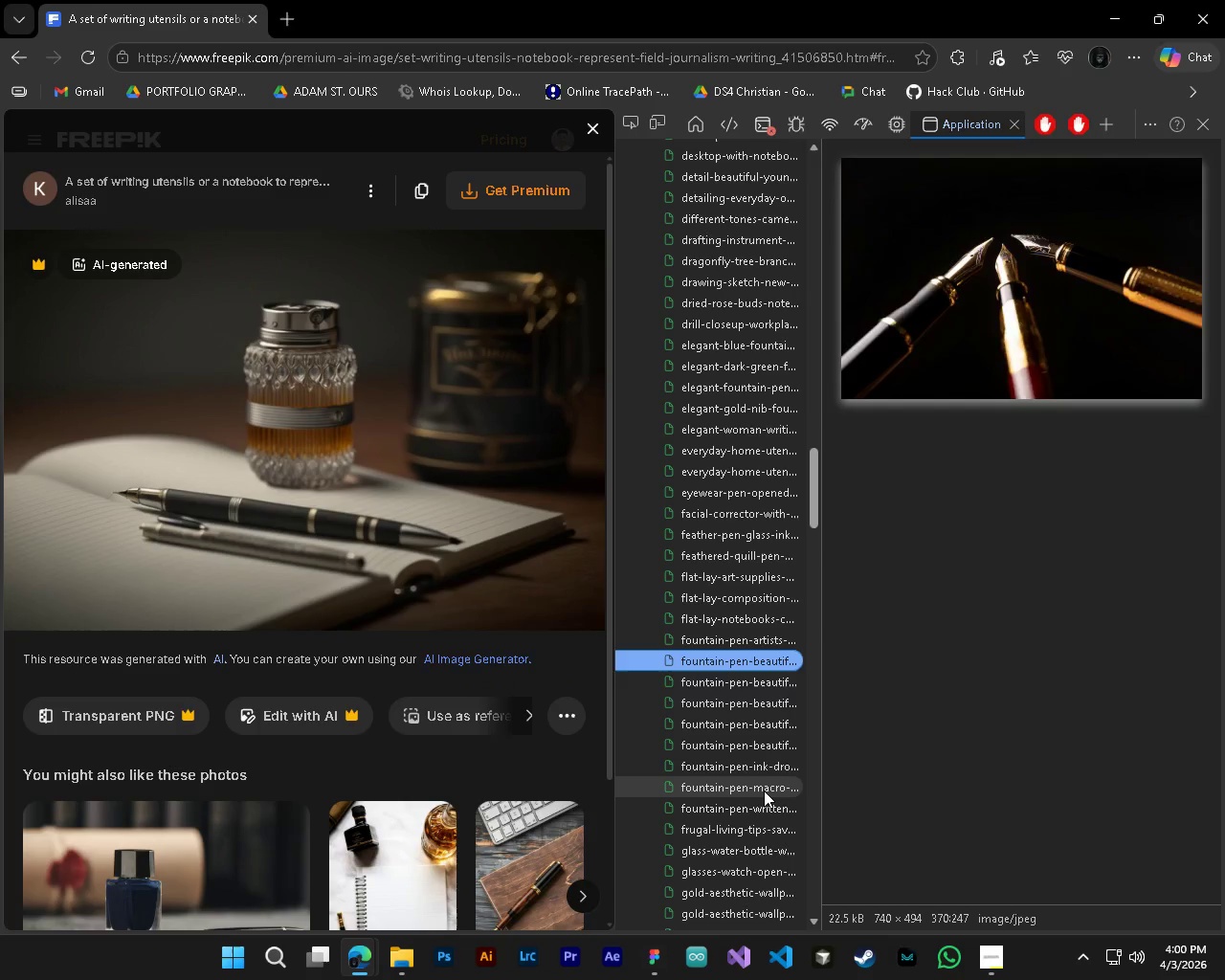 
key(ArrowDown)
 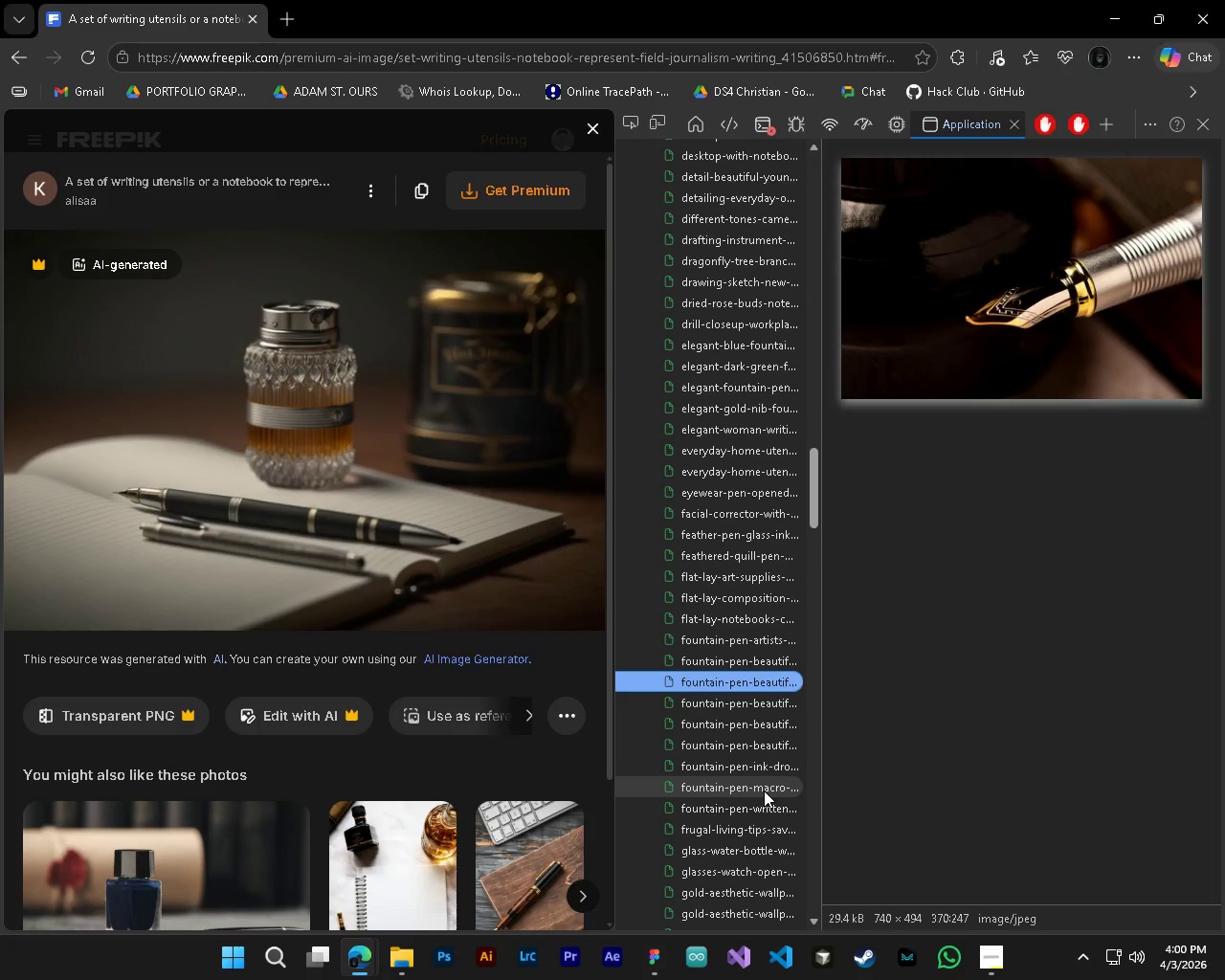 
key(ArrowDown)
 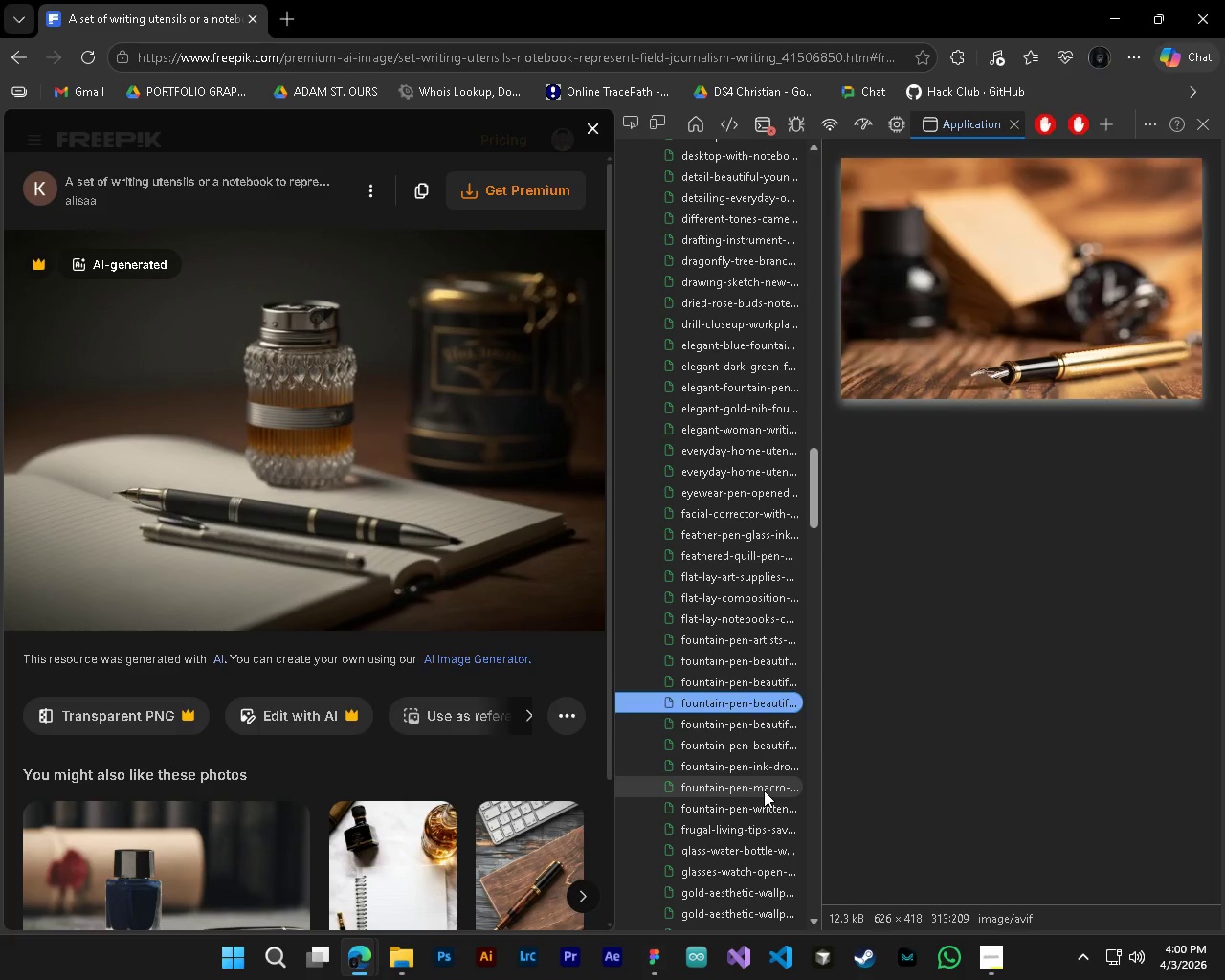 
key(ArrowDown)
 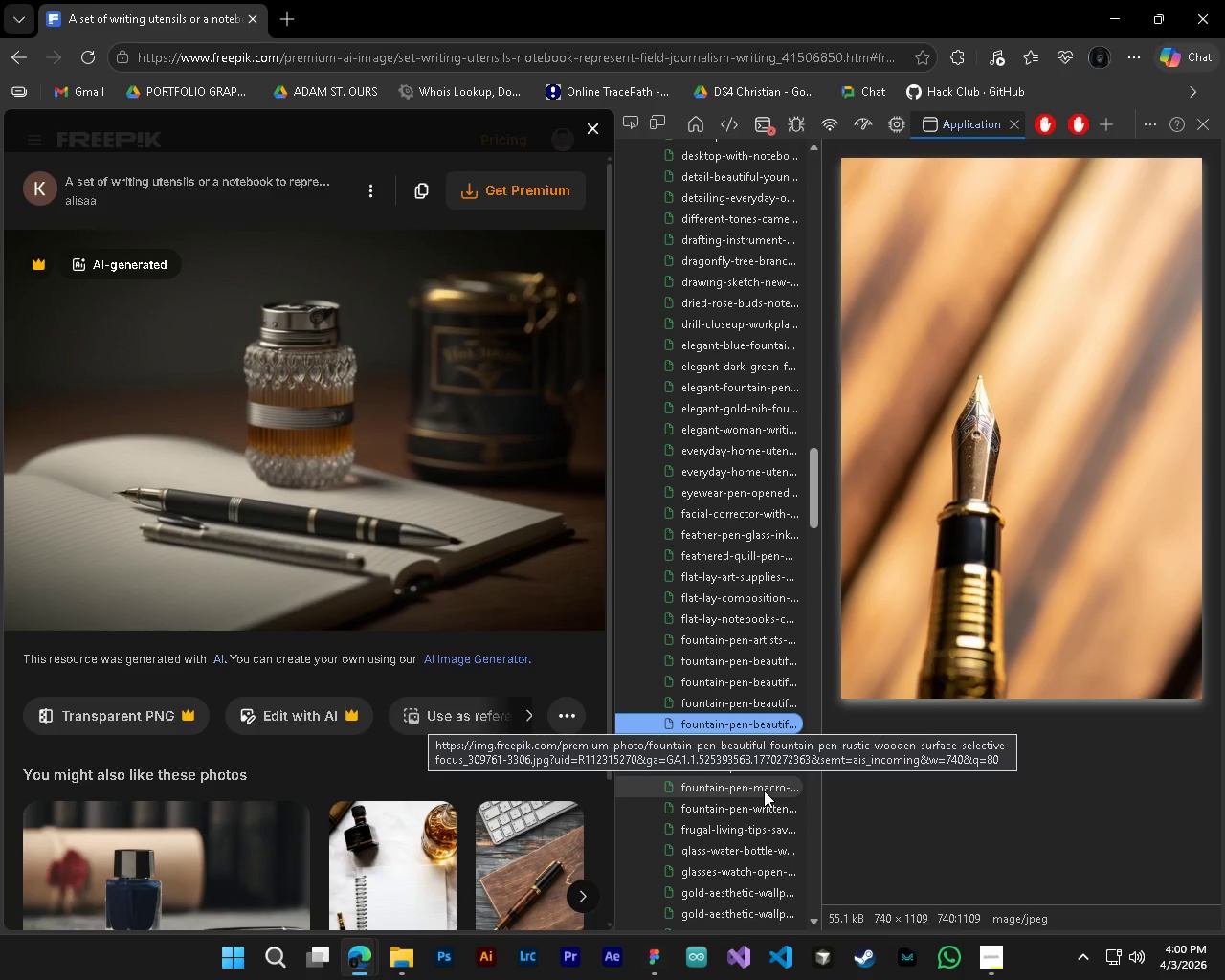 
key(ArrowDown)
 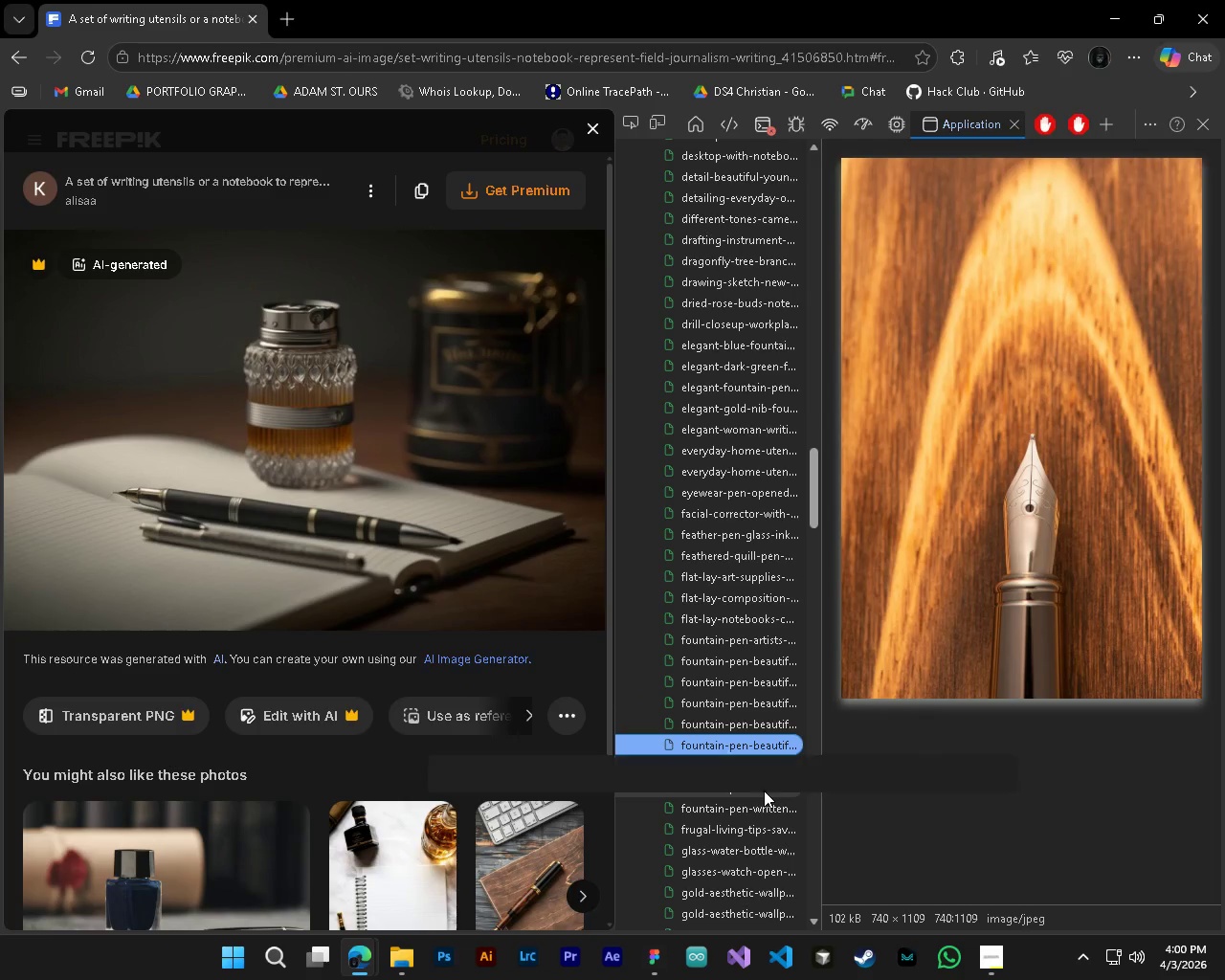 
key(ArrowDown)
 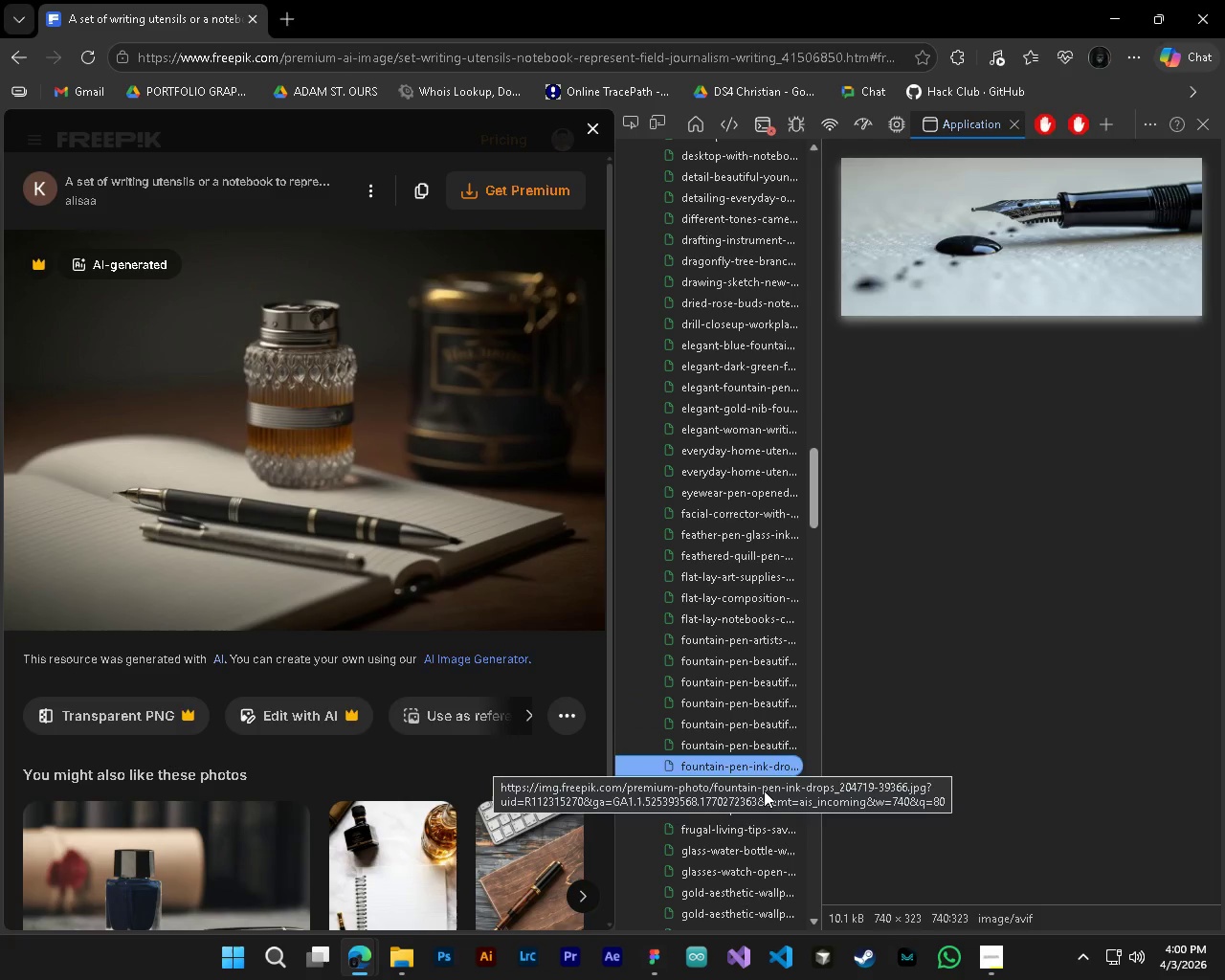 
key(ArrowDown)
 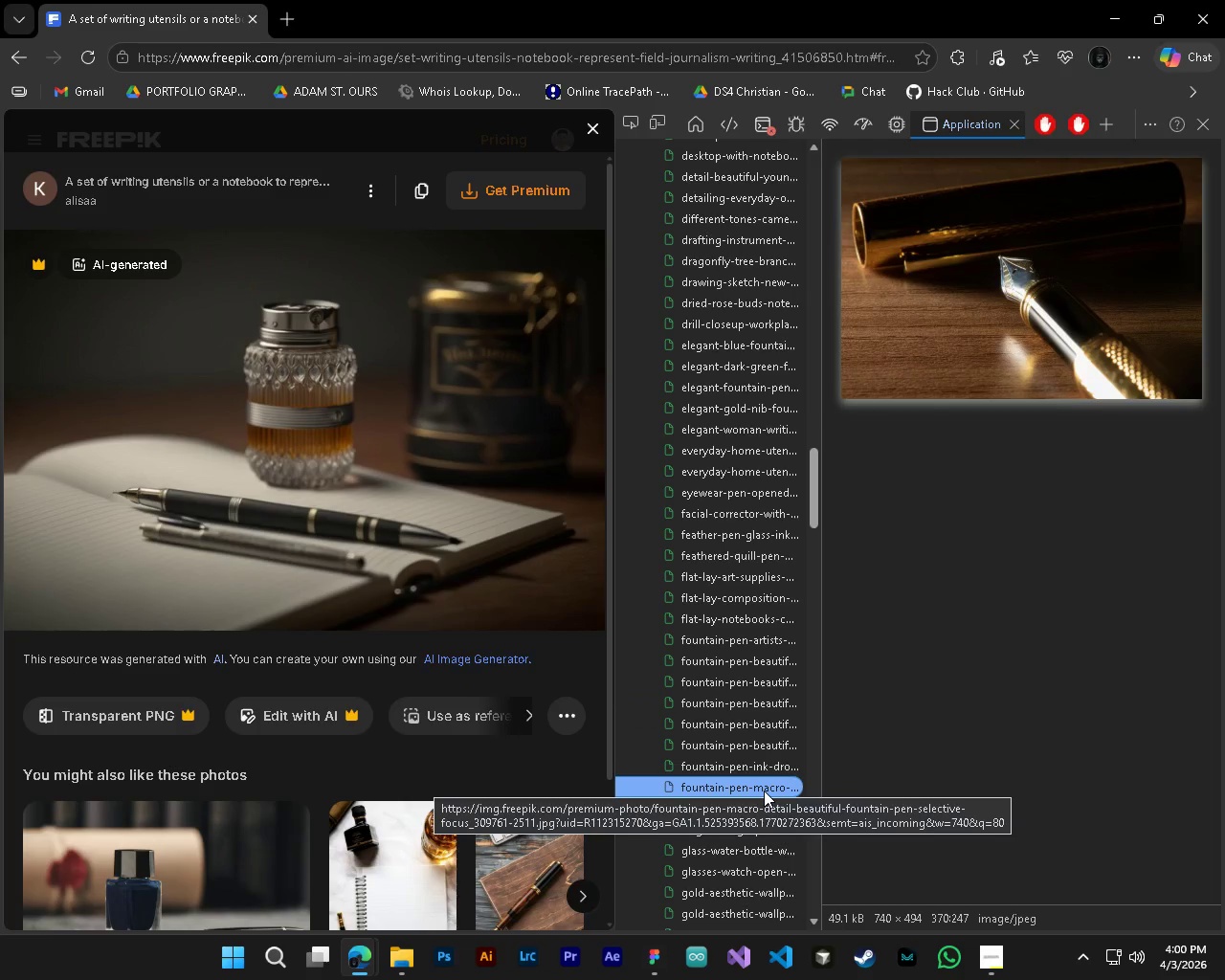 
key(ArrowDown)
 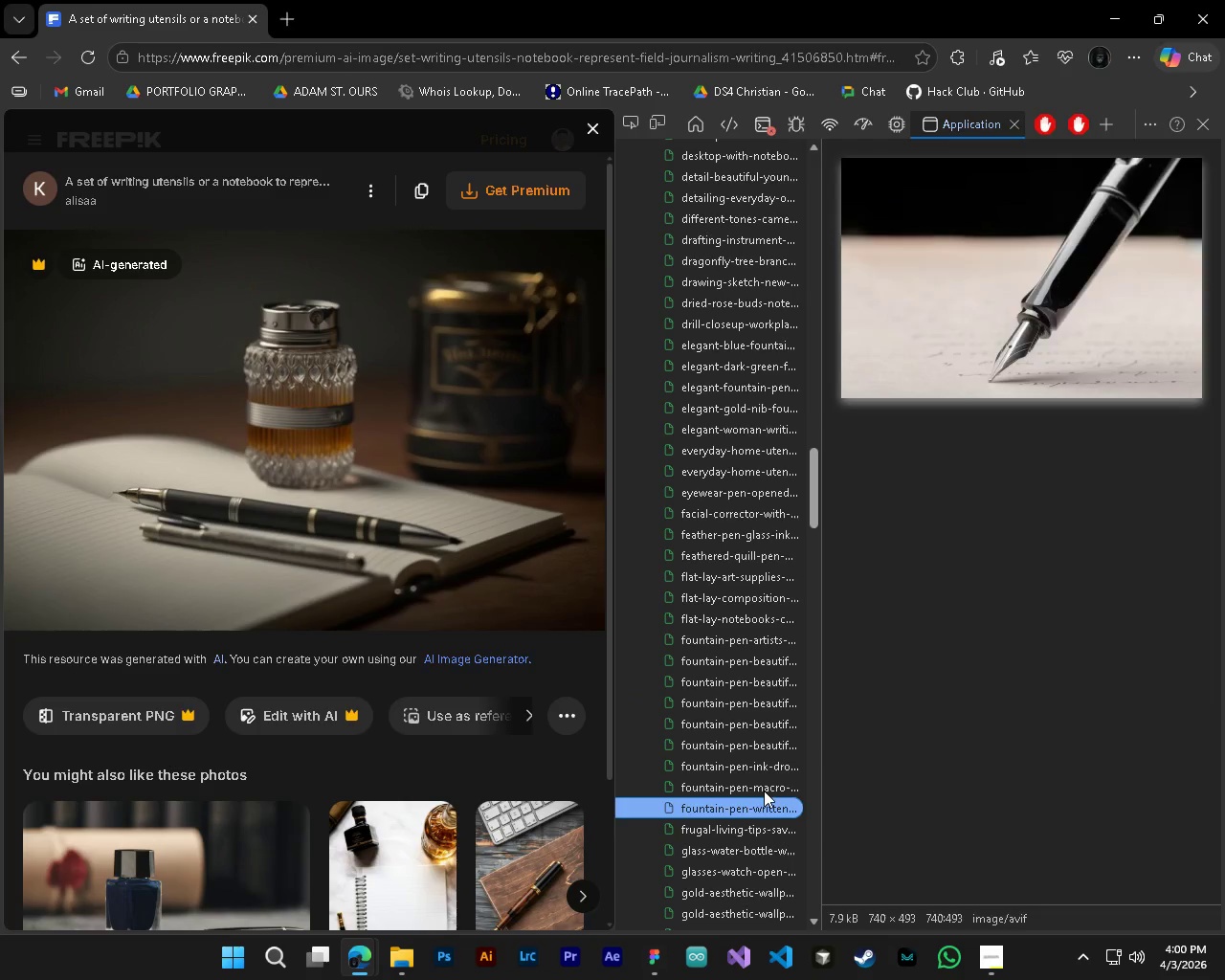 
key(ArrowDown)
 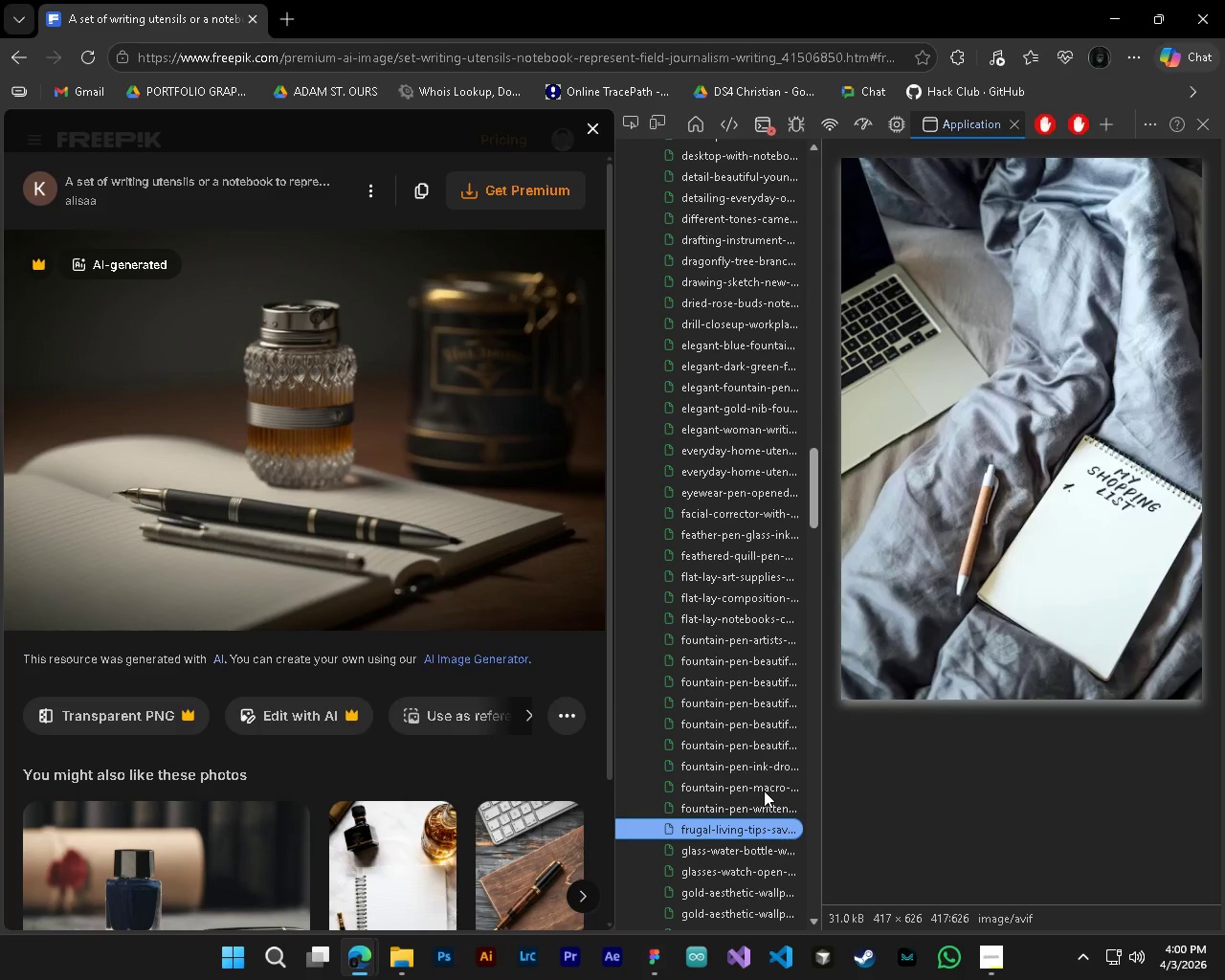 
key(ArrowDown)
 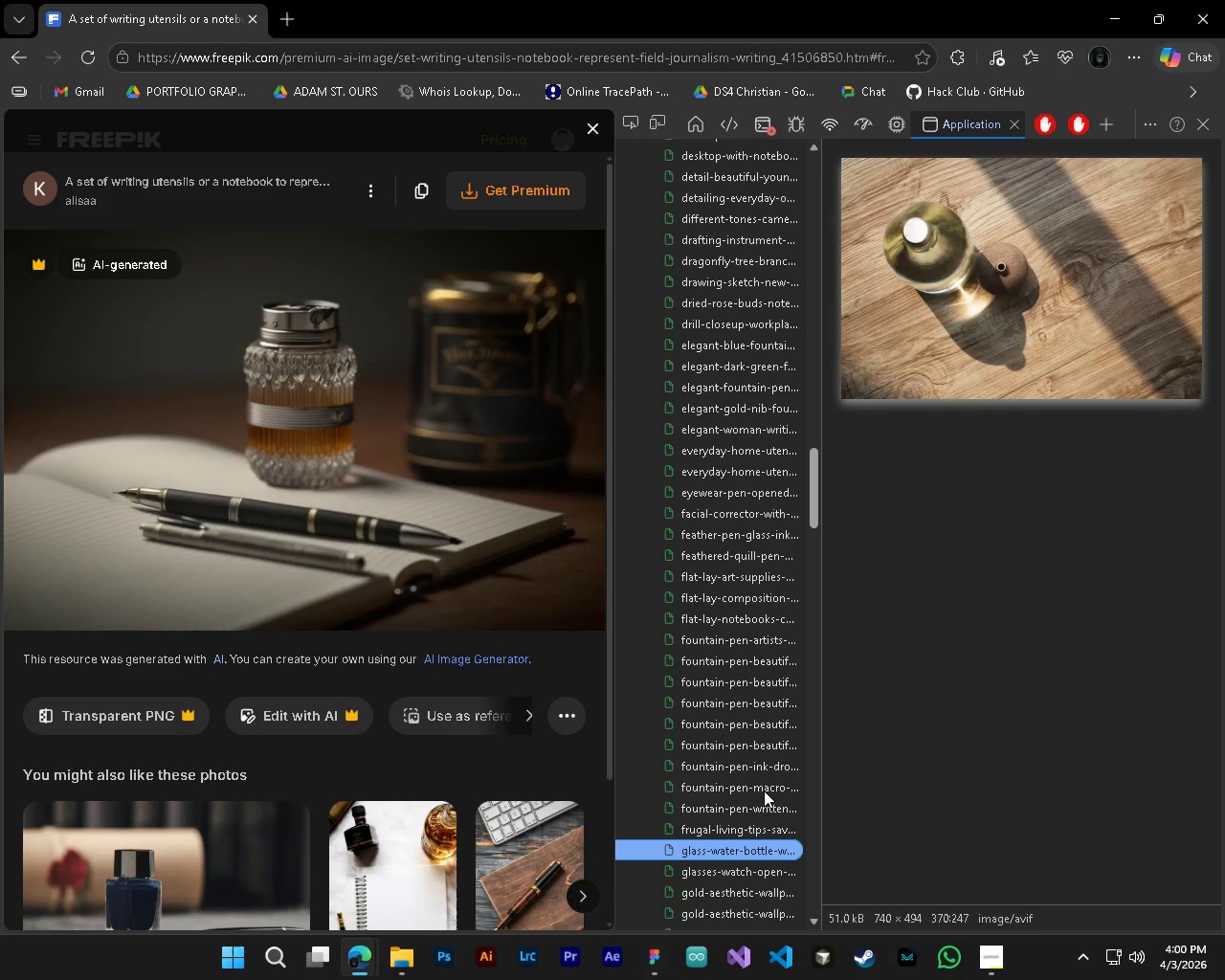 
key(ArrowDown)
 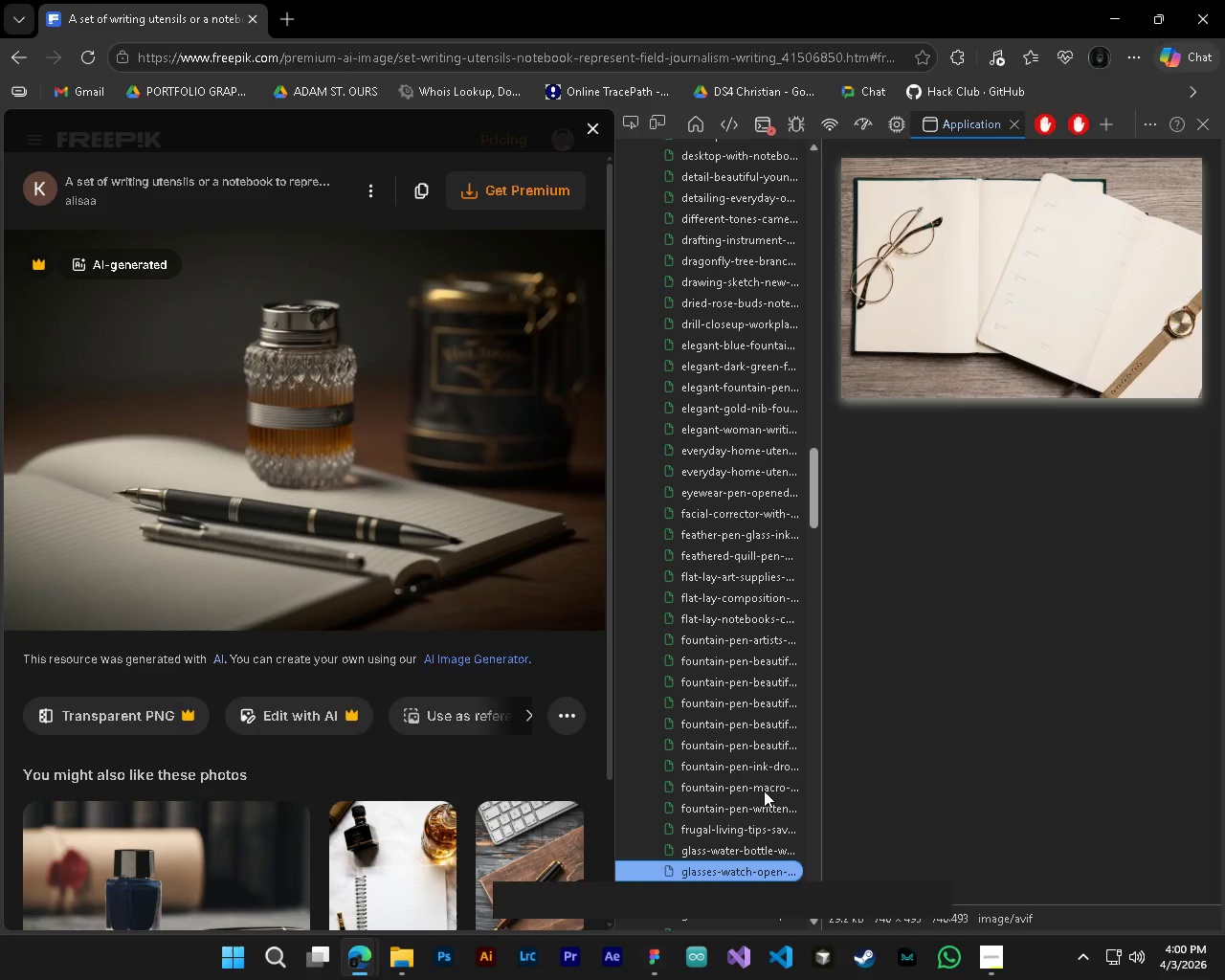 
key(ArrowDown)
 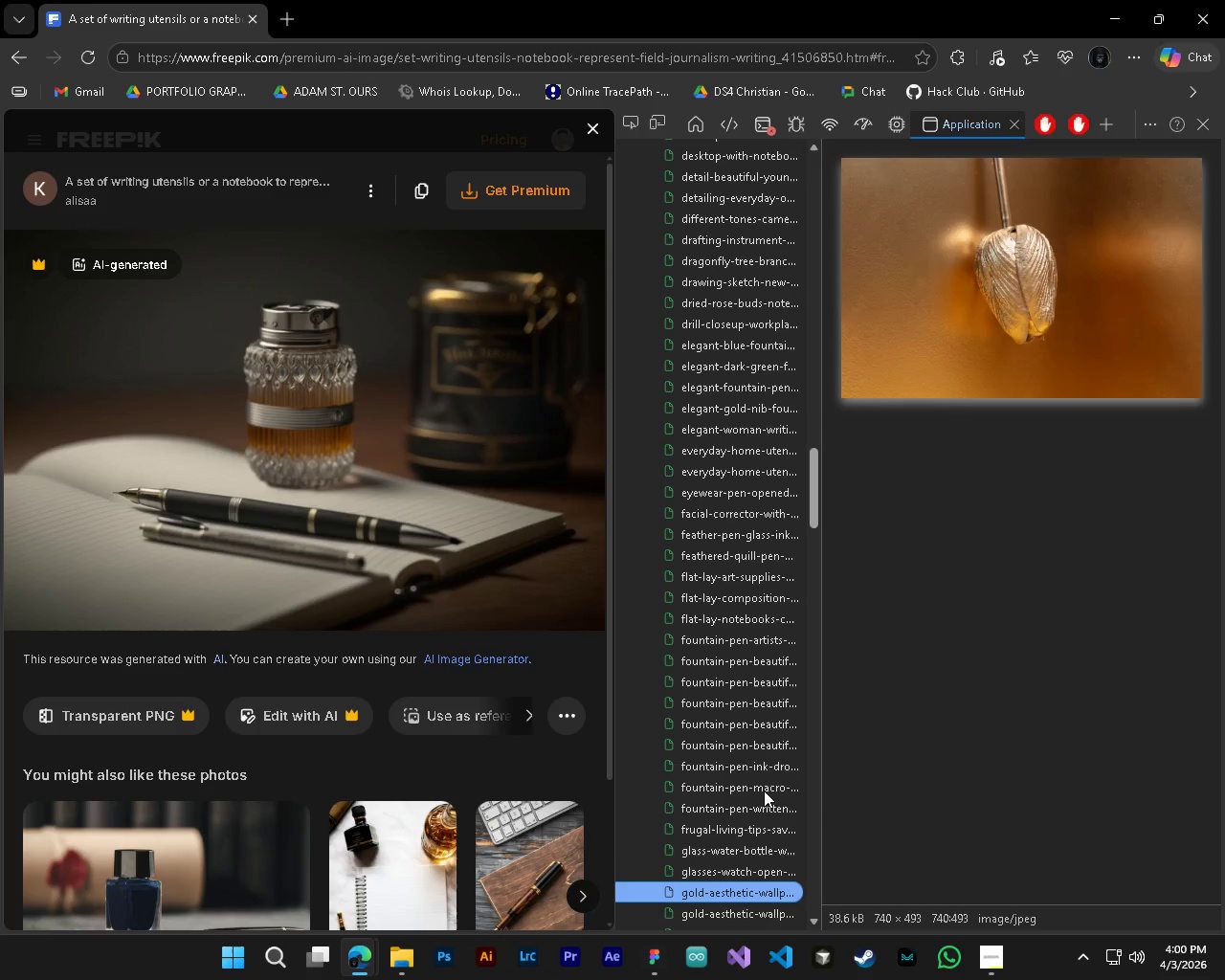 
key(ArrowDown)
 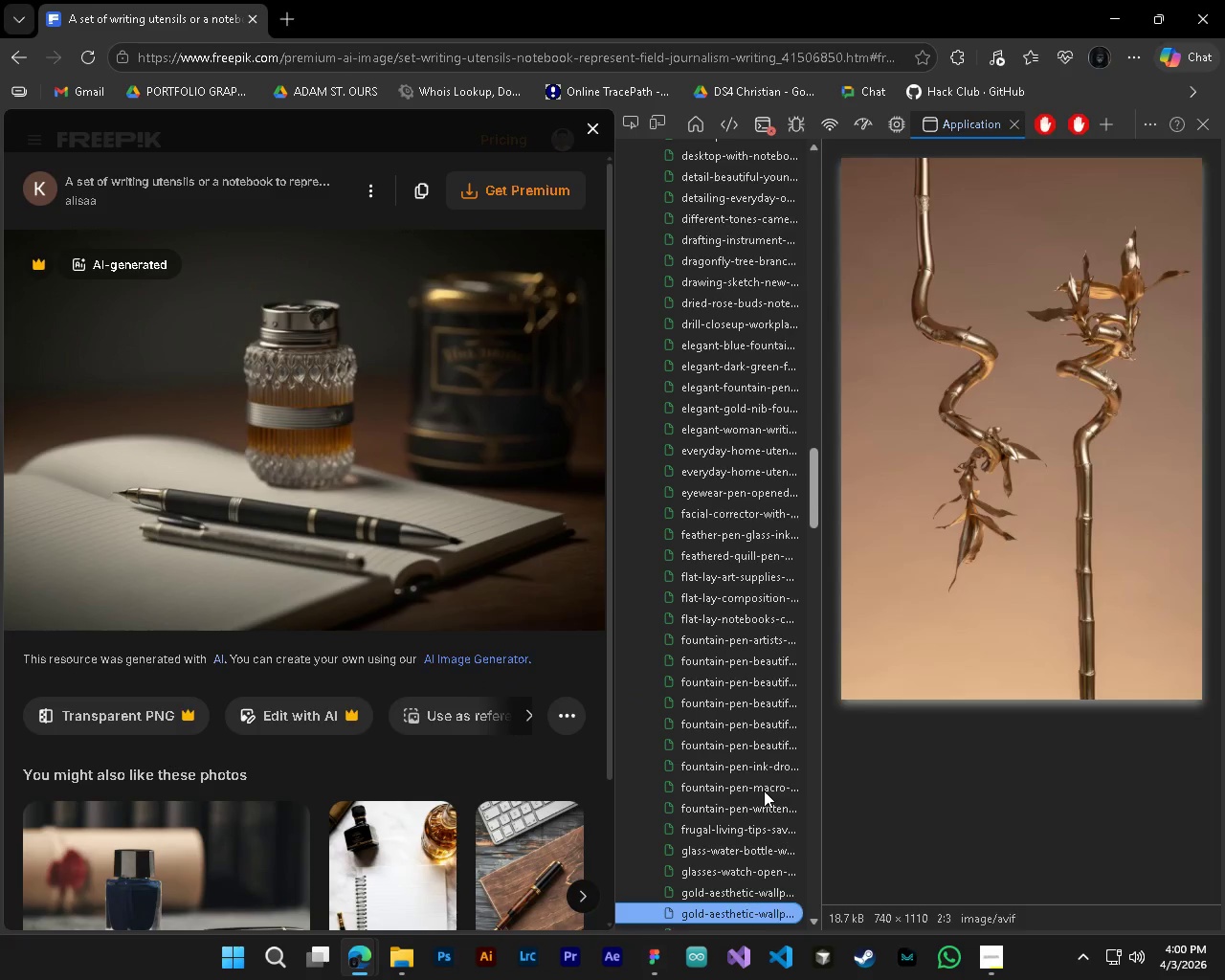 
key(ArrowDown)
 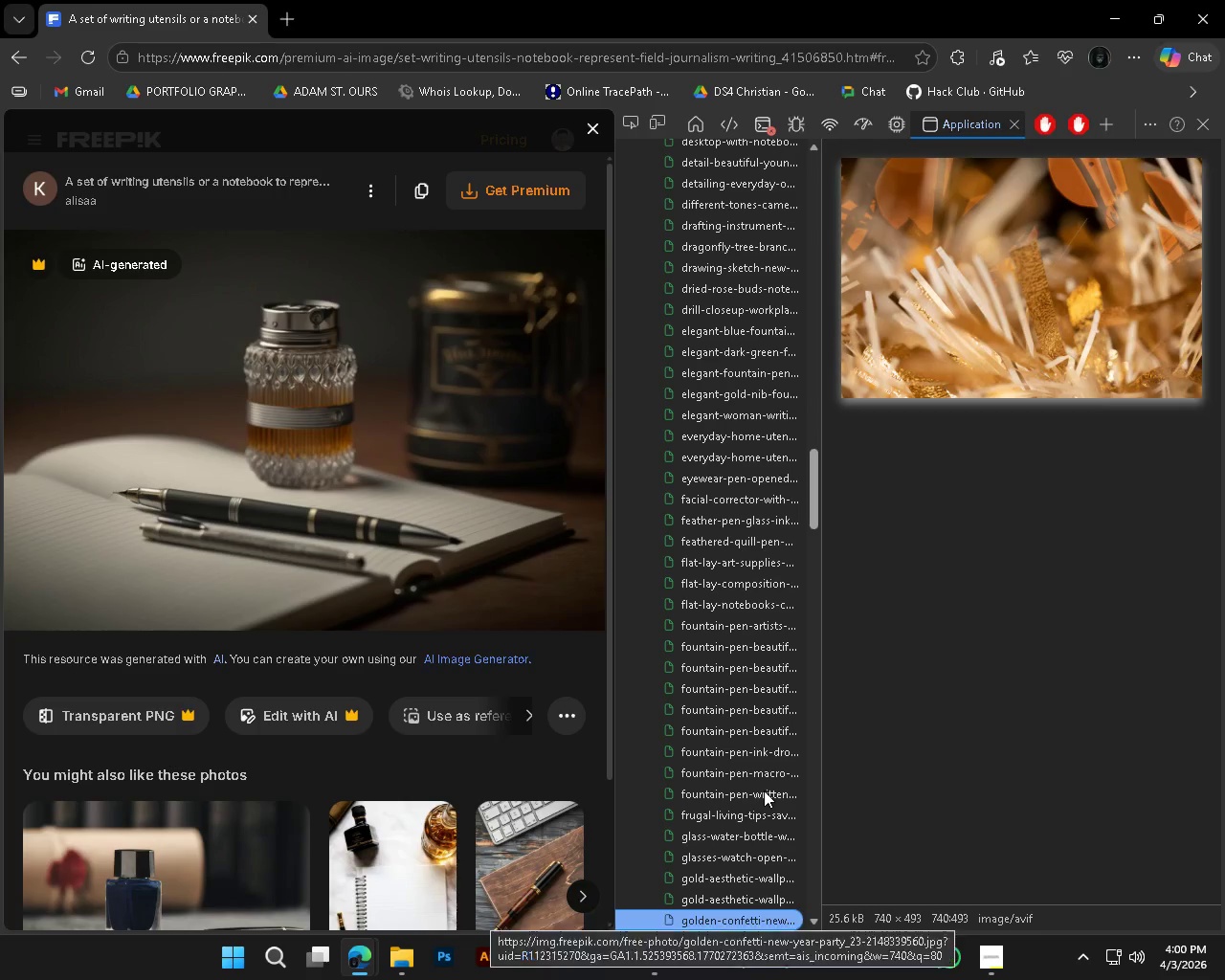 
key(ArrowDown)
 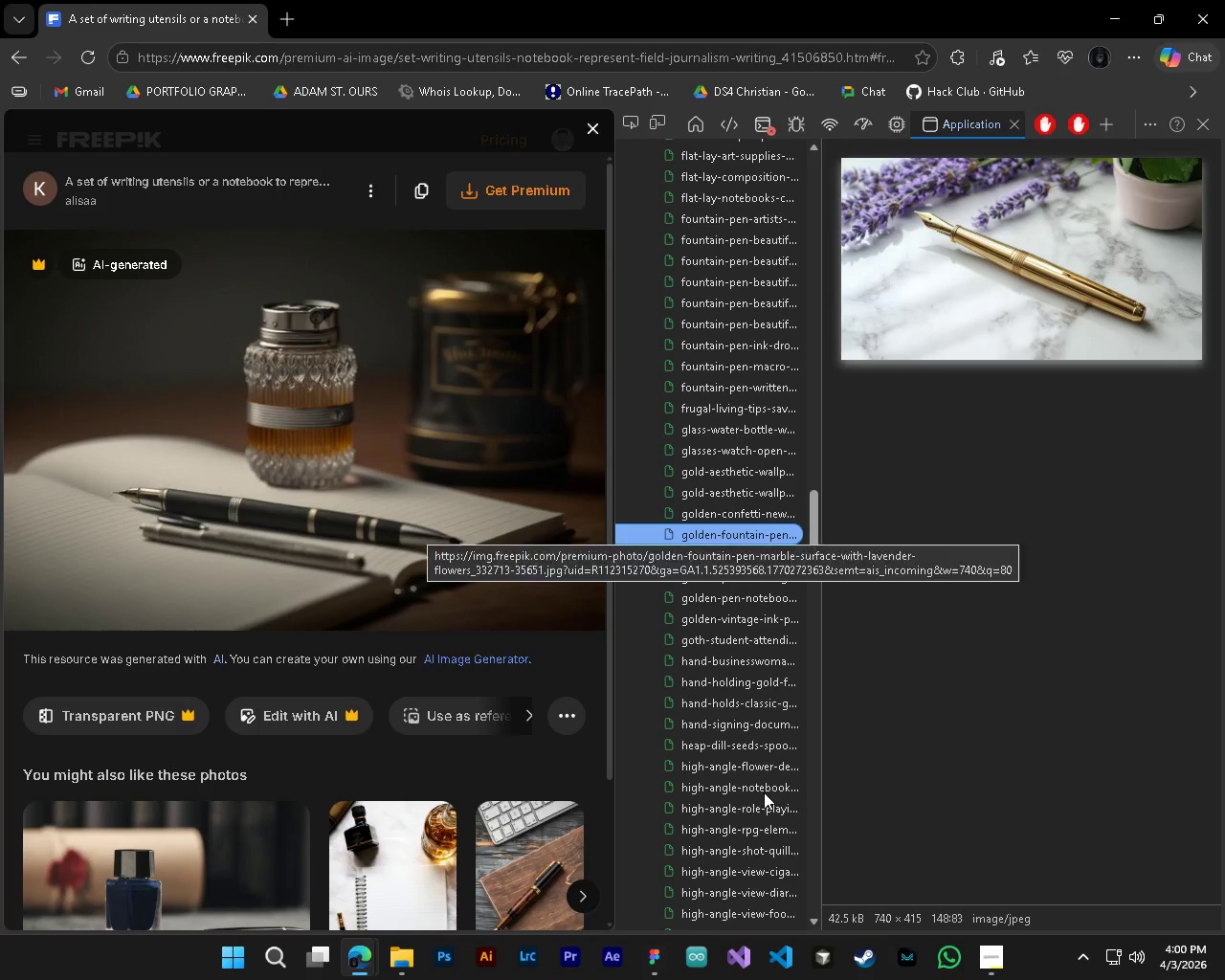 
key(ArrowDown)
 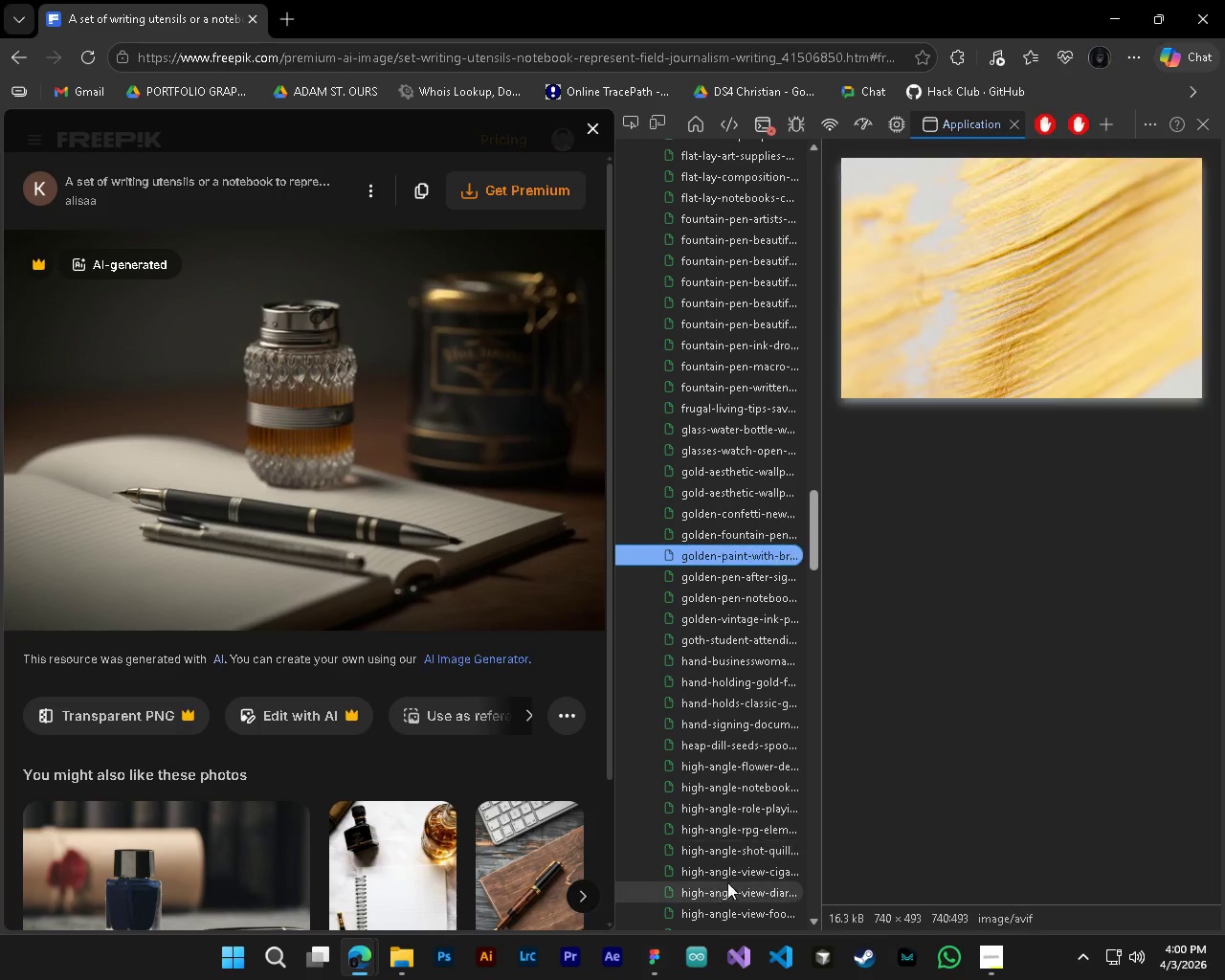 
key(ArrowDown)
 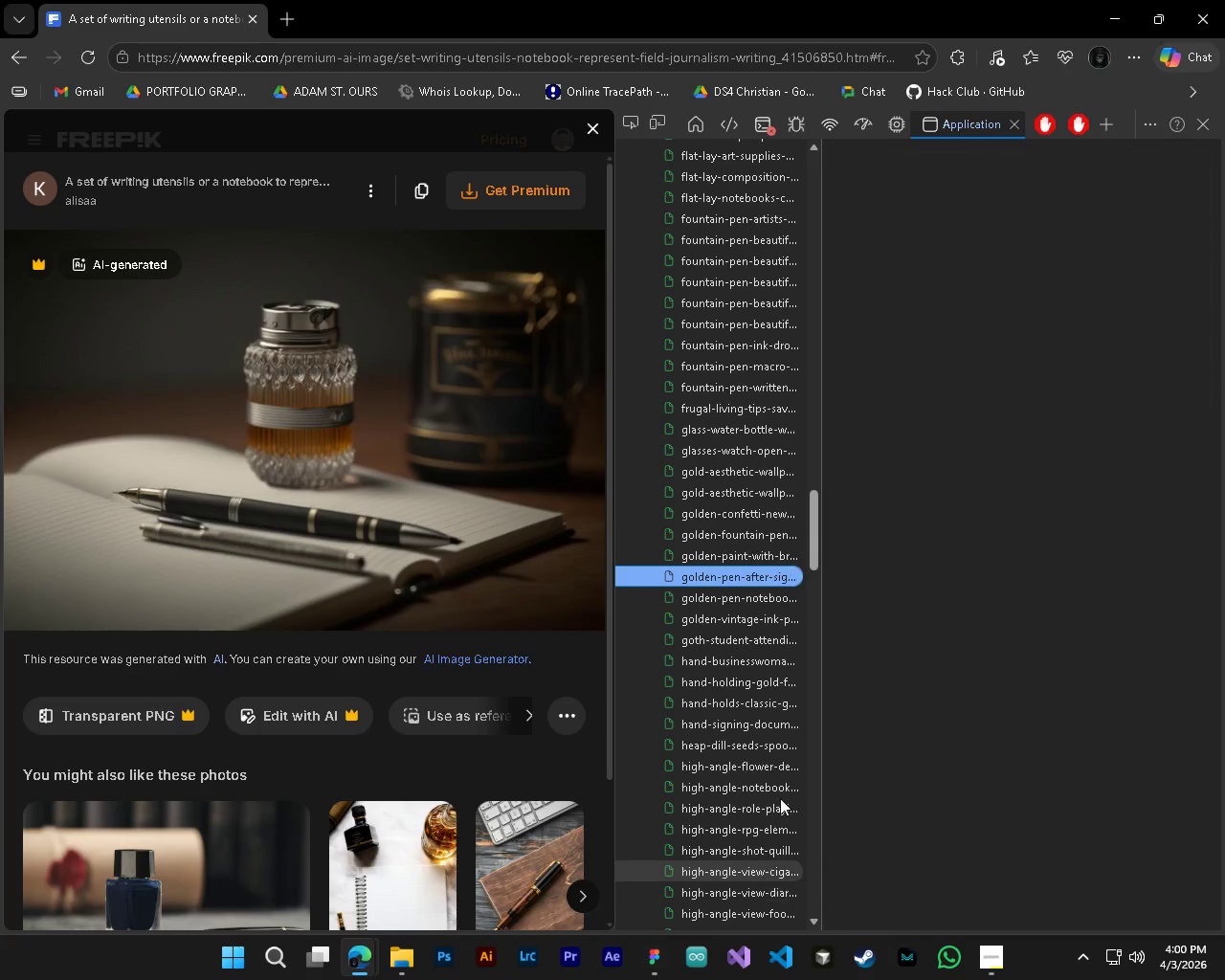 
key(ArrowDown)
 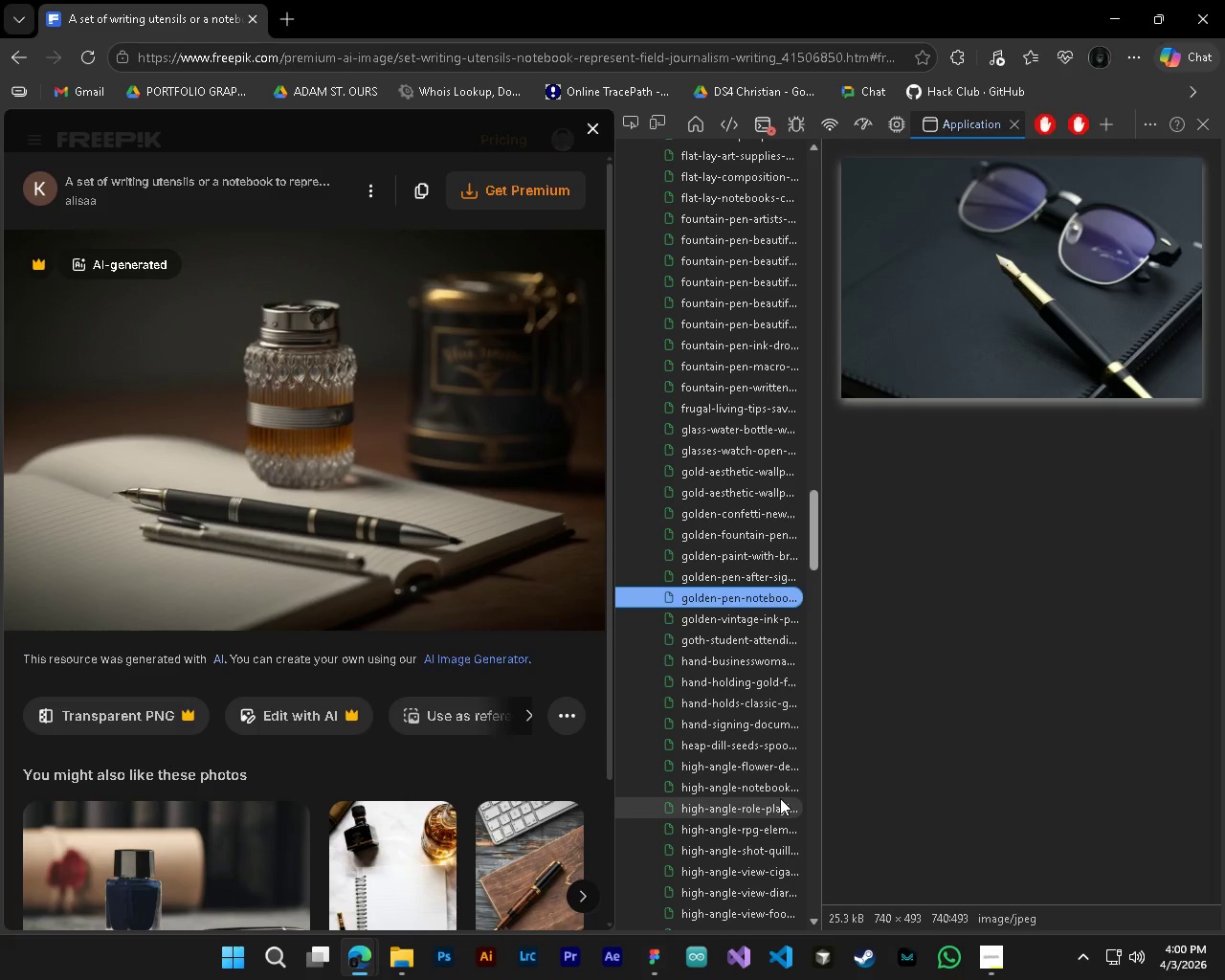 
key(ArrowDown)
 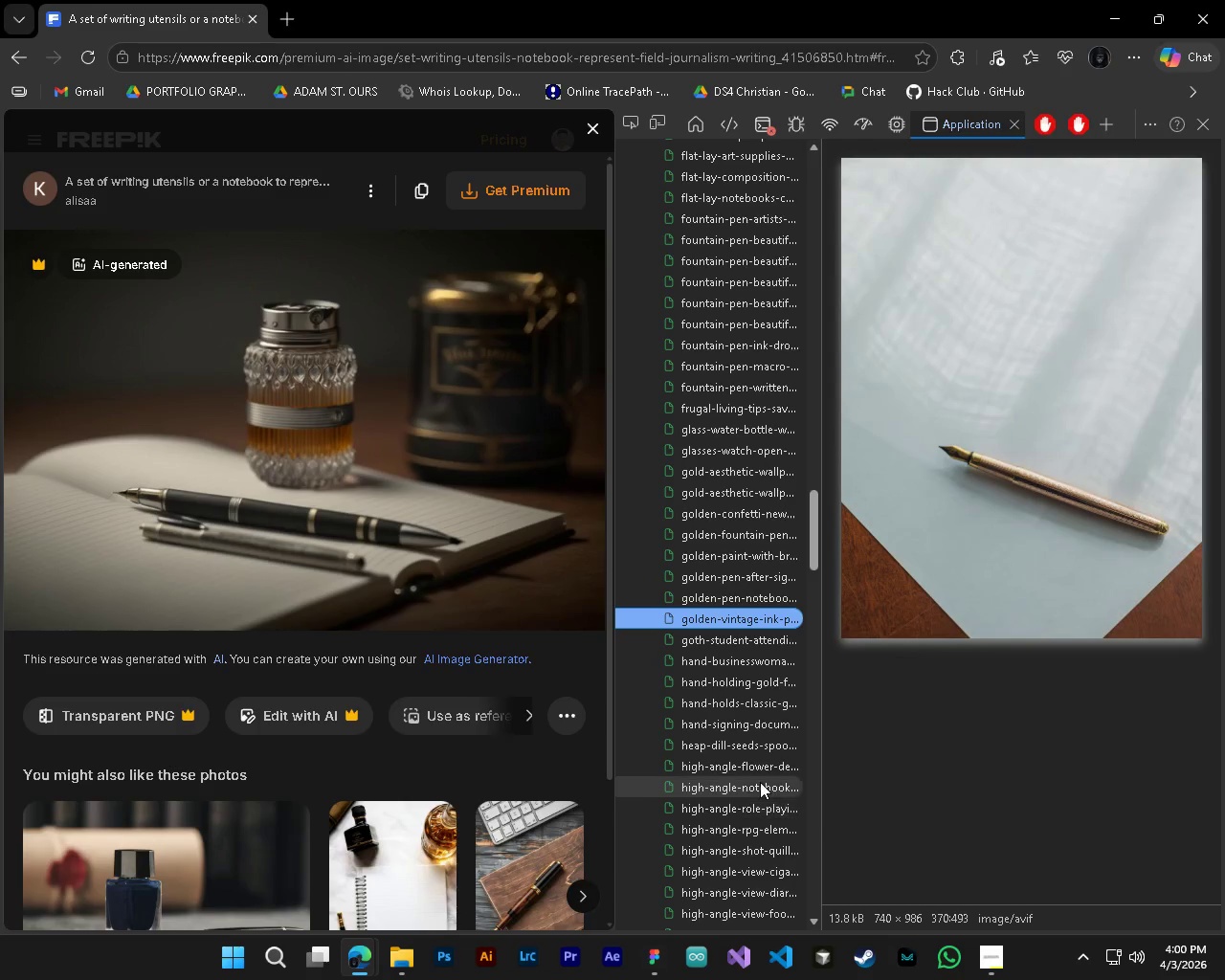 
key(ArrowDown)
 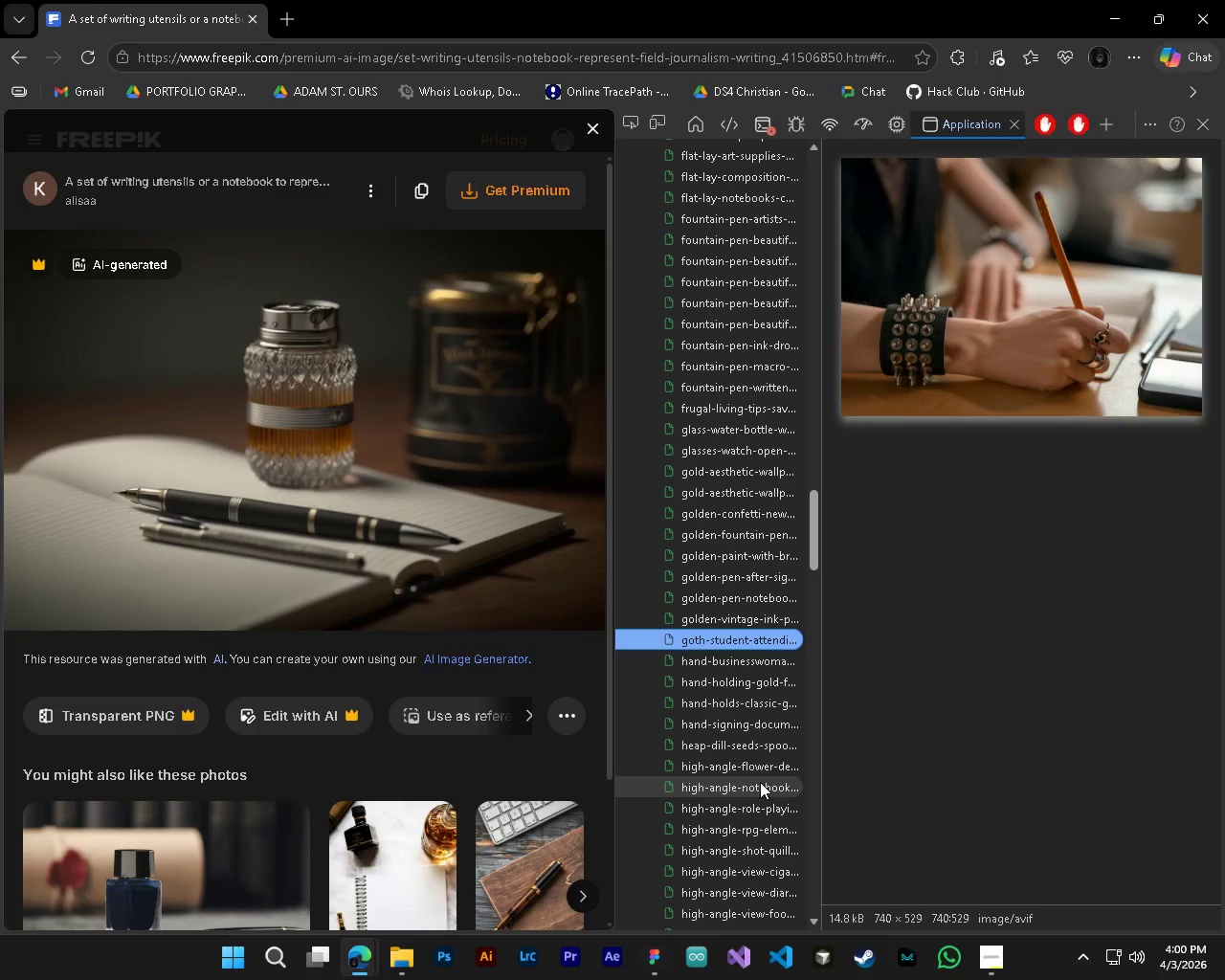 
key(ArrowDown)
 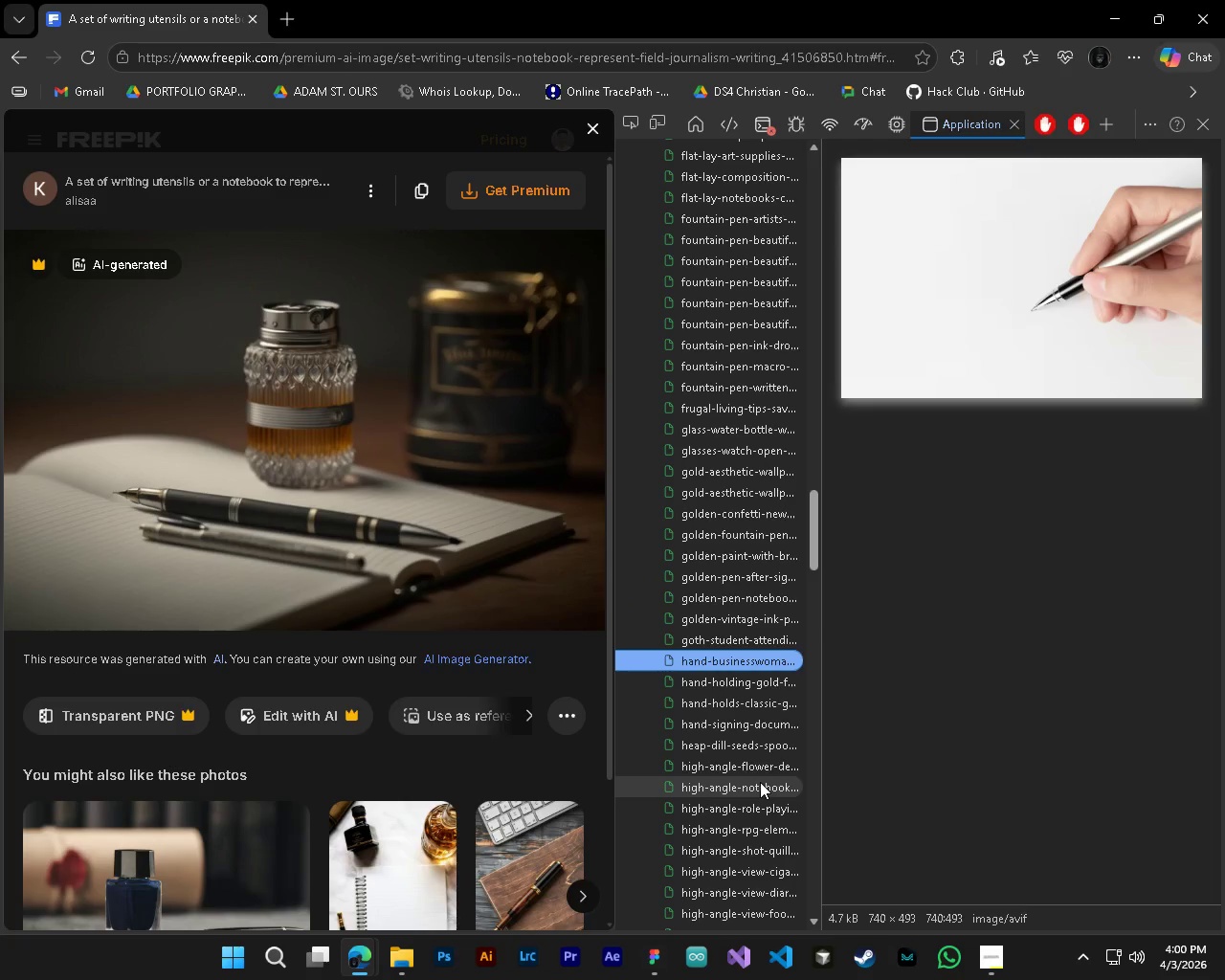 
key(ArrowDown)
 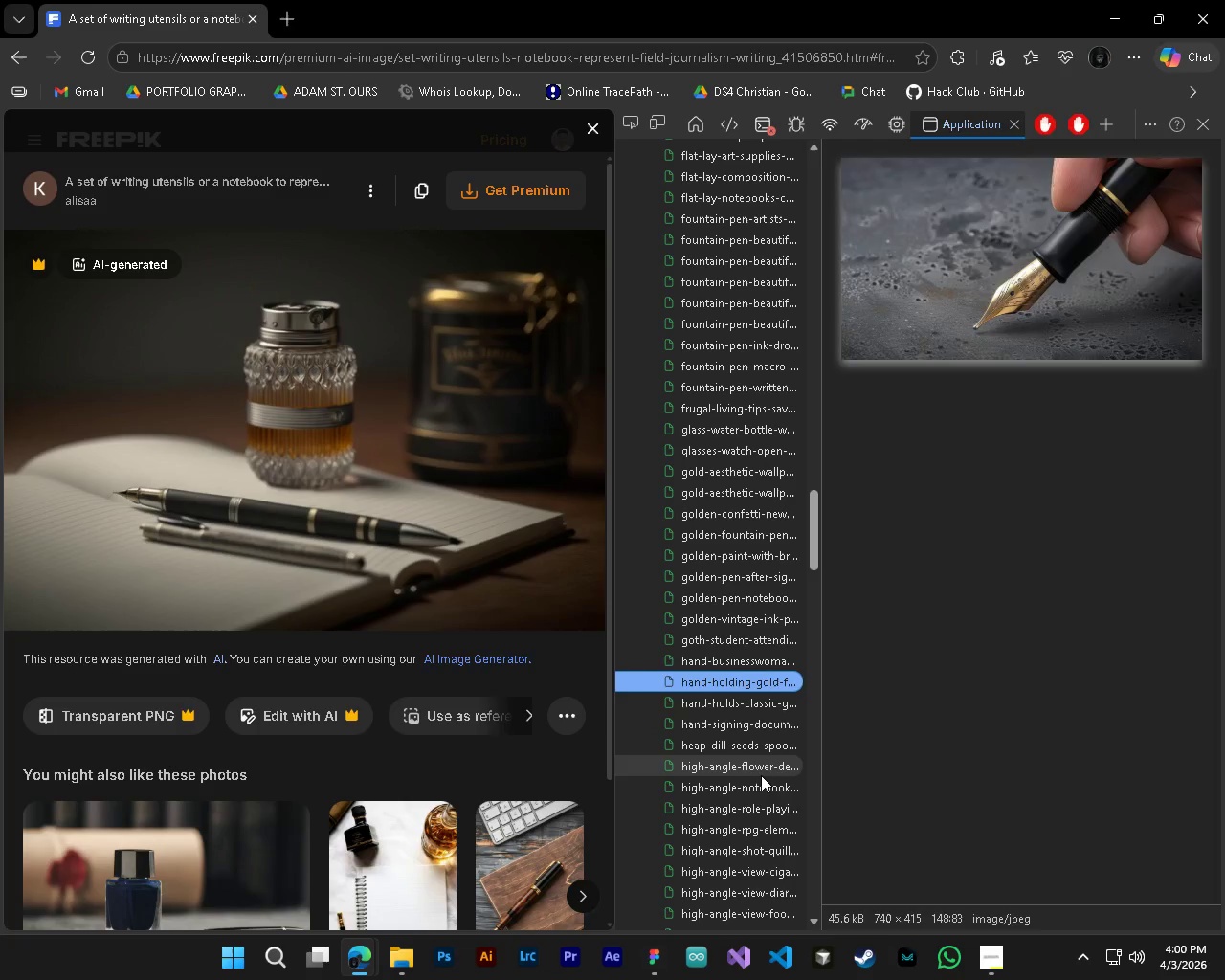 
key(ArrowDown)
 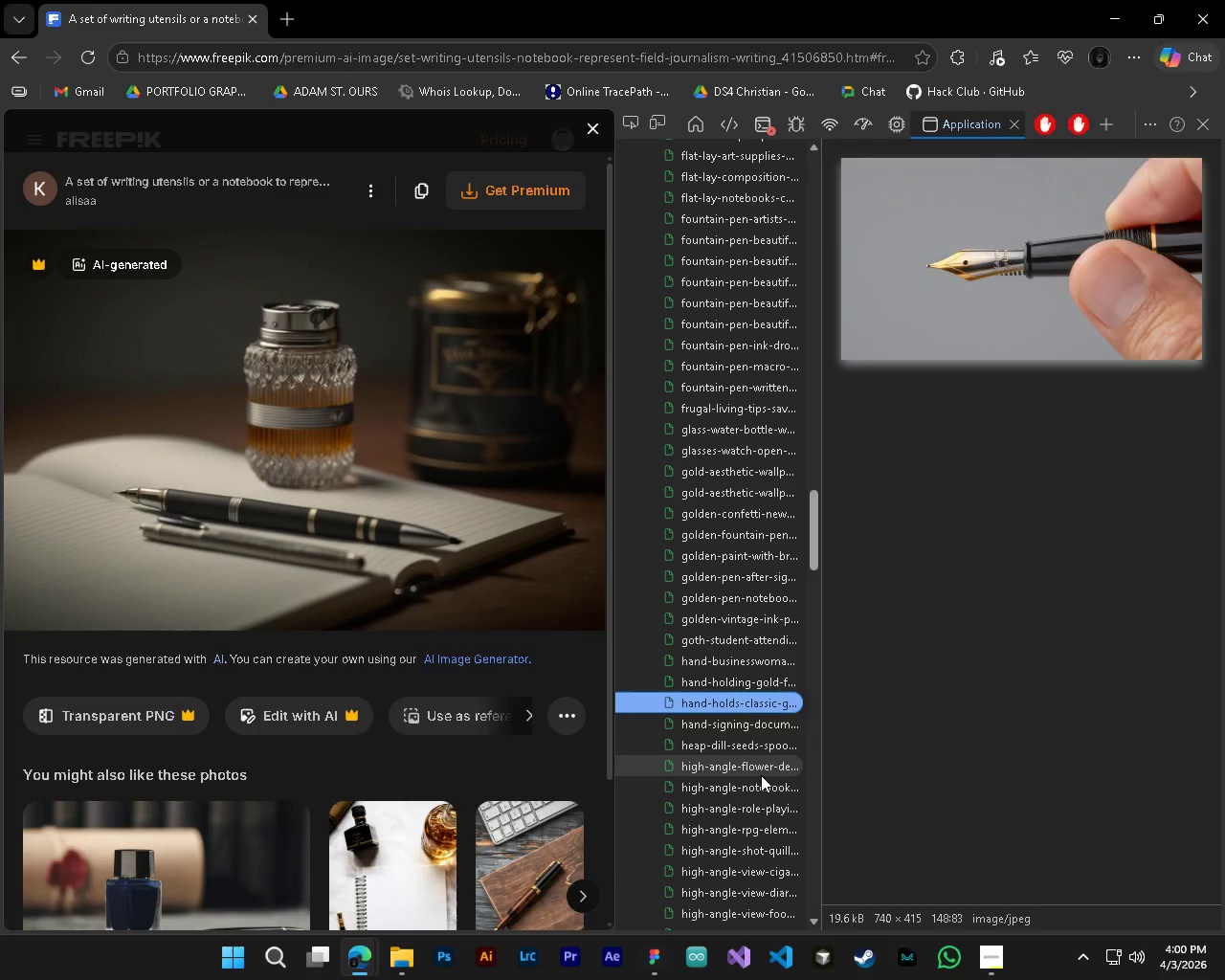 
key(ArrowDown)
 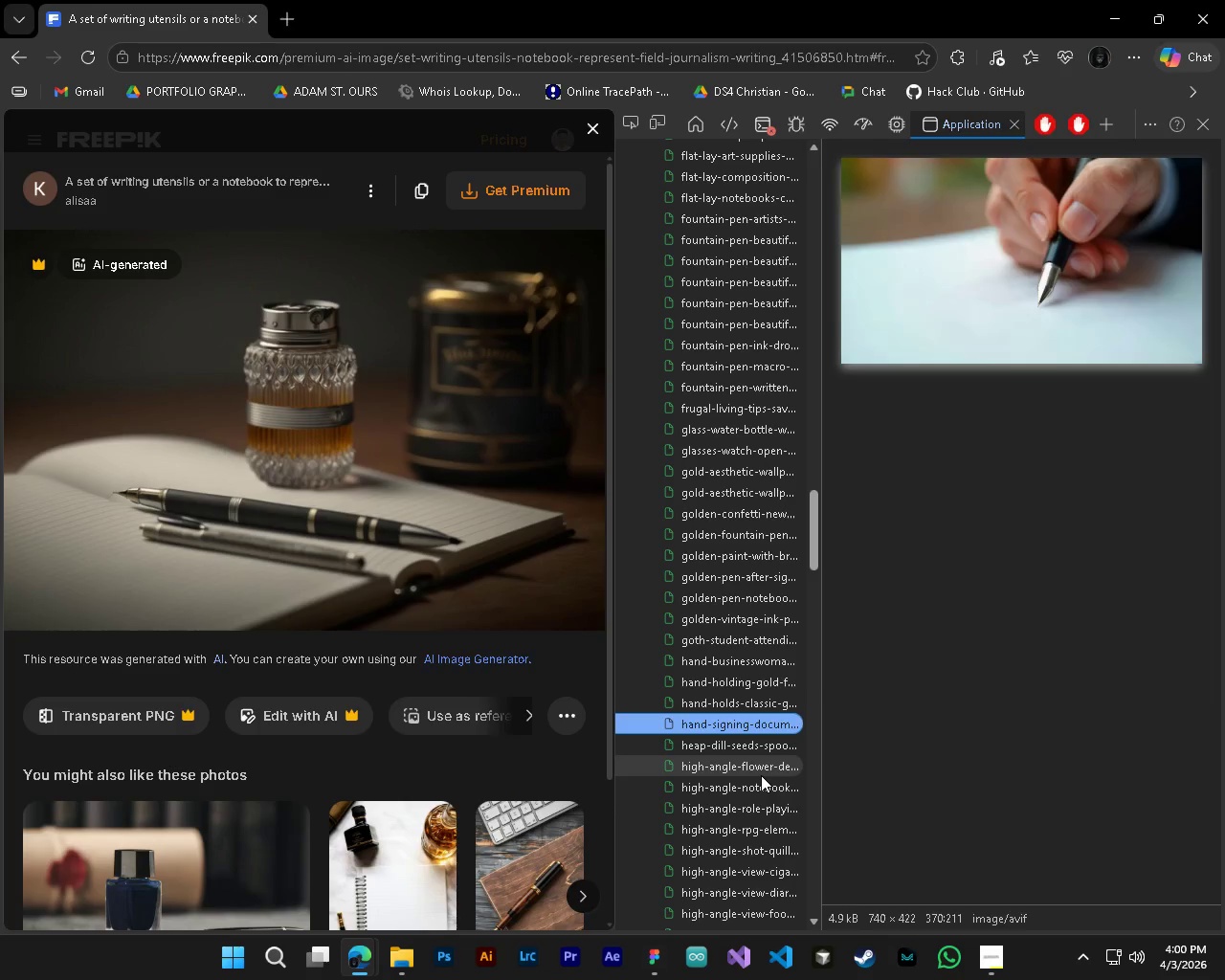 
key(ArrowDown)
 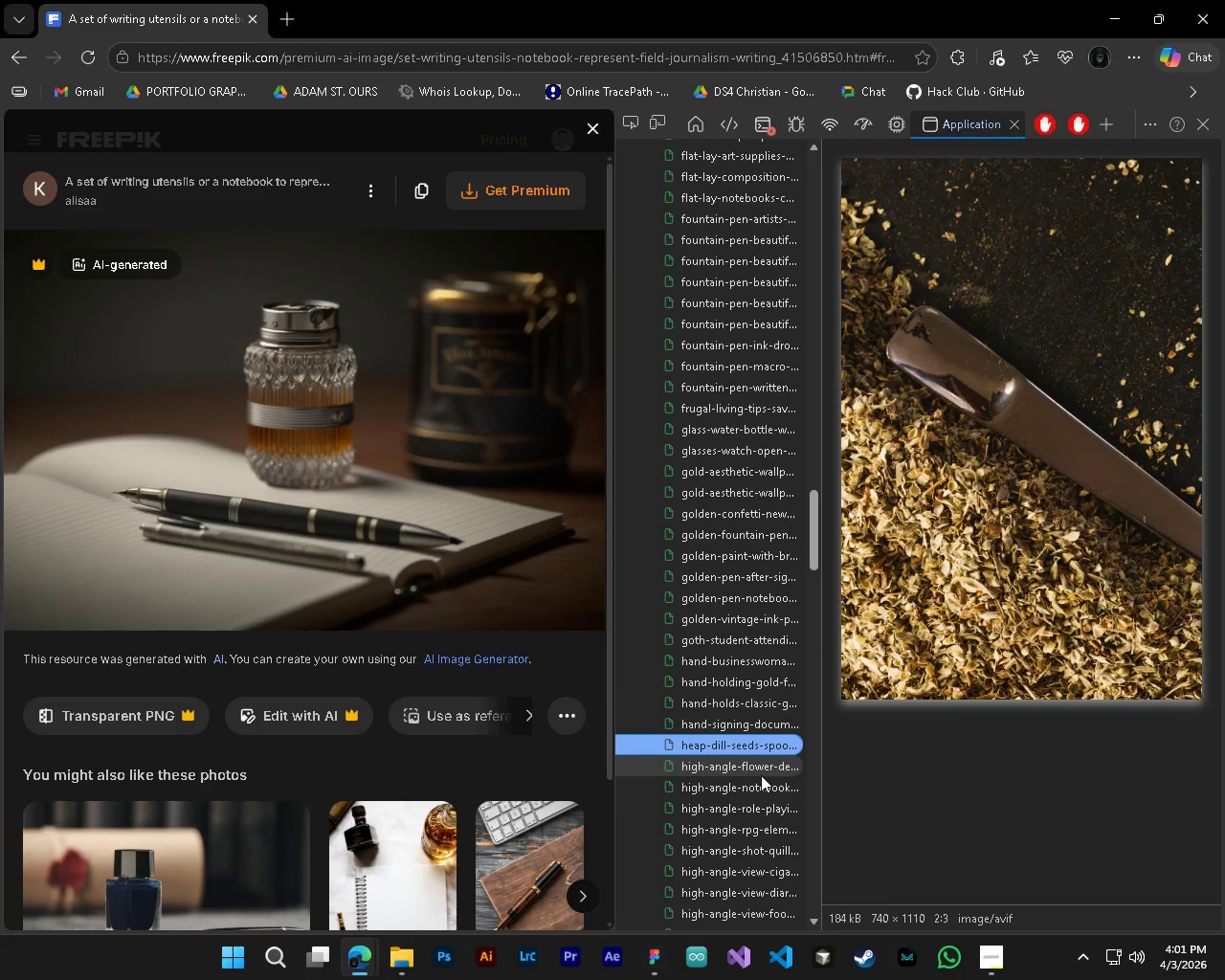 
key(ArrowDown)
 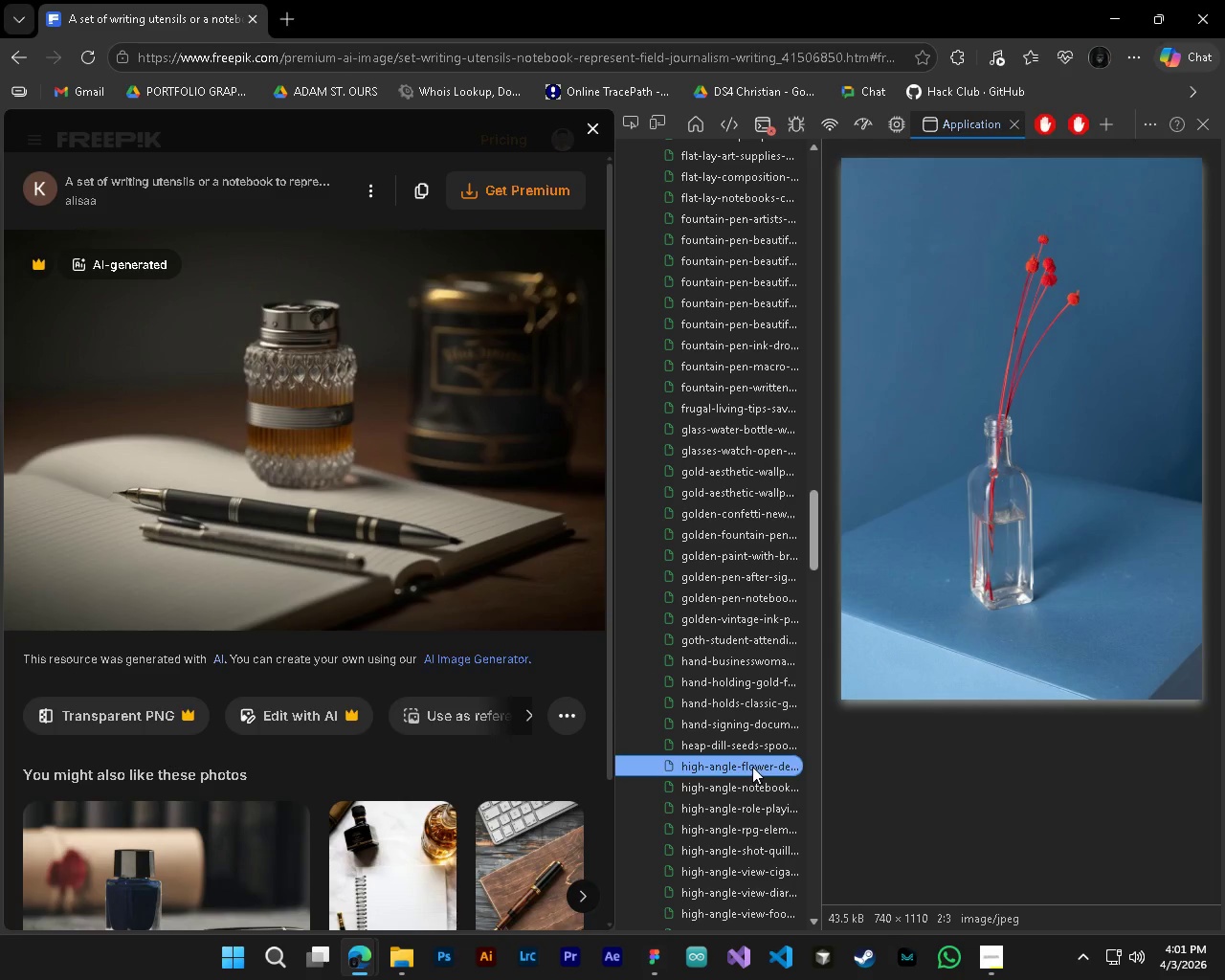 
key(ArrowDown)
 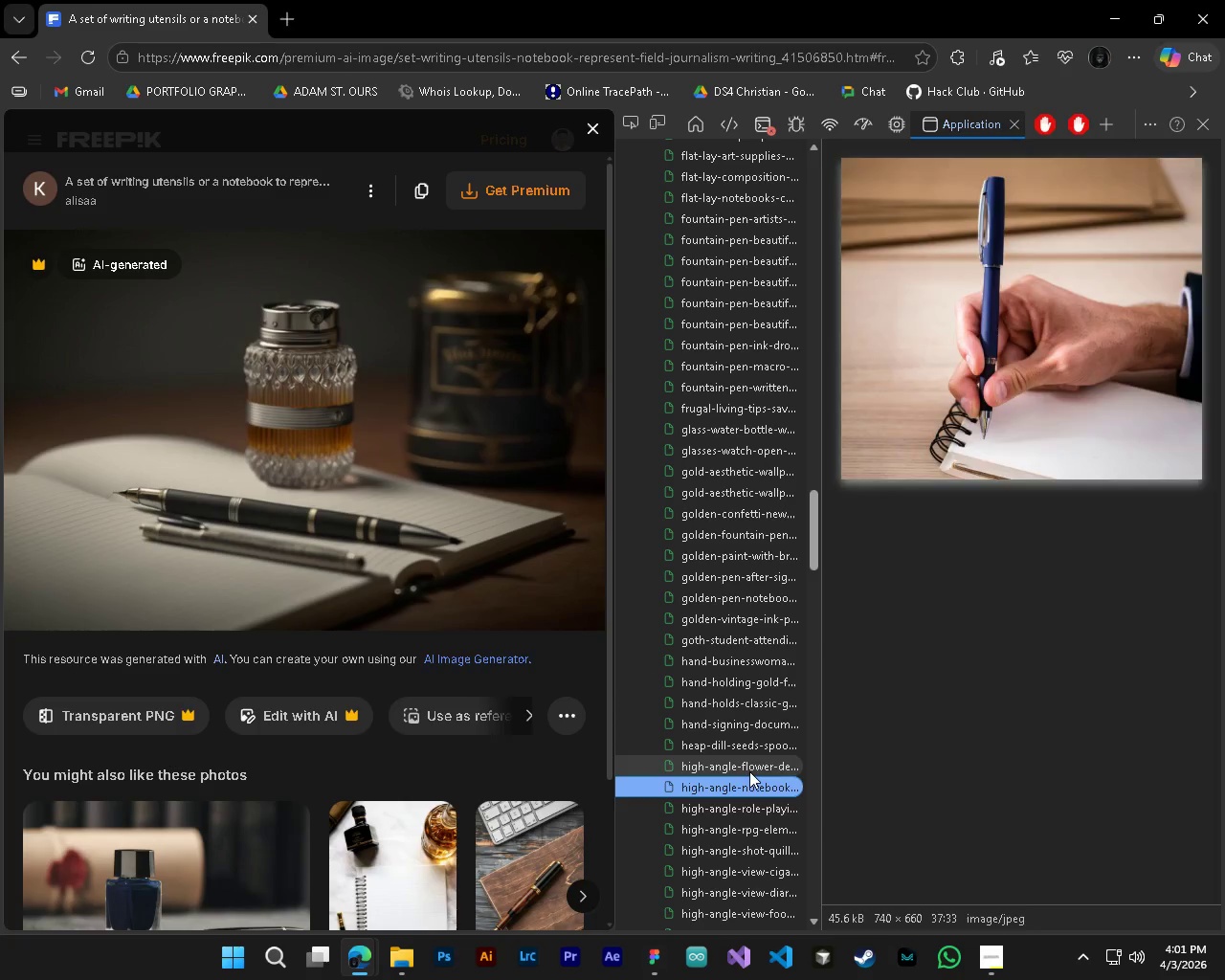 
key(ArrowDown)
 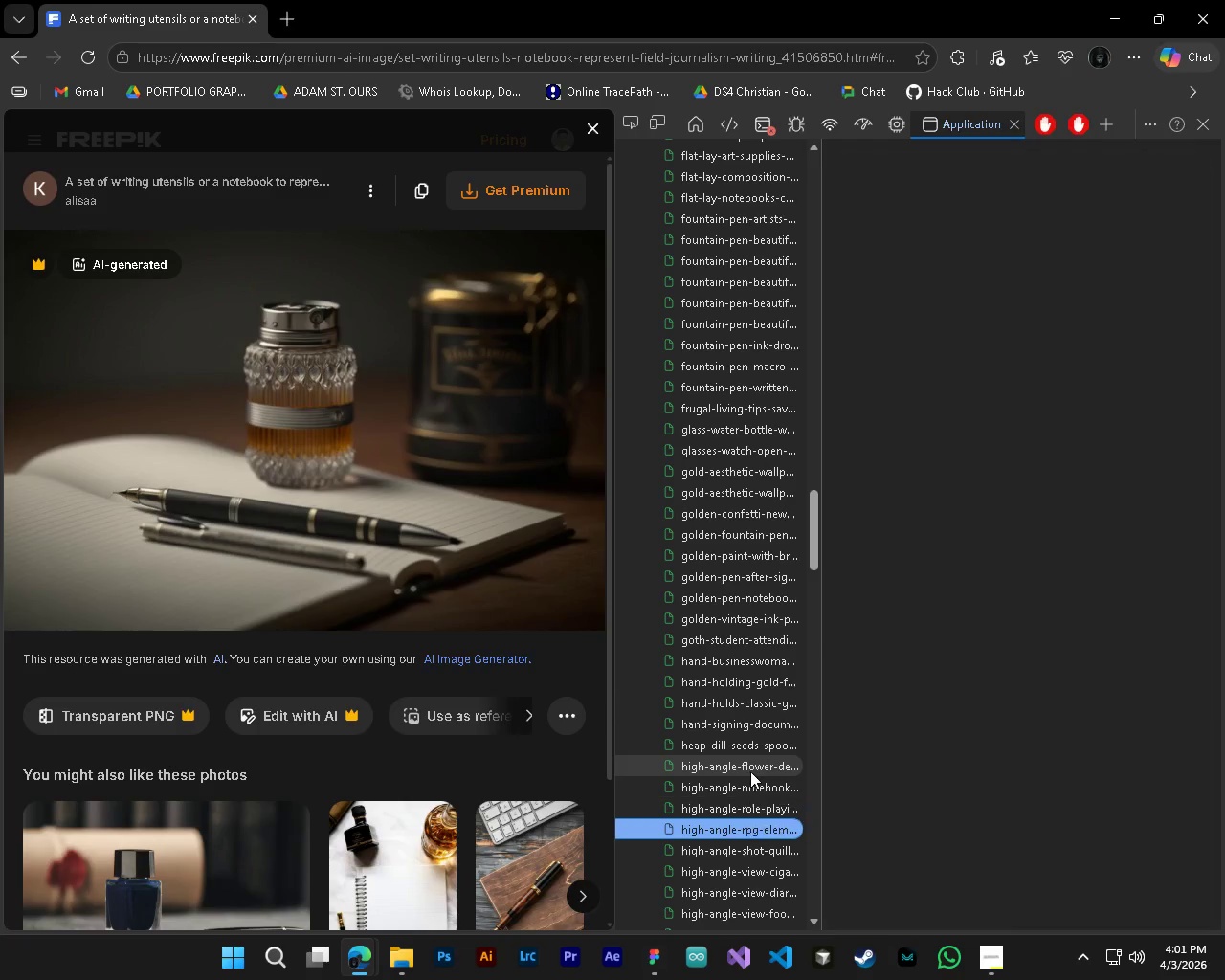 
key(ArrowDown)
 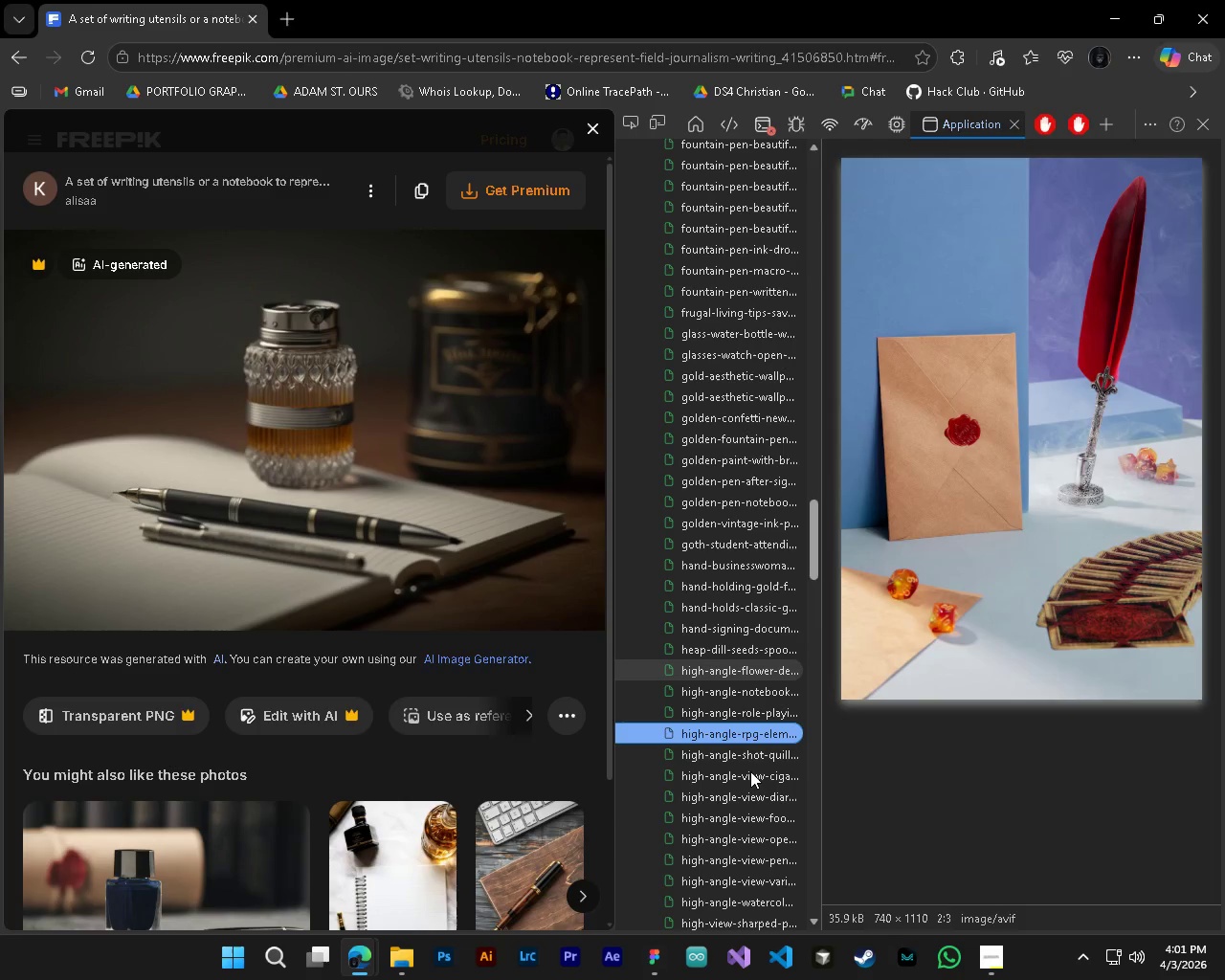 
key(ArrowDown)
 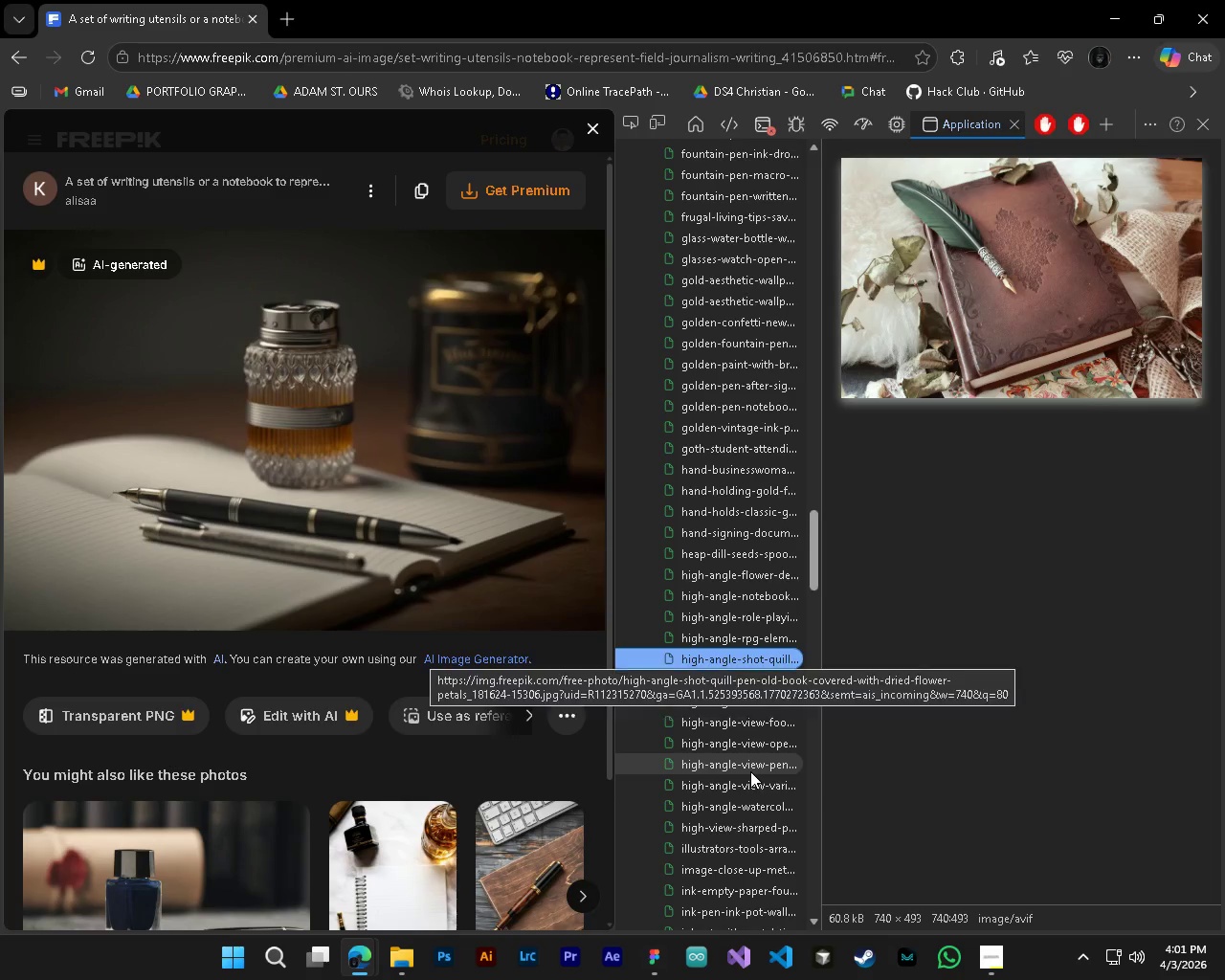 
scroll: coordinate [750, 771], scroll_direction: down, amount: 2.0
 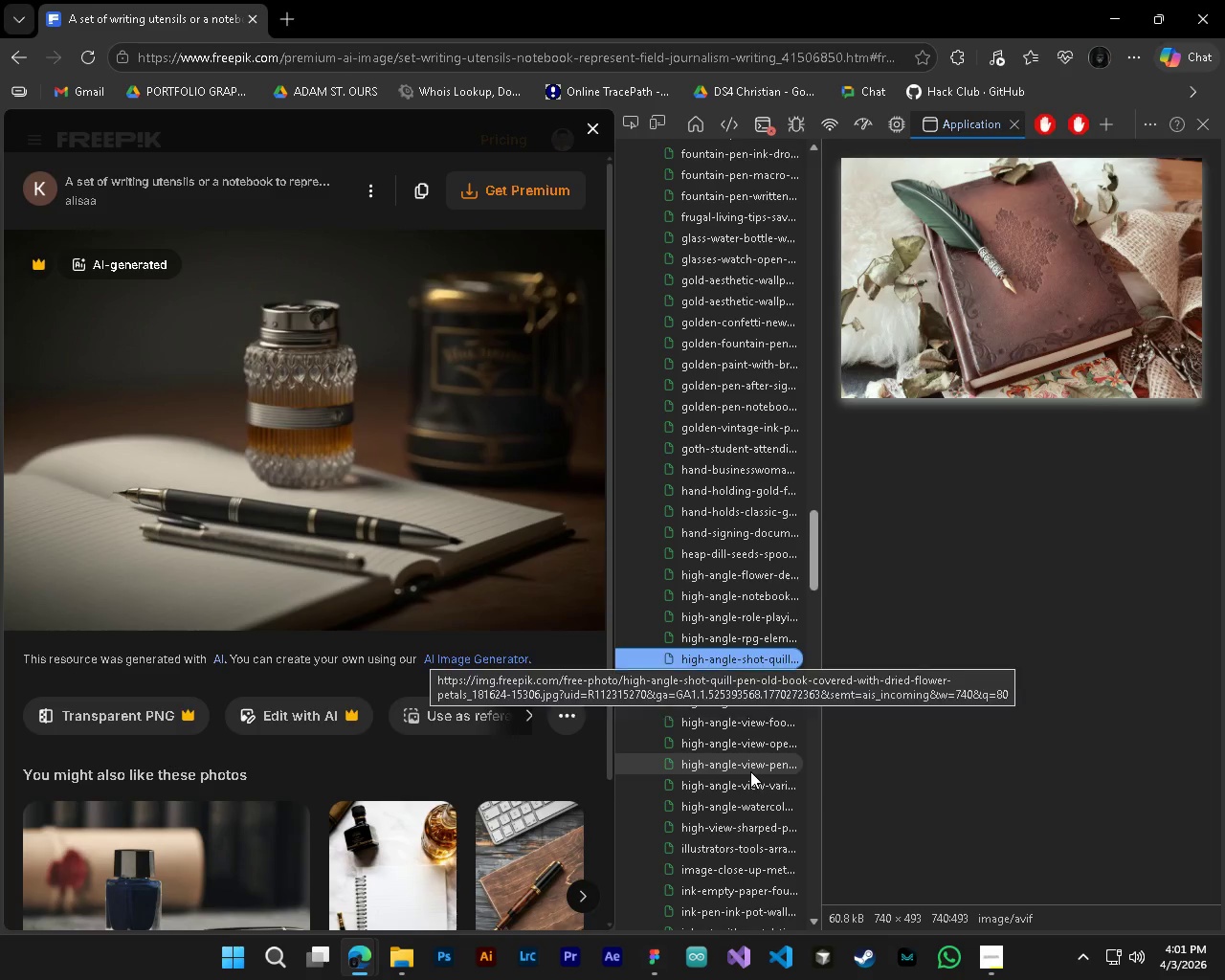 
key(ArrowDown)
 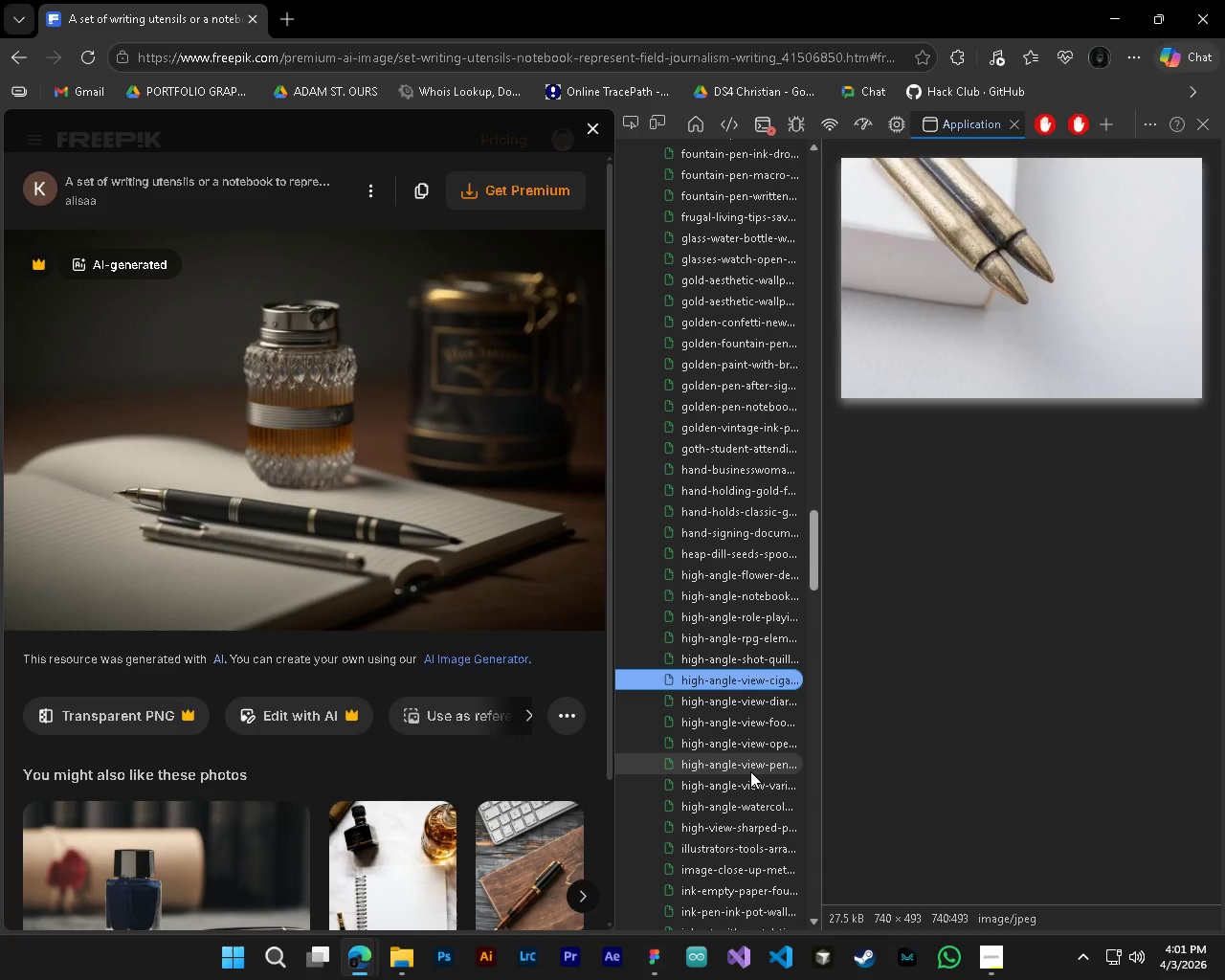 
key(ArrowDown)
 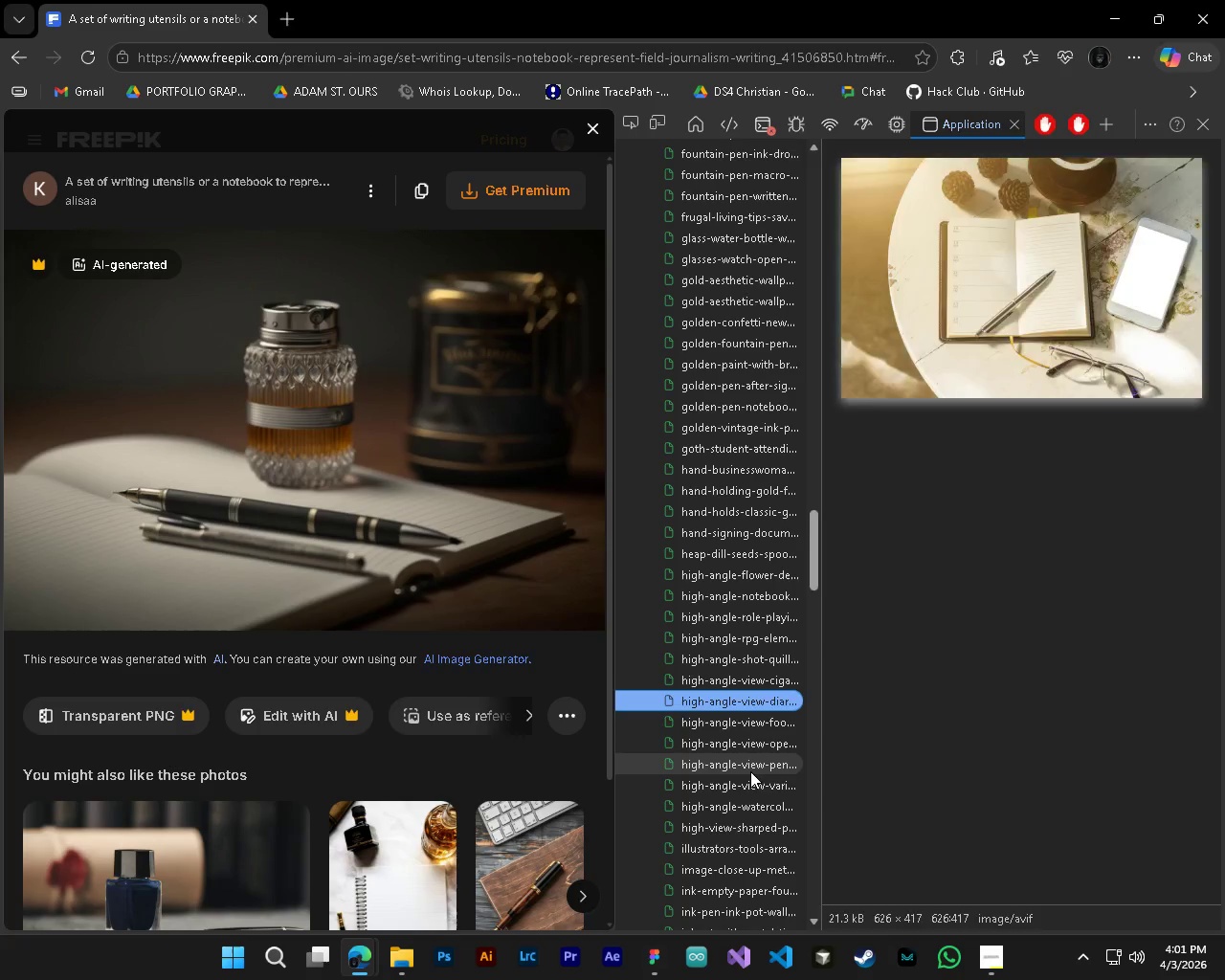 
key(ArrowDown)
 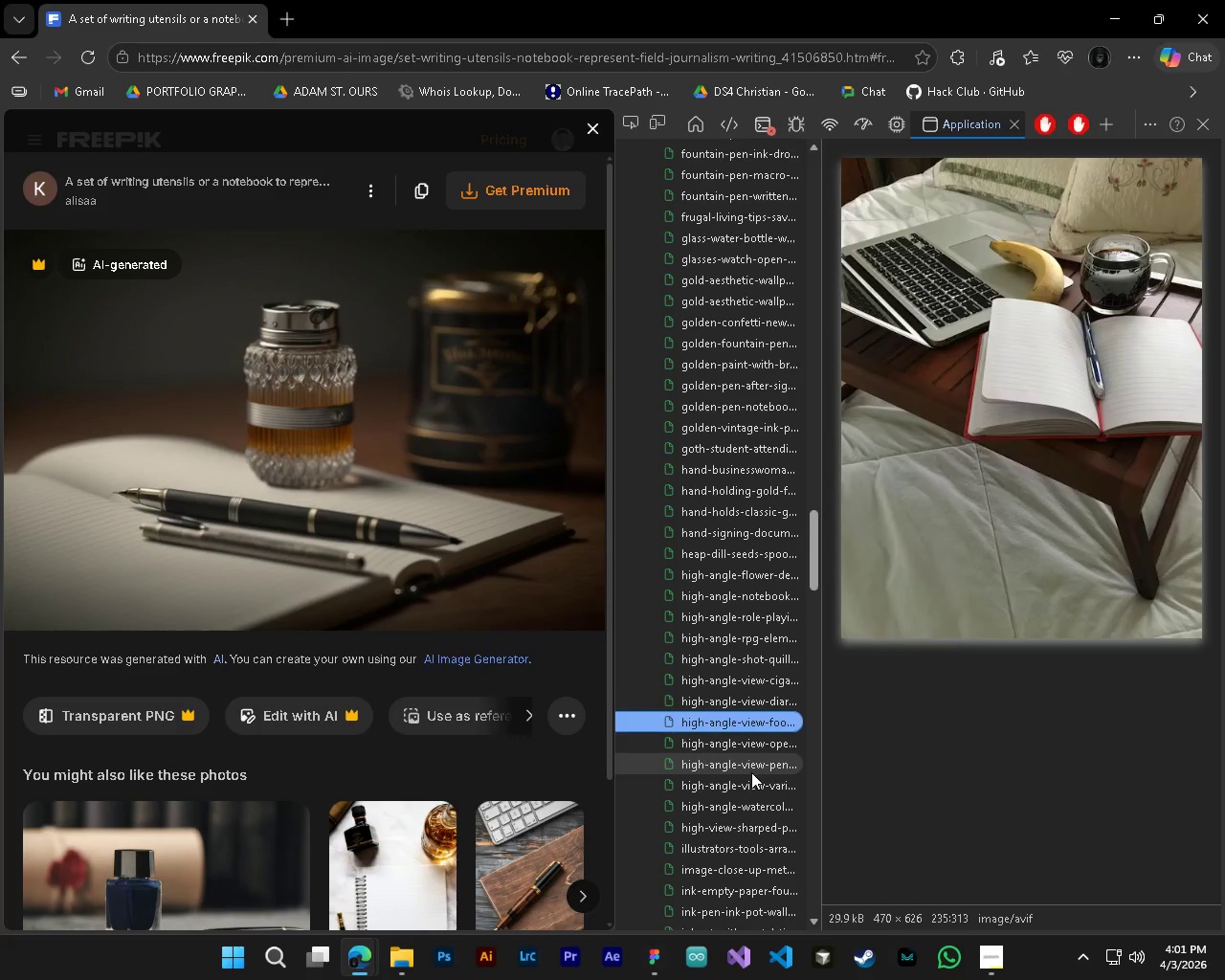 
key(ArrowDown)
 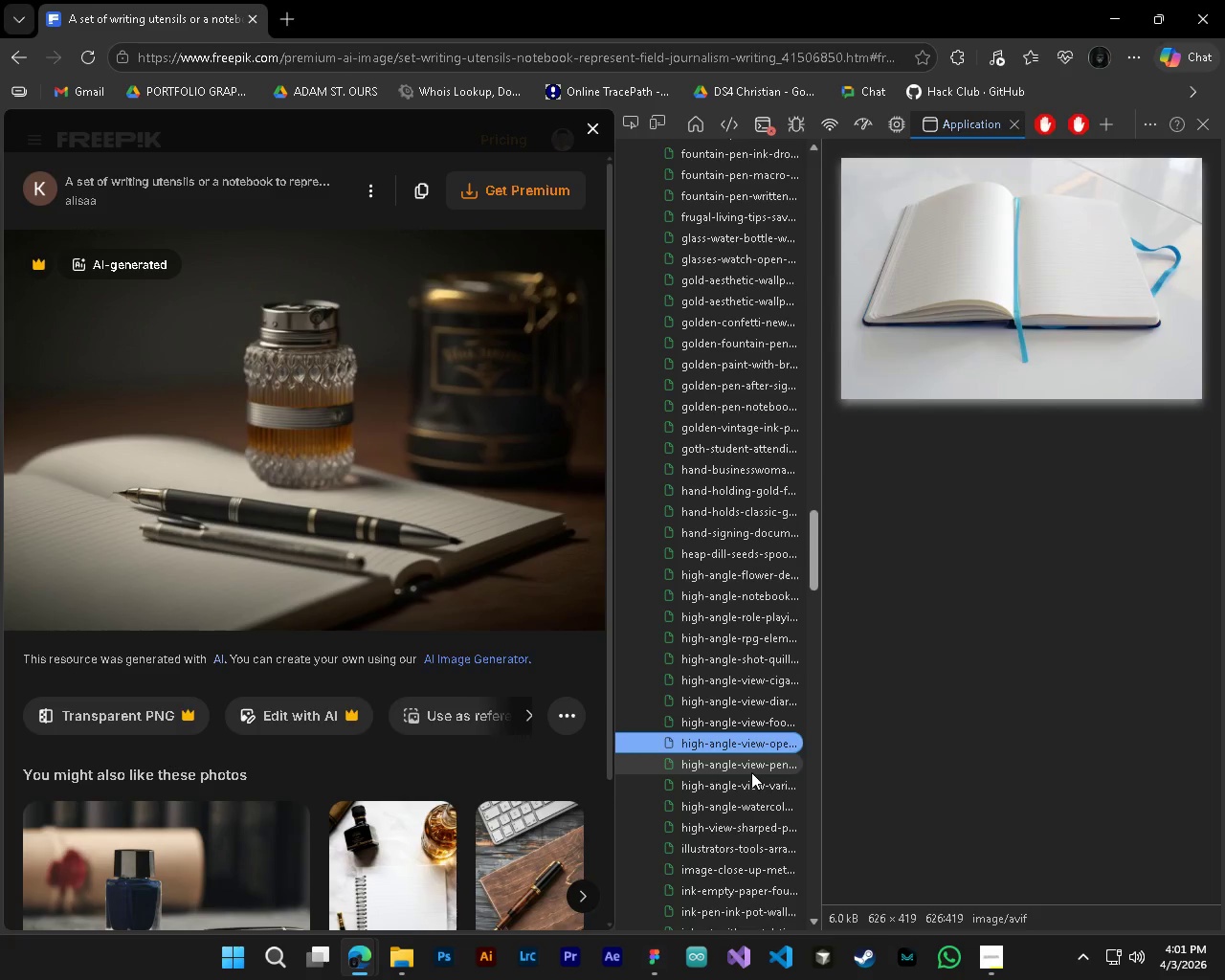 
key(ArrowDown)
 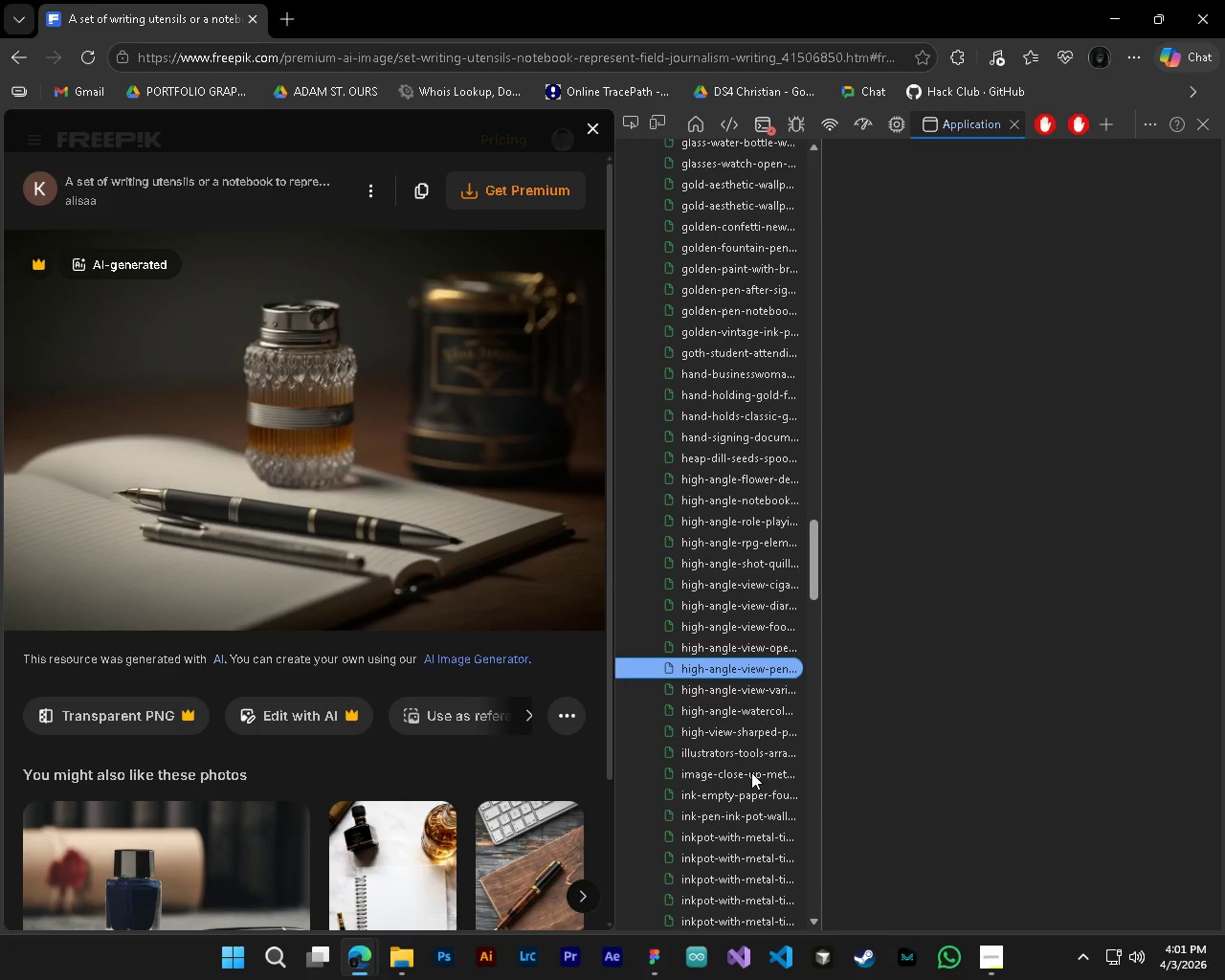 
key(ArrowDown)
 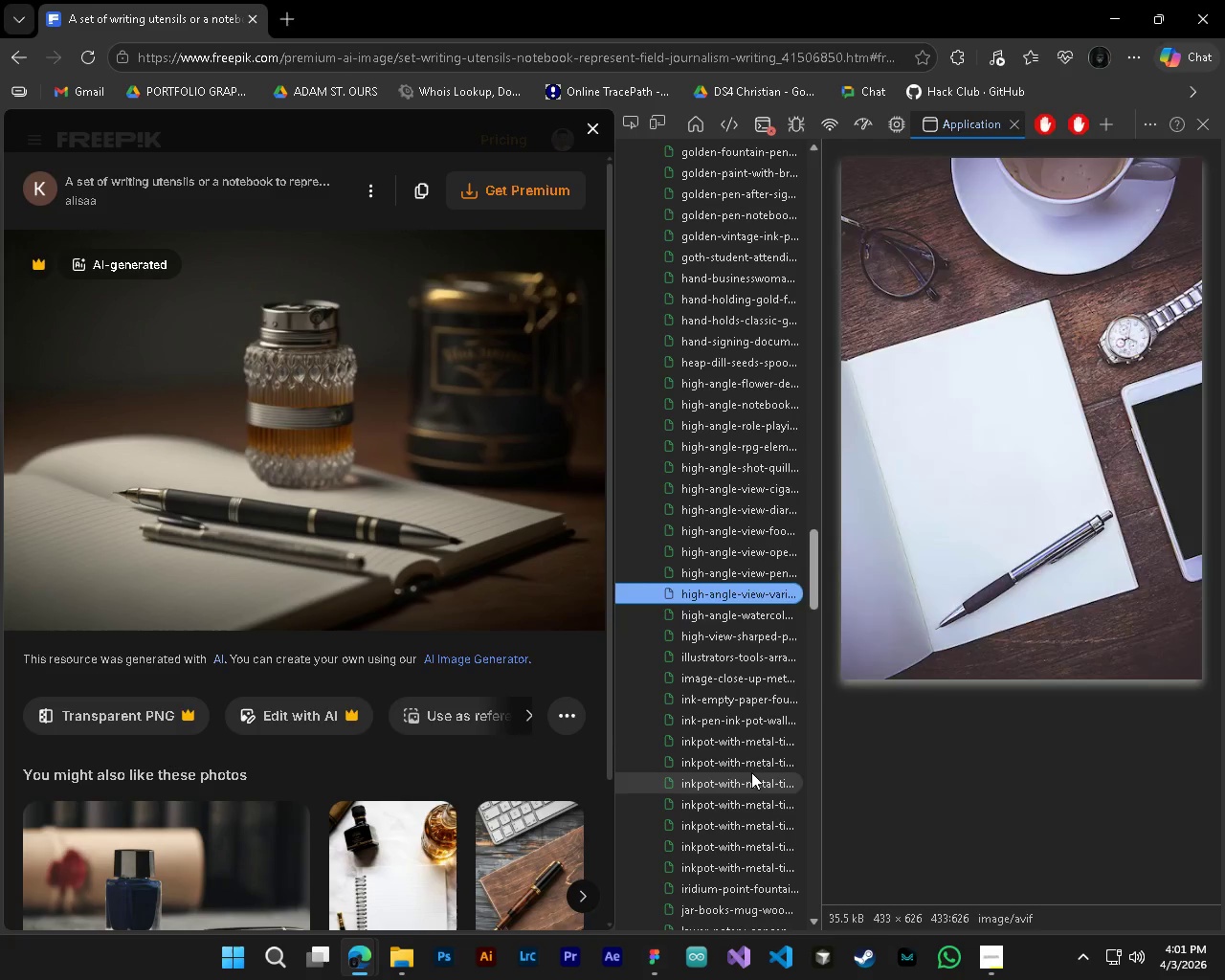 
scroll: coordinate [751, 772], scroll_direction: down, amount: 2.0
 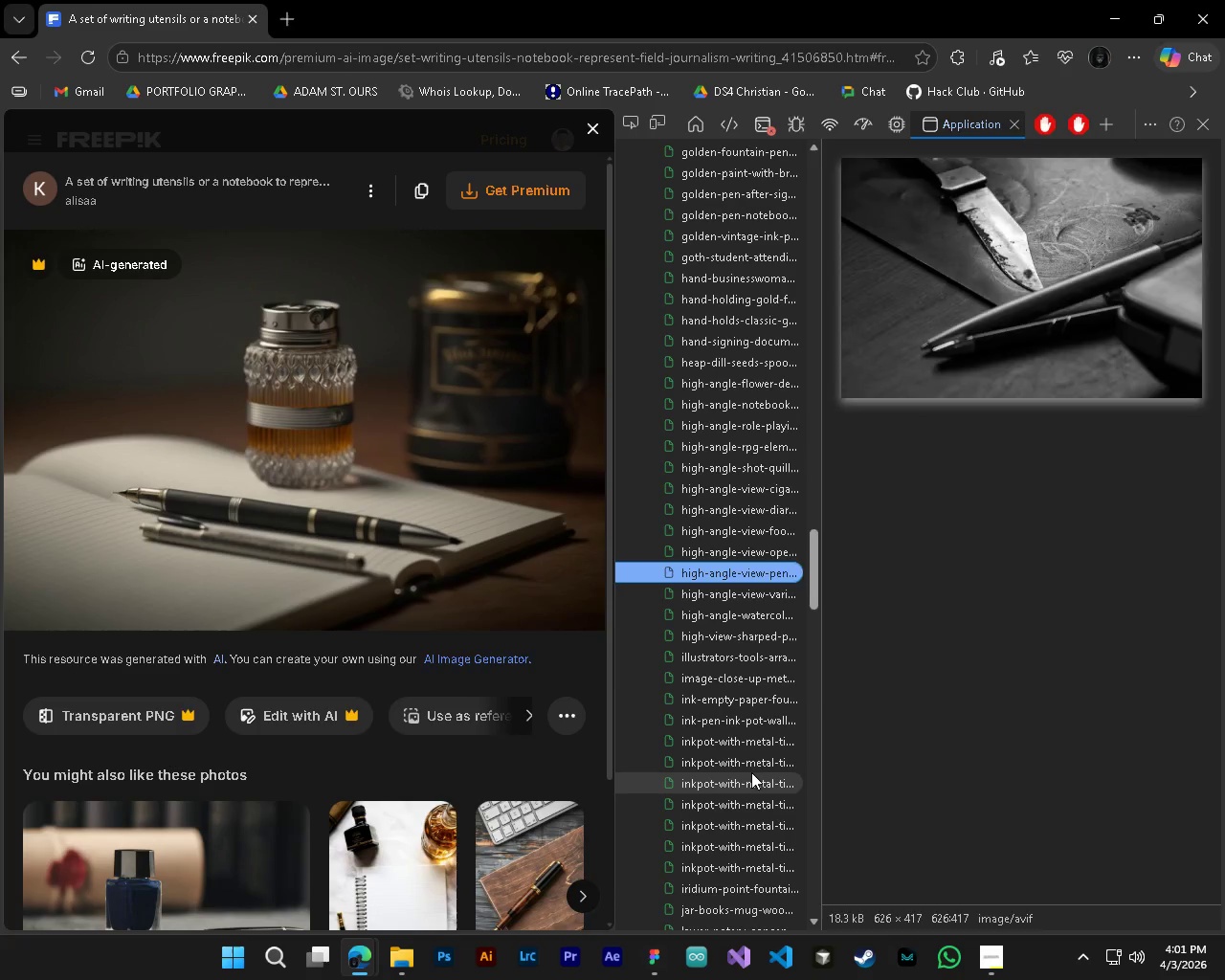 
key(ArrowDown)
 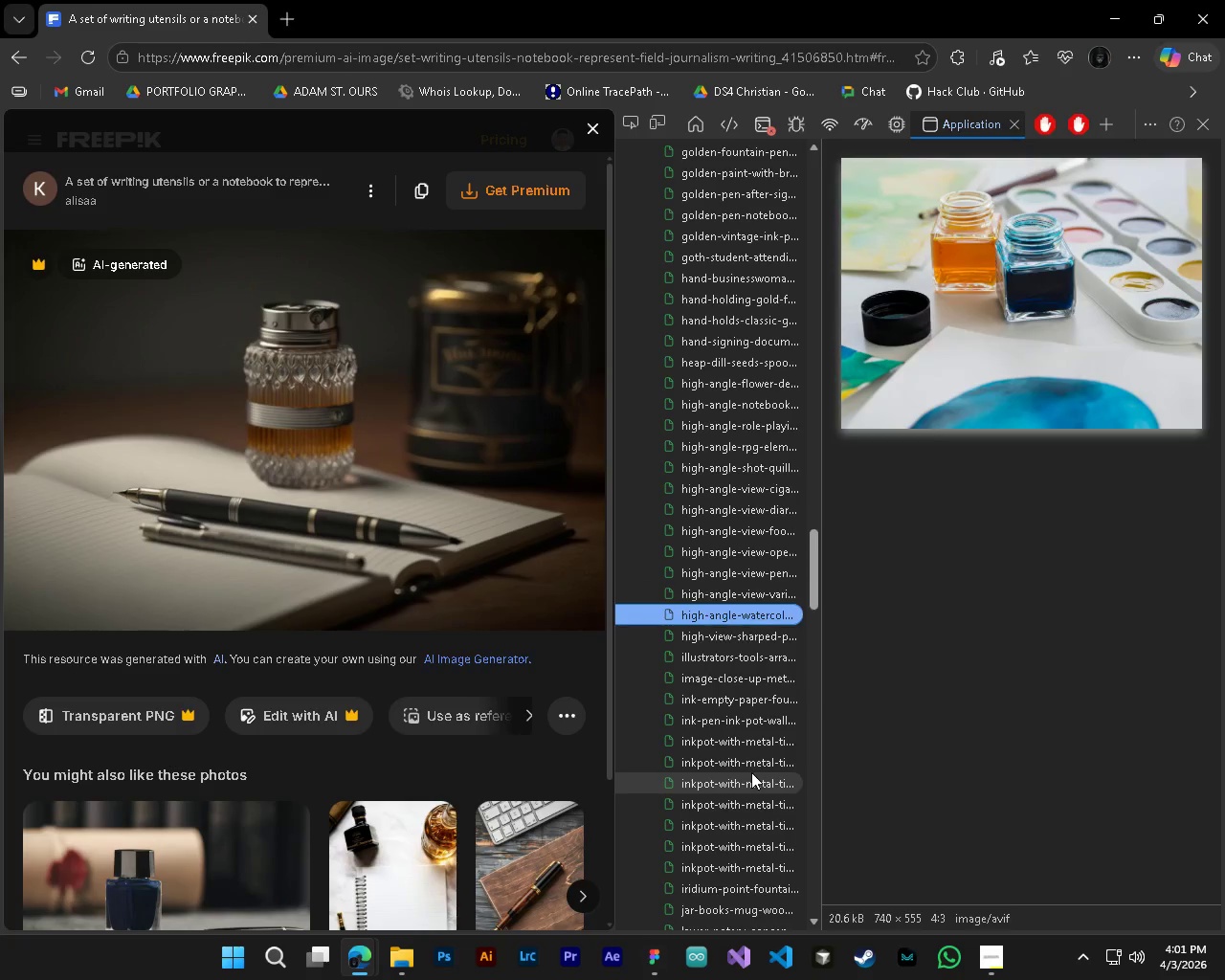 
key(ArrowDown)
 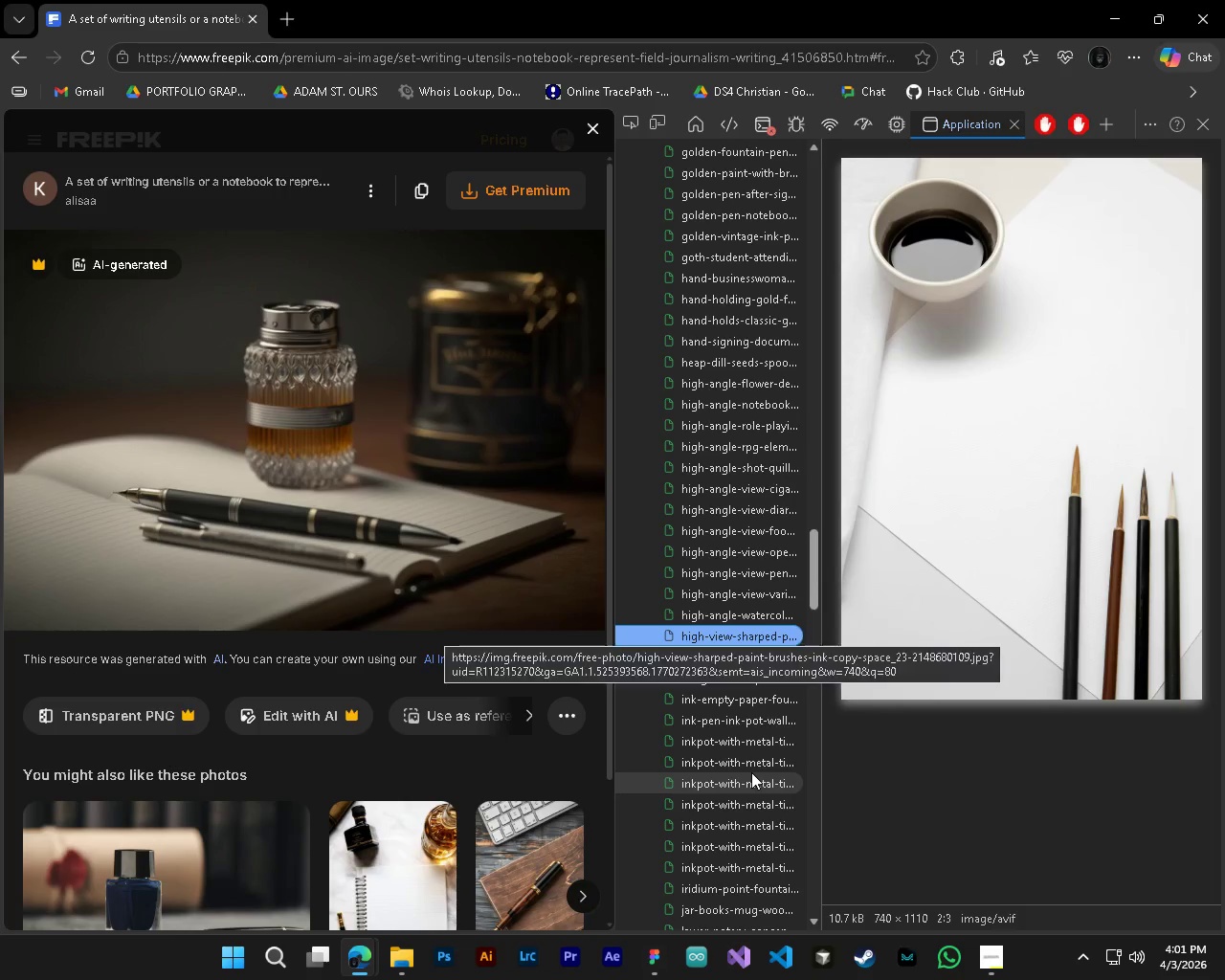 
key(ArrowUp)
 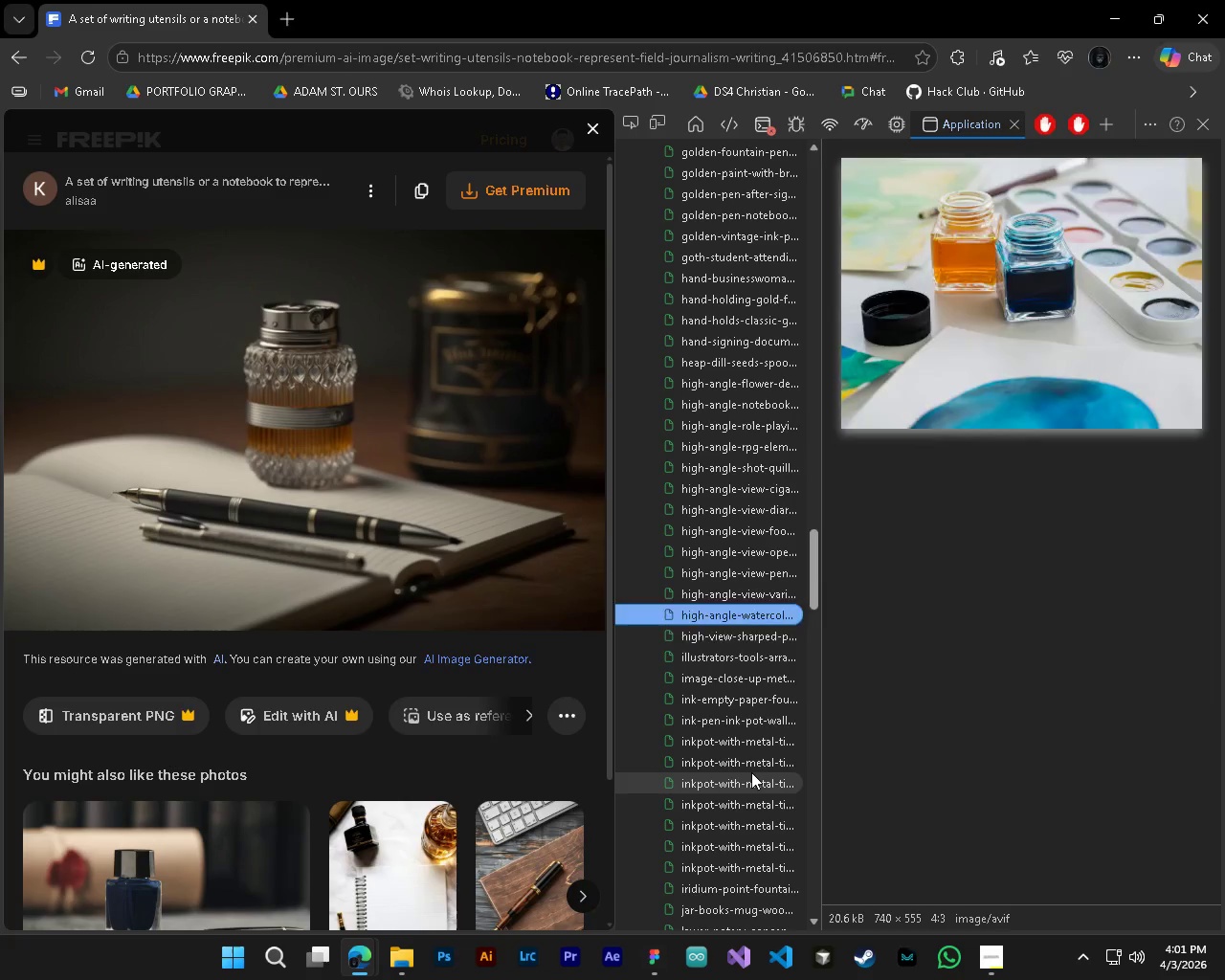 
key(ArrowDown)
 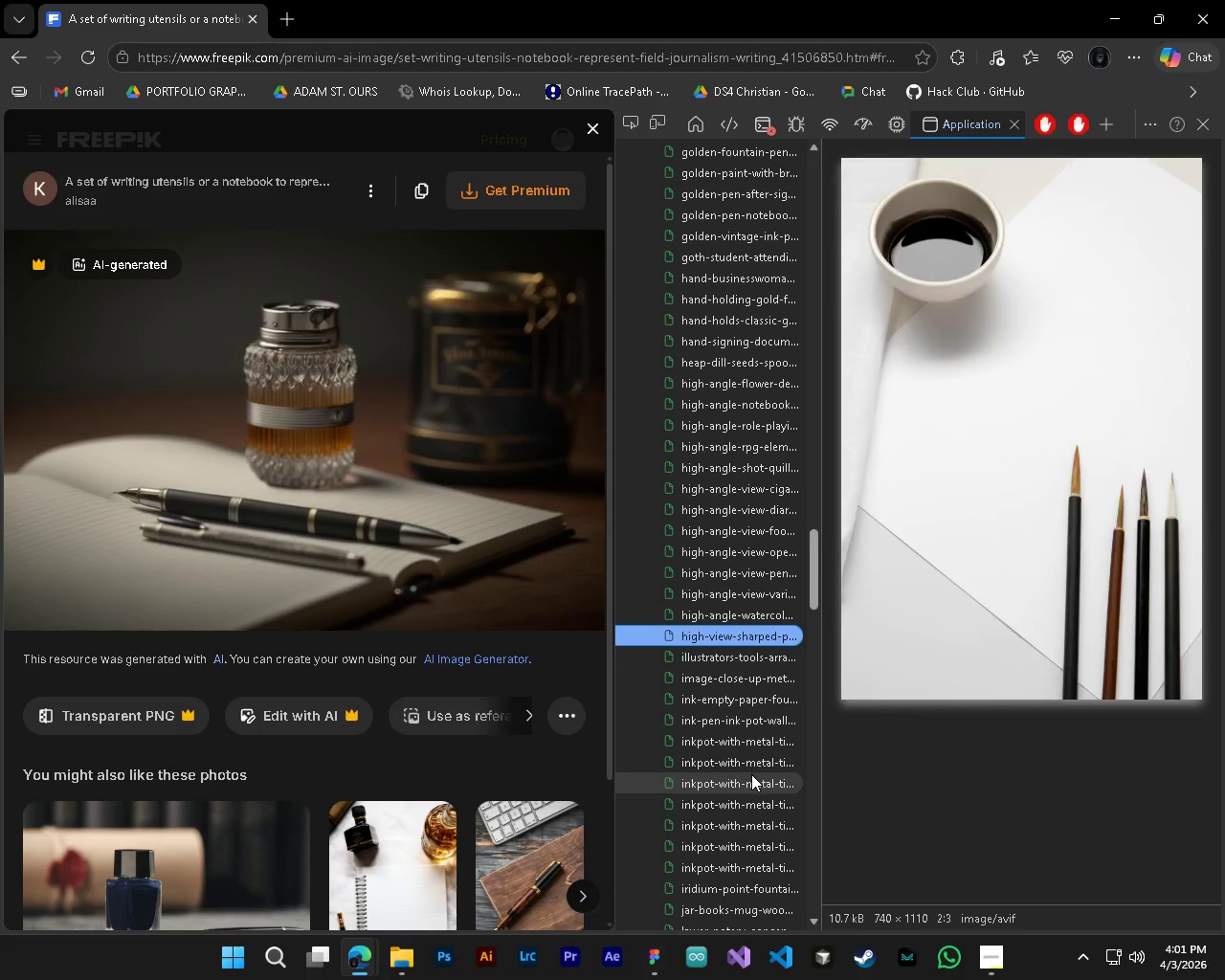 
key(ArrowDown)
 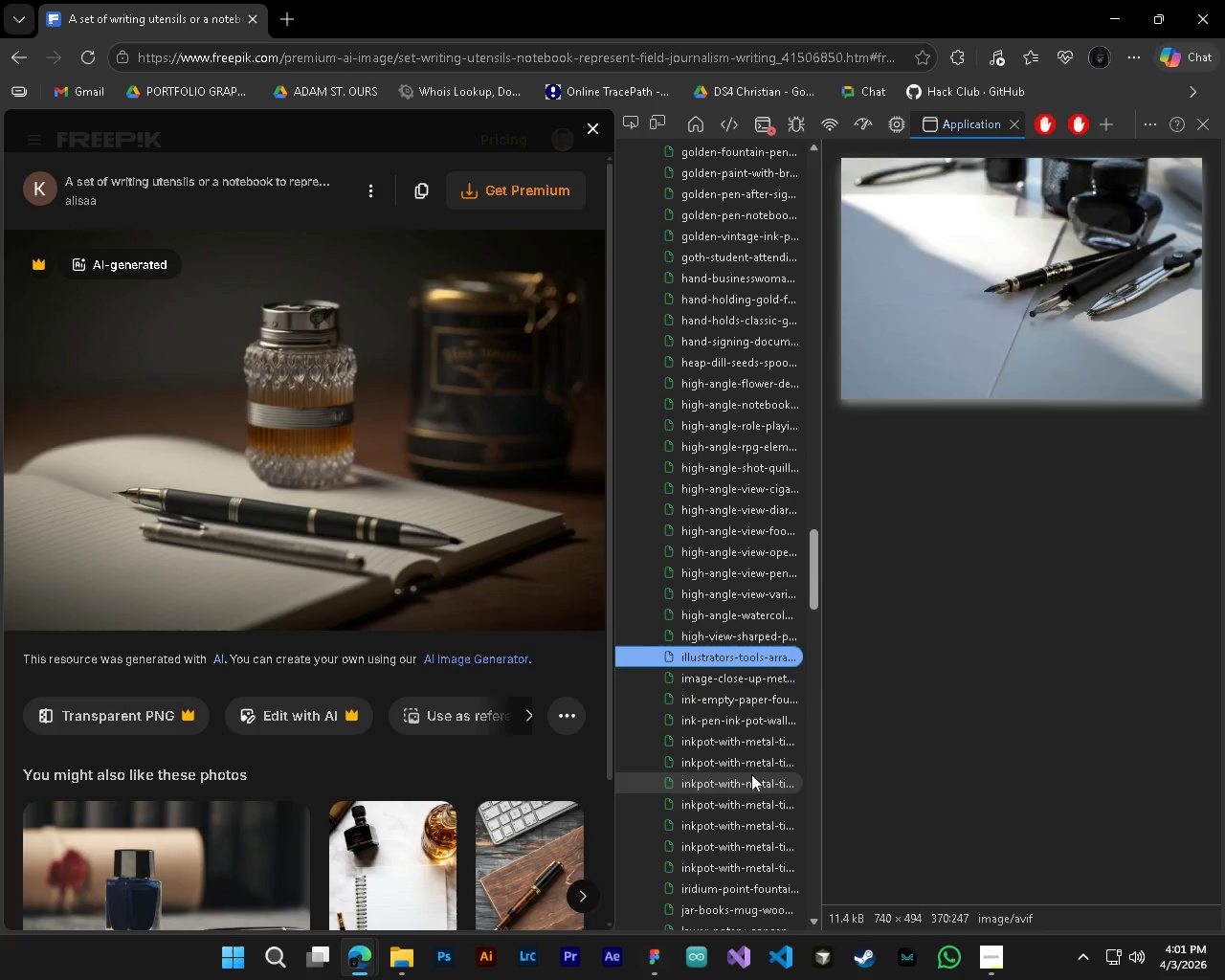 
key(ArrowDown)
 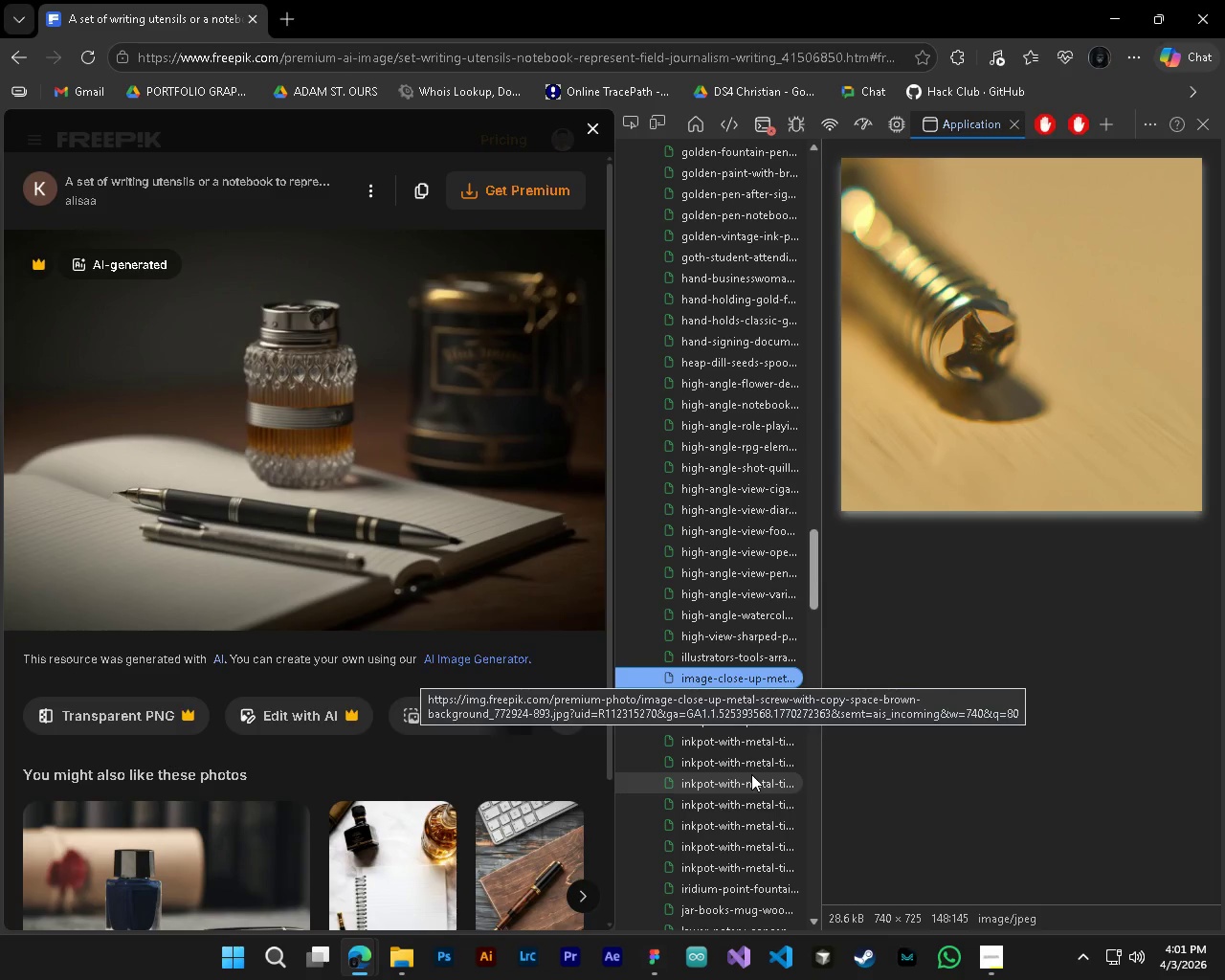 
key(ArrowDown)
 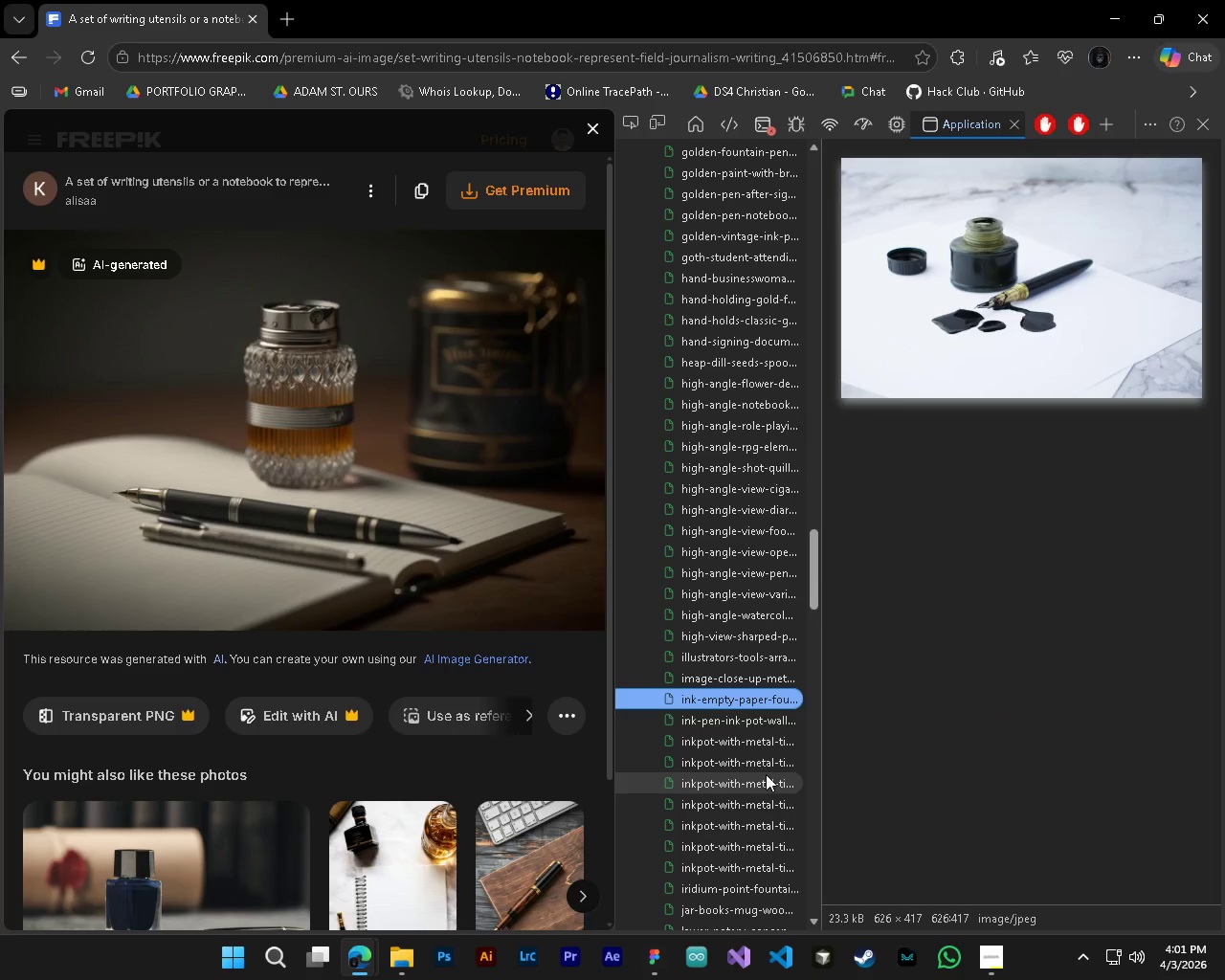 
key(ArrowDown)
 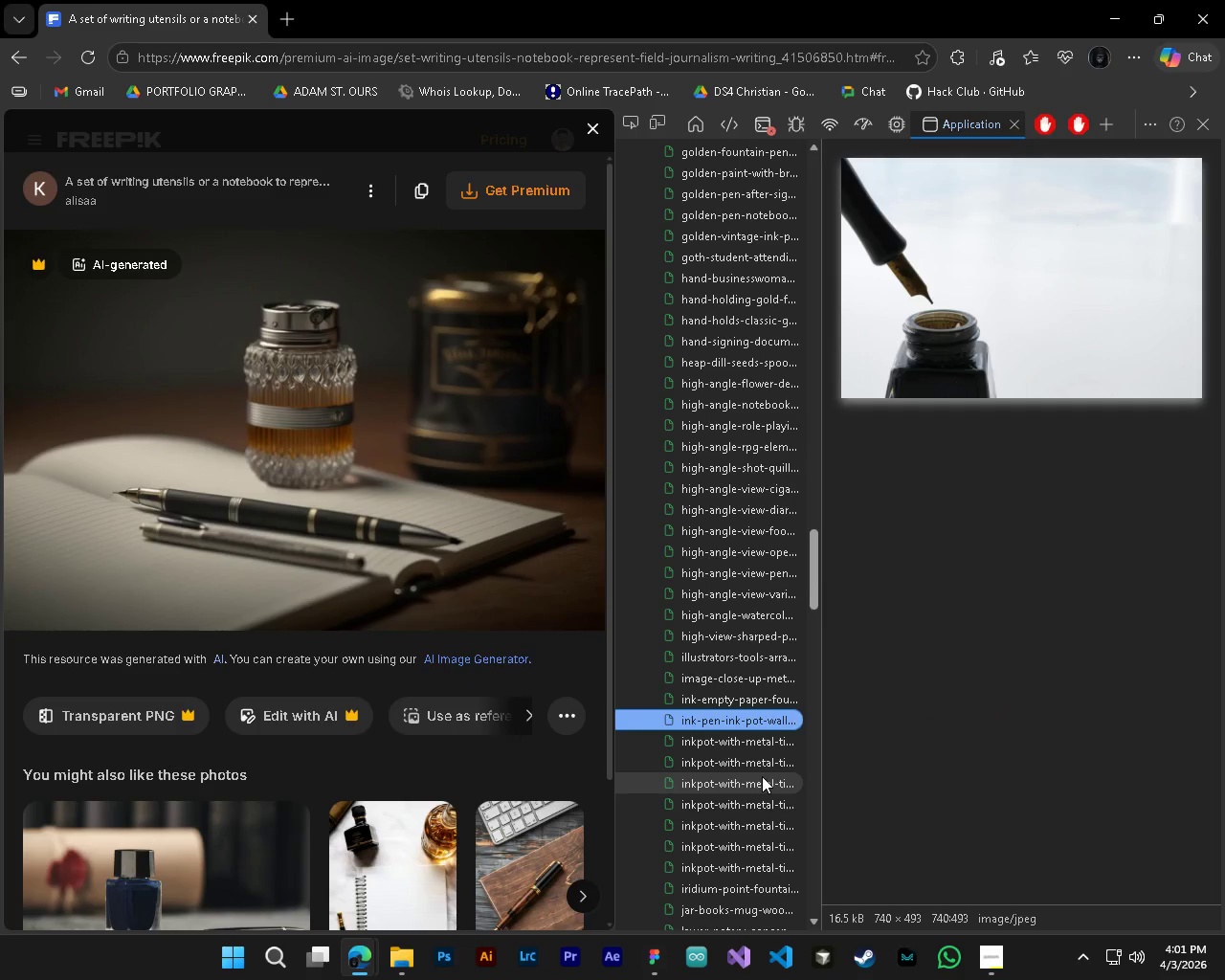 
key(ArrowDown)
 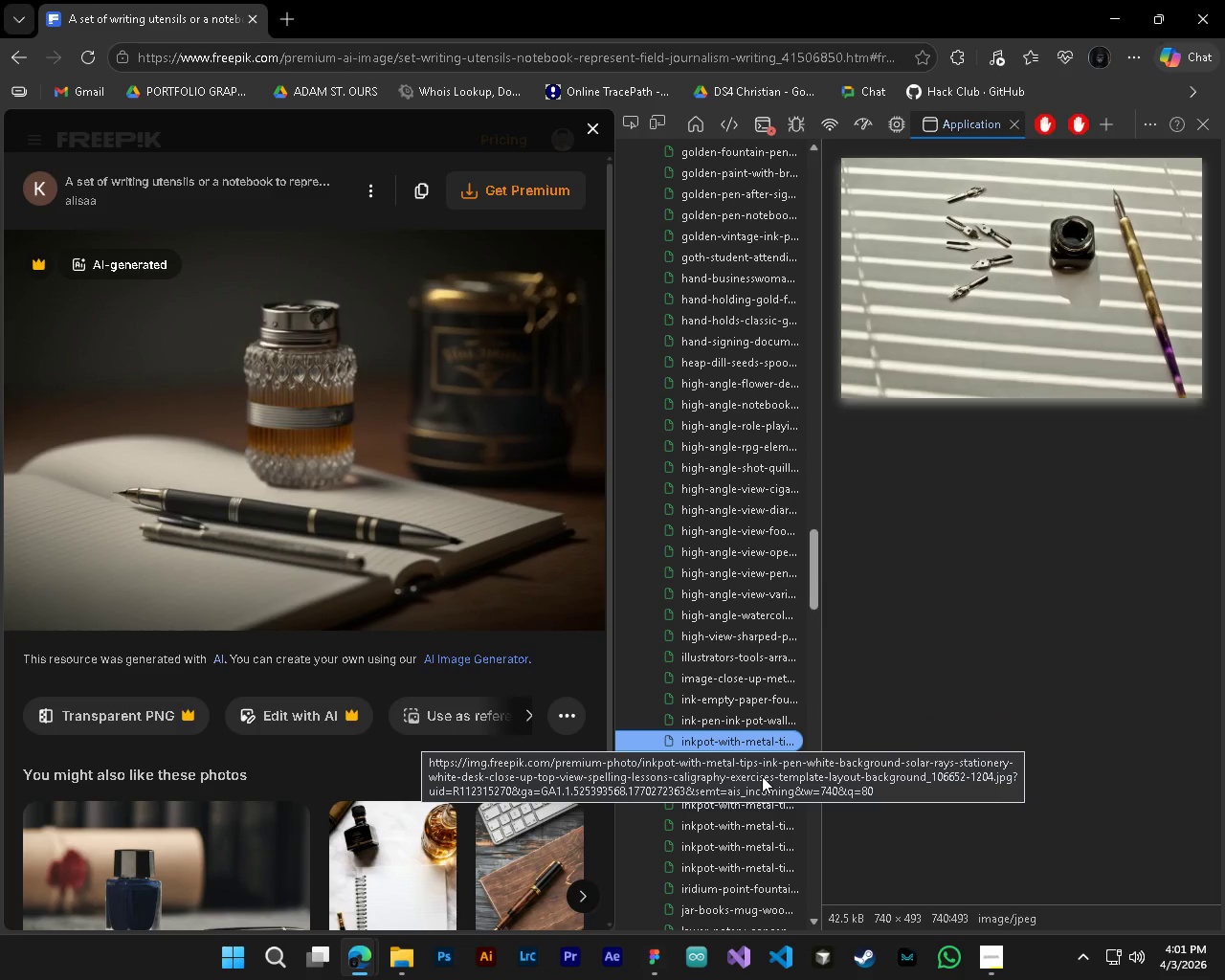 
key(ArrowUp)
 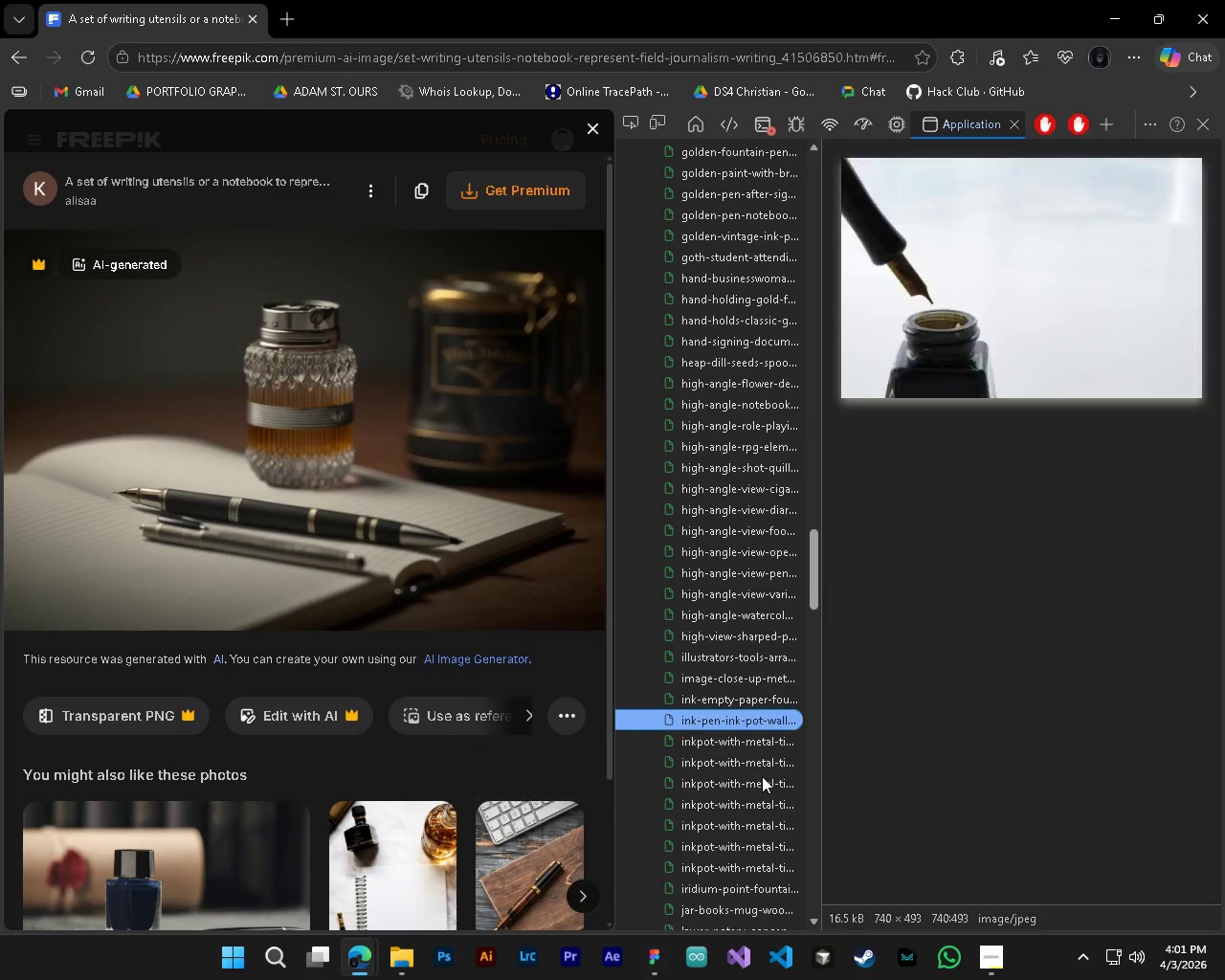 
key(ArrowUp)
 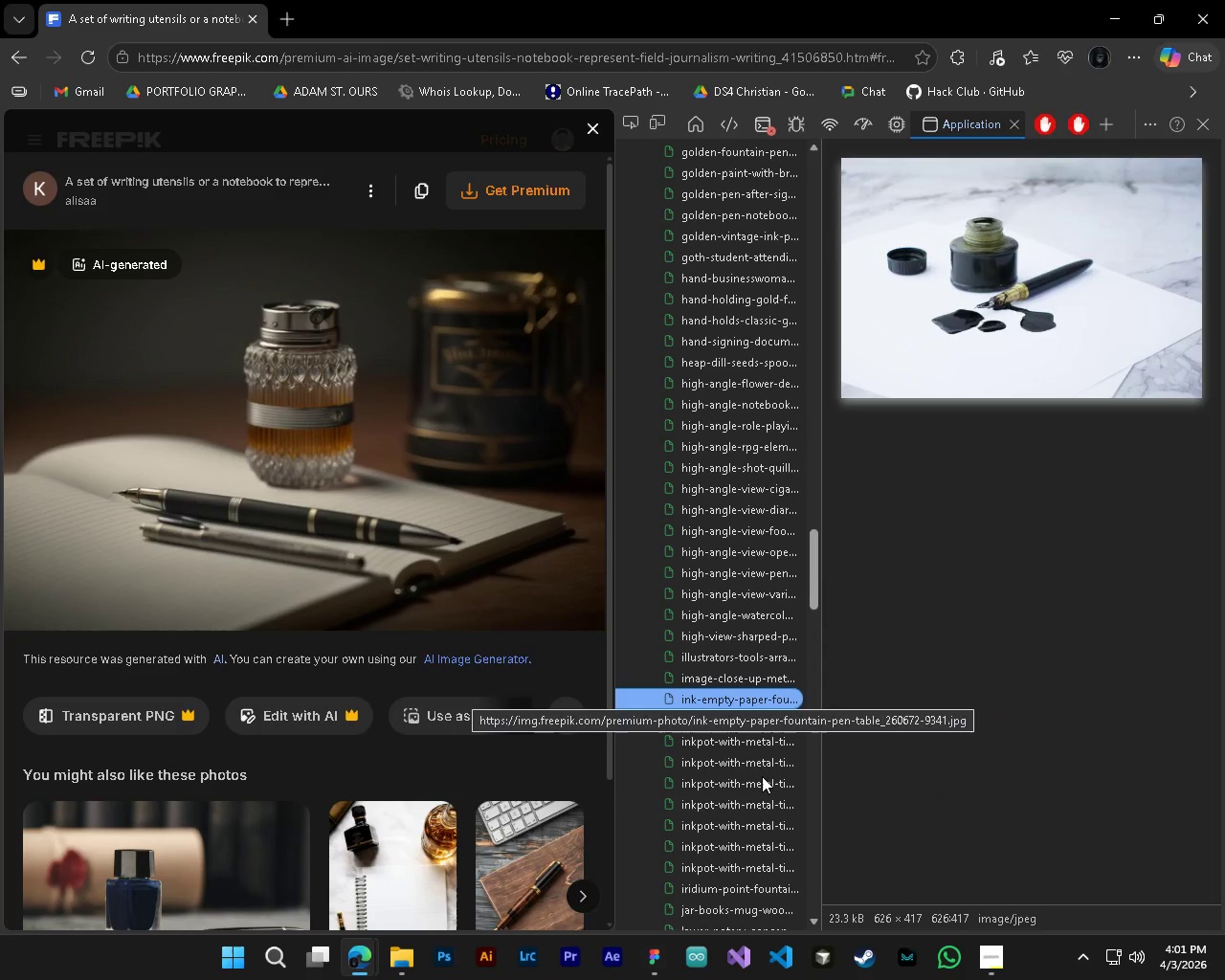 
key(ArrowUp)
 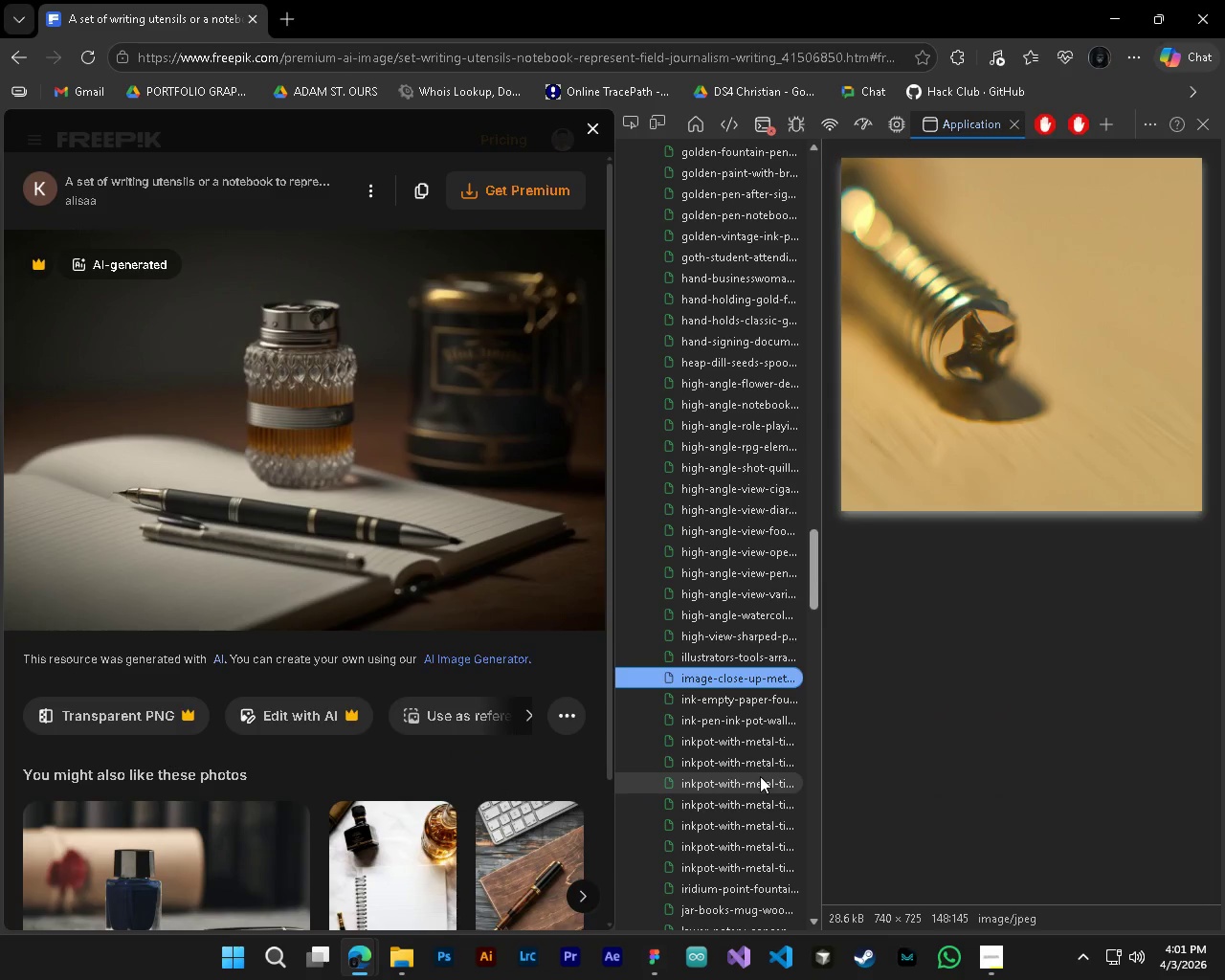 
key(ArrowDown)
 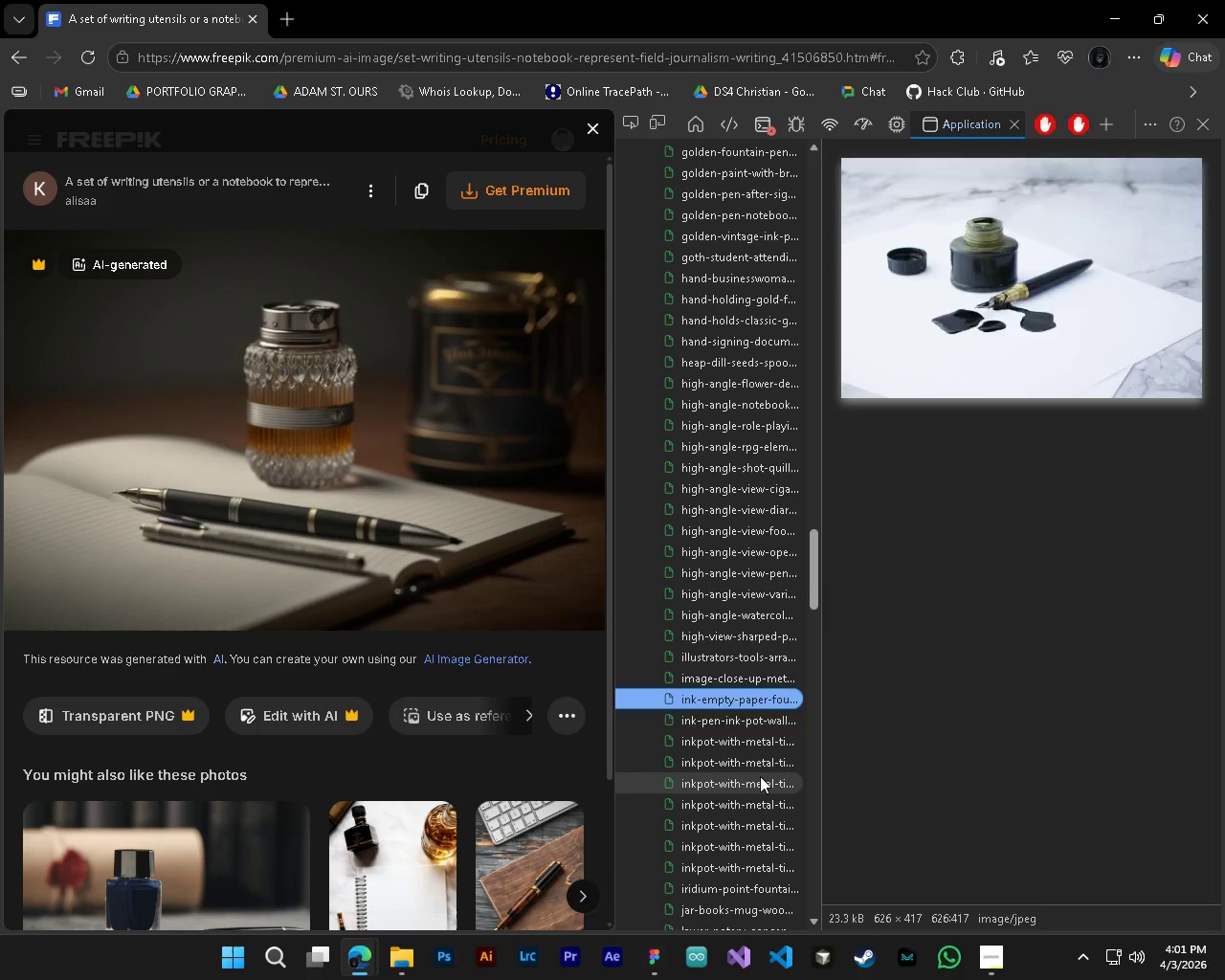 
key(ArrowDown)
 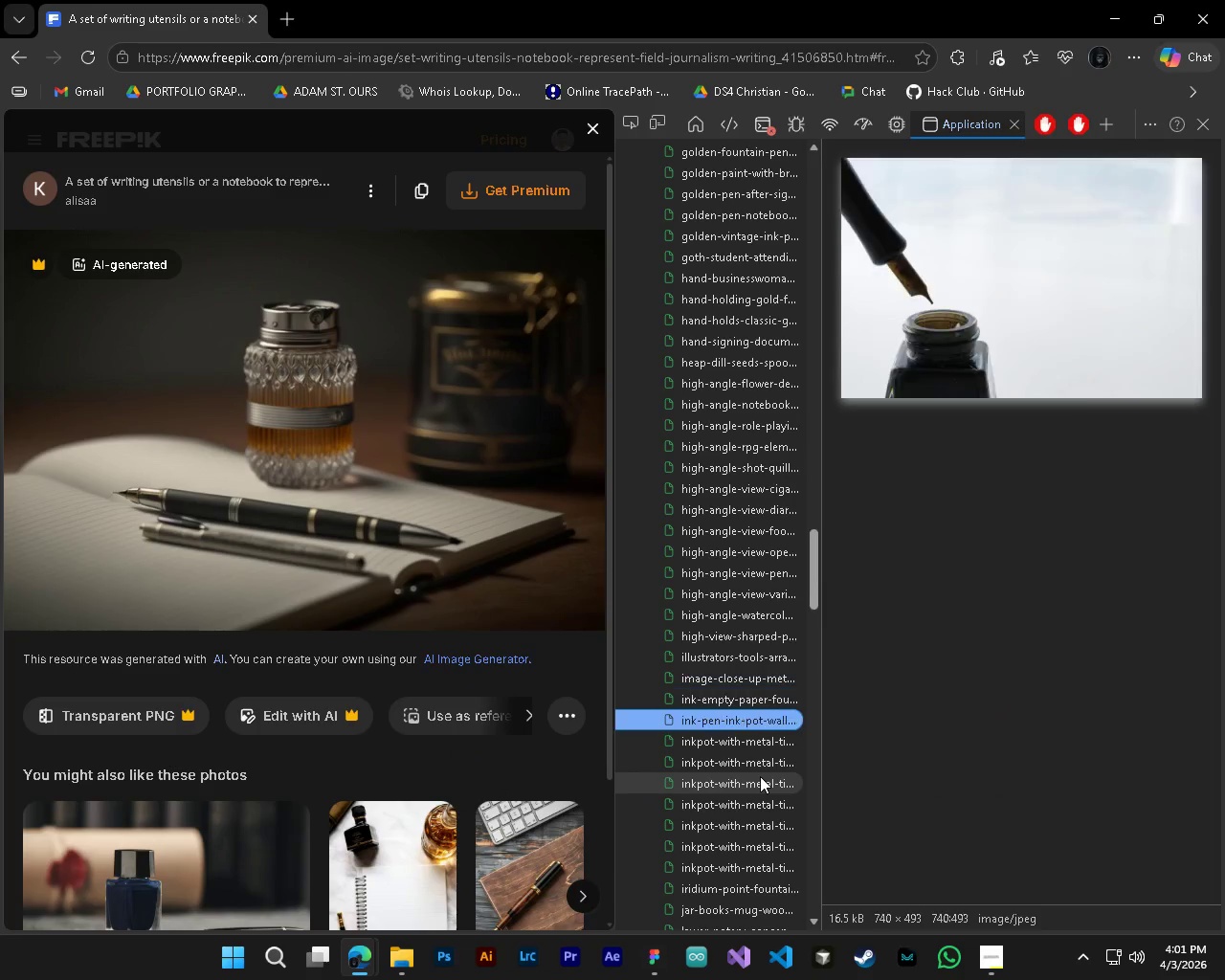 
key(ArrowDown)
 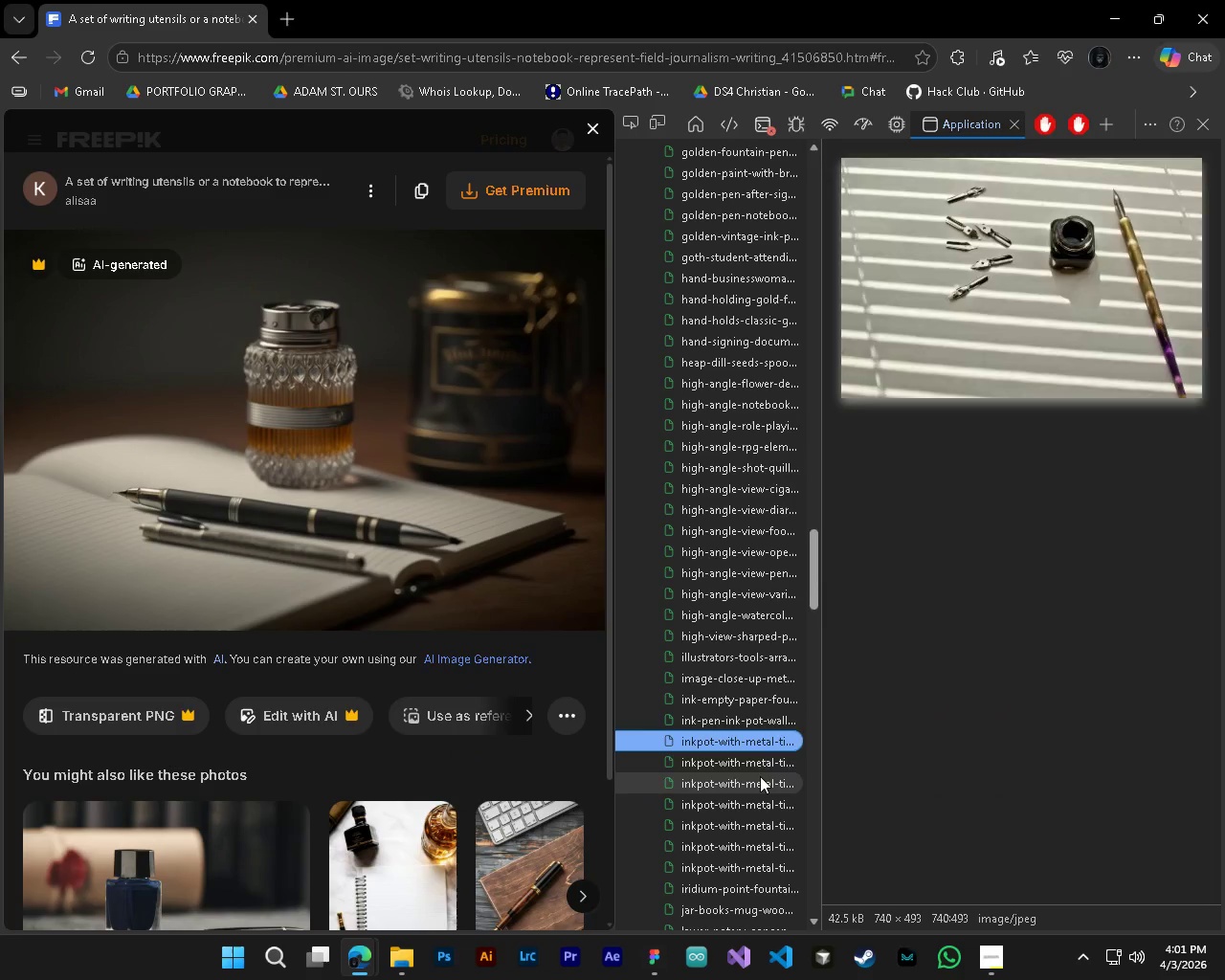 
key(ArrowDown)
 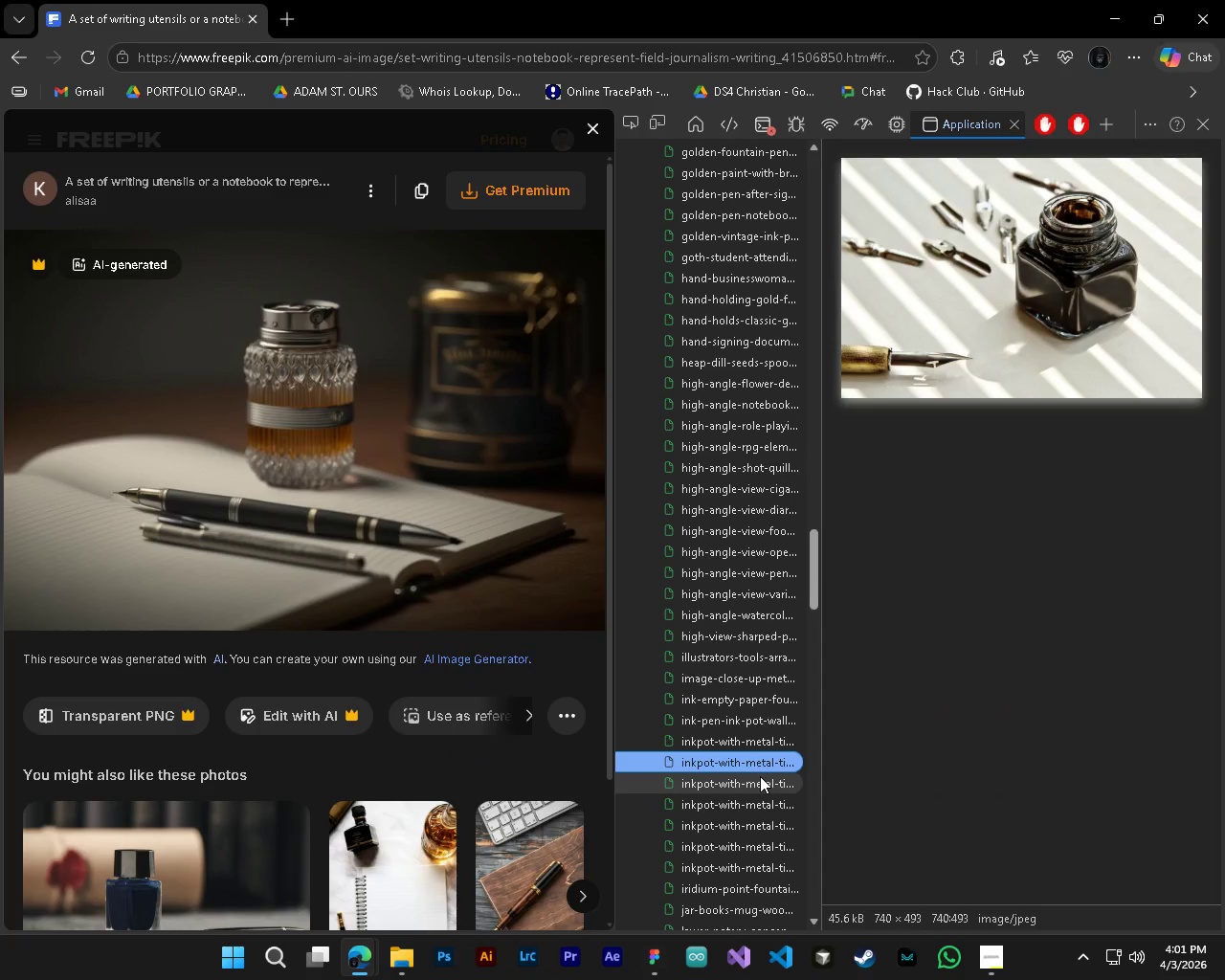 
key(ArrowDown)
 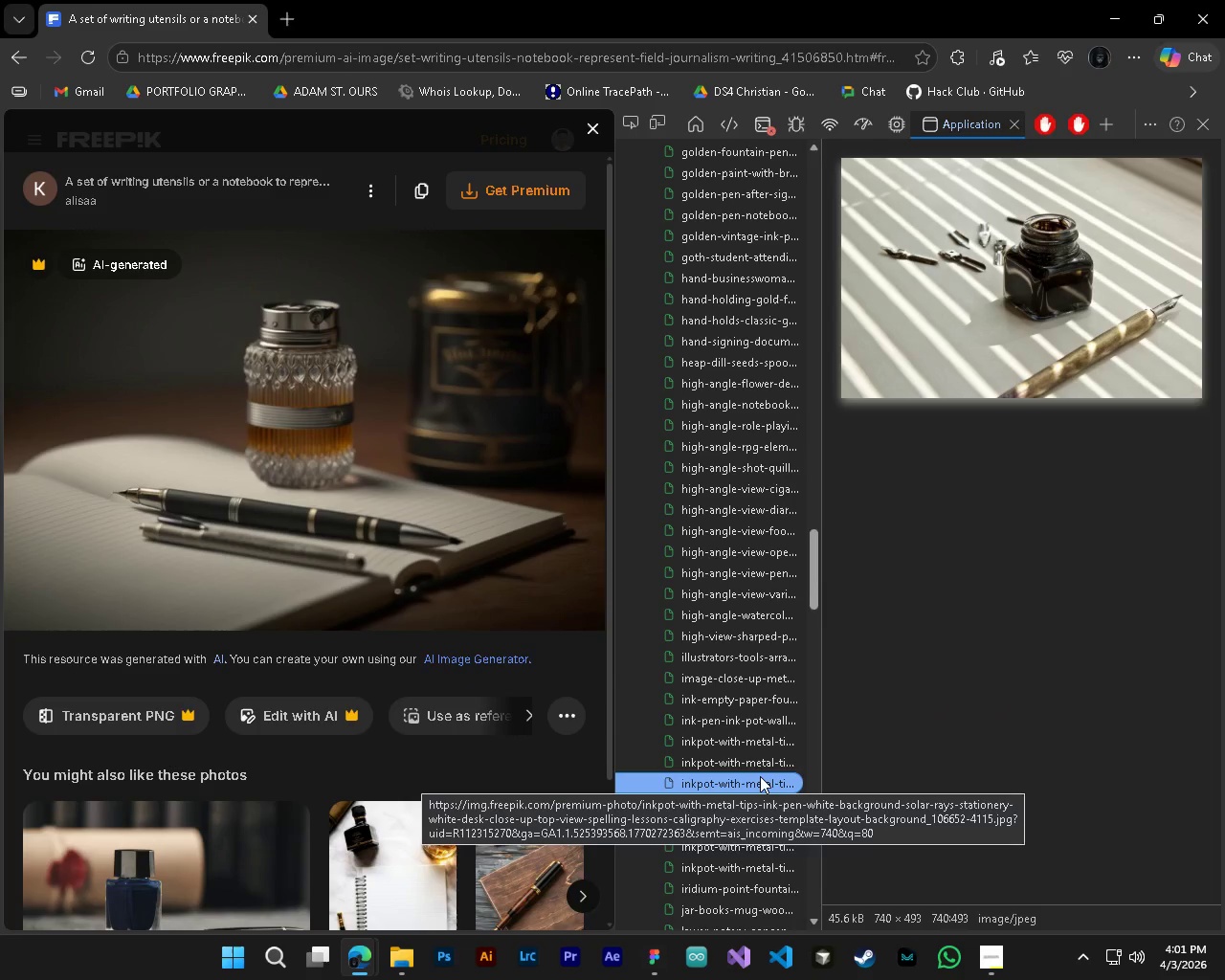 
key(ArrowUp)
 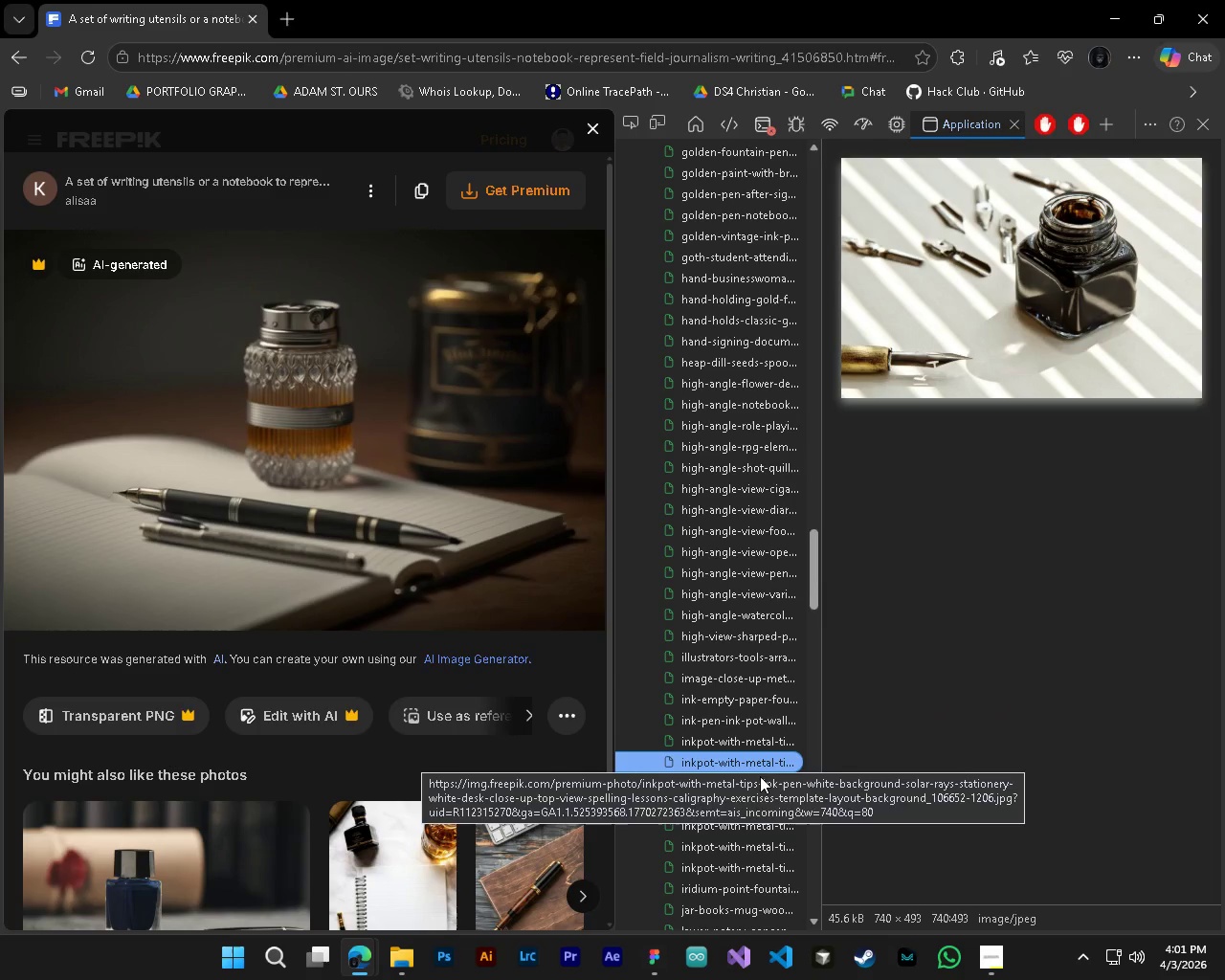 
key(ArrowDown)
 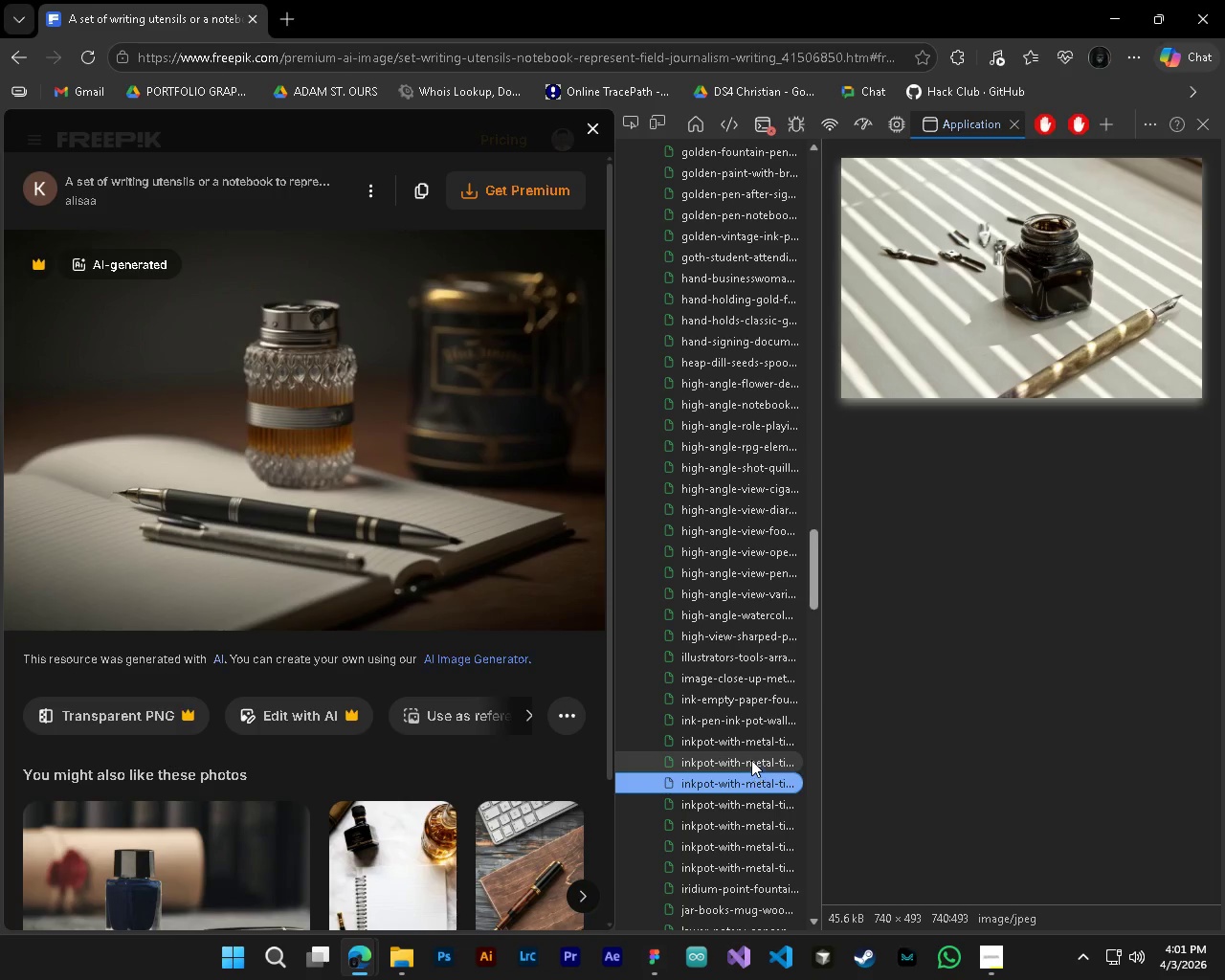 
key(ArrowDown)
 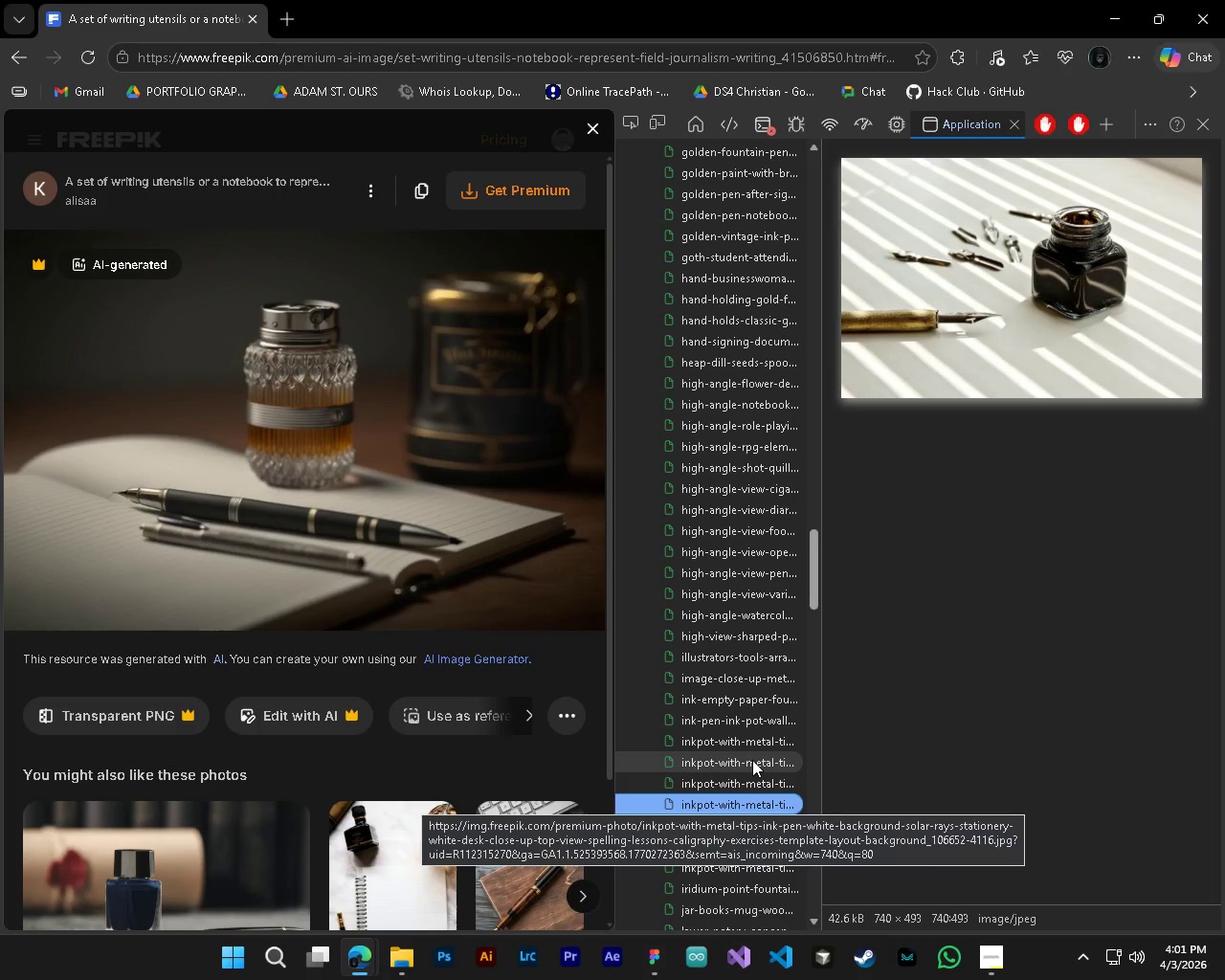 
key(ArrowDown)
 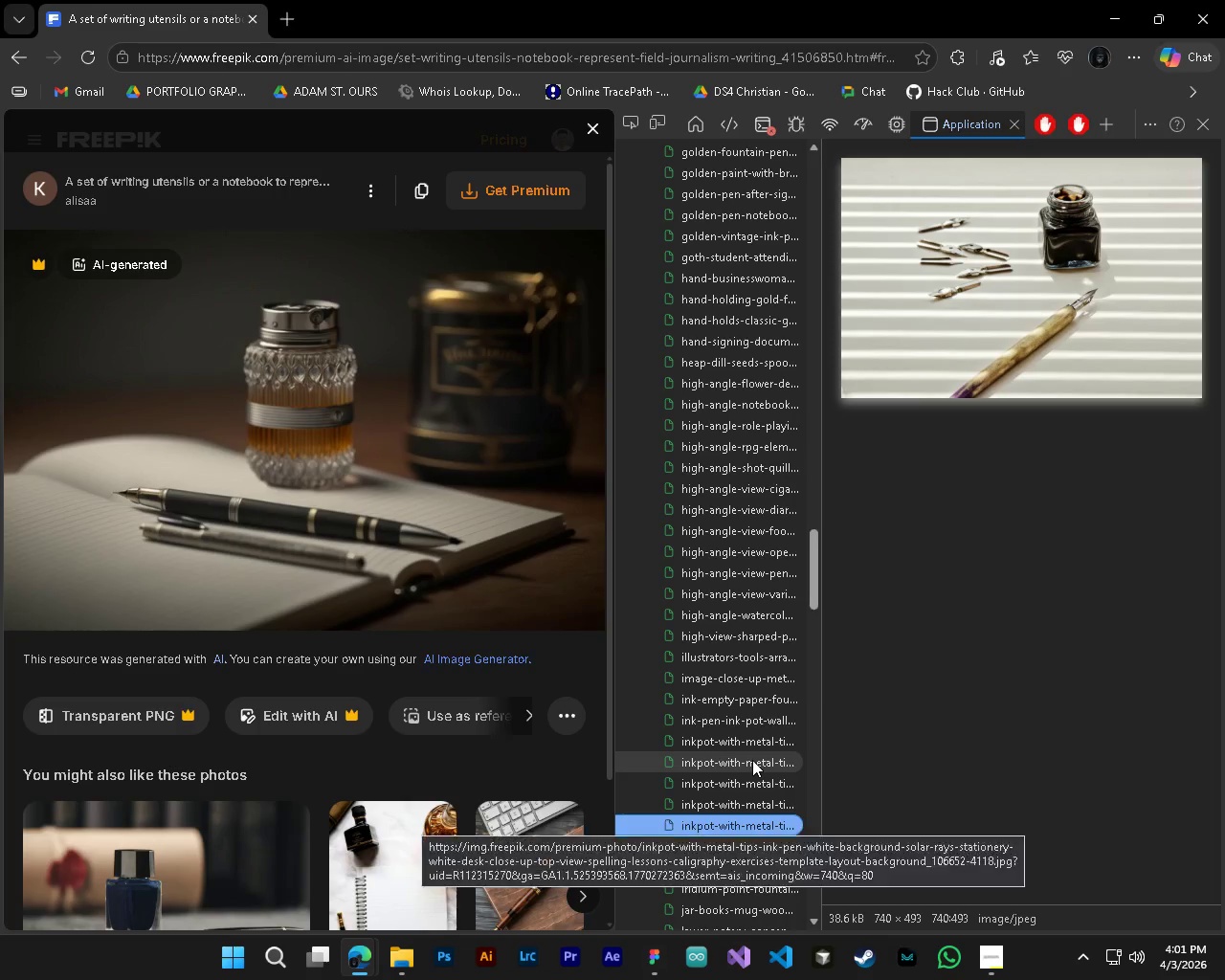 
key(ArrowDown)
 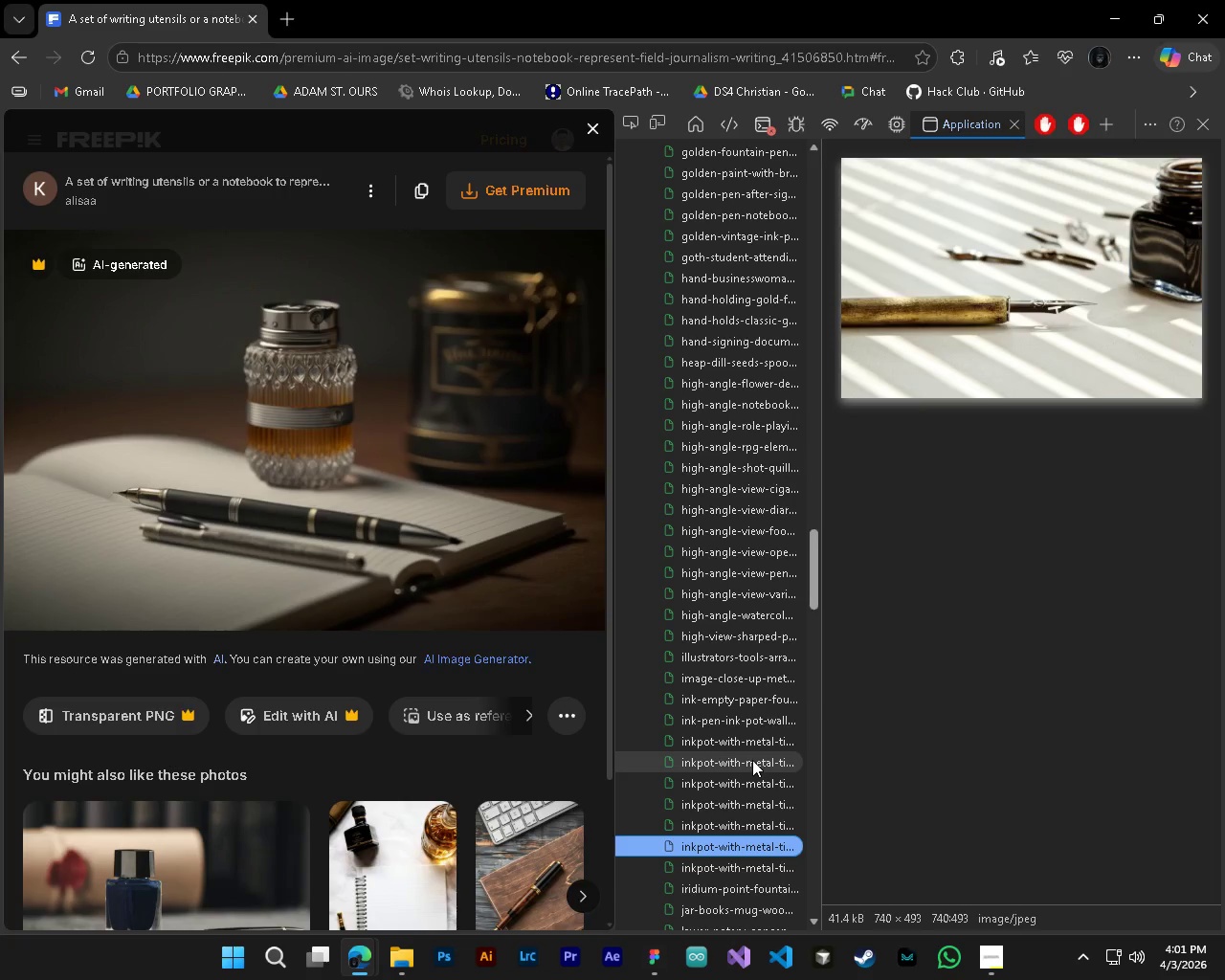 
key(ArrowDown)
 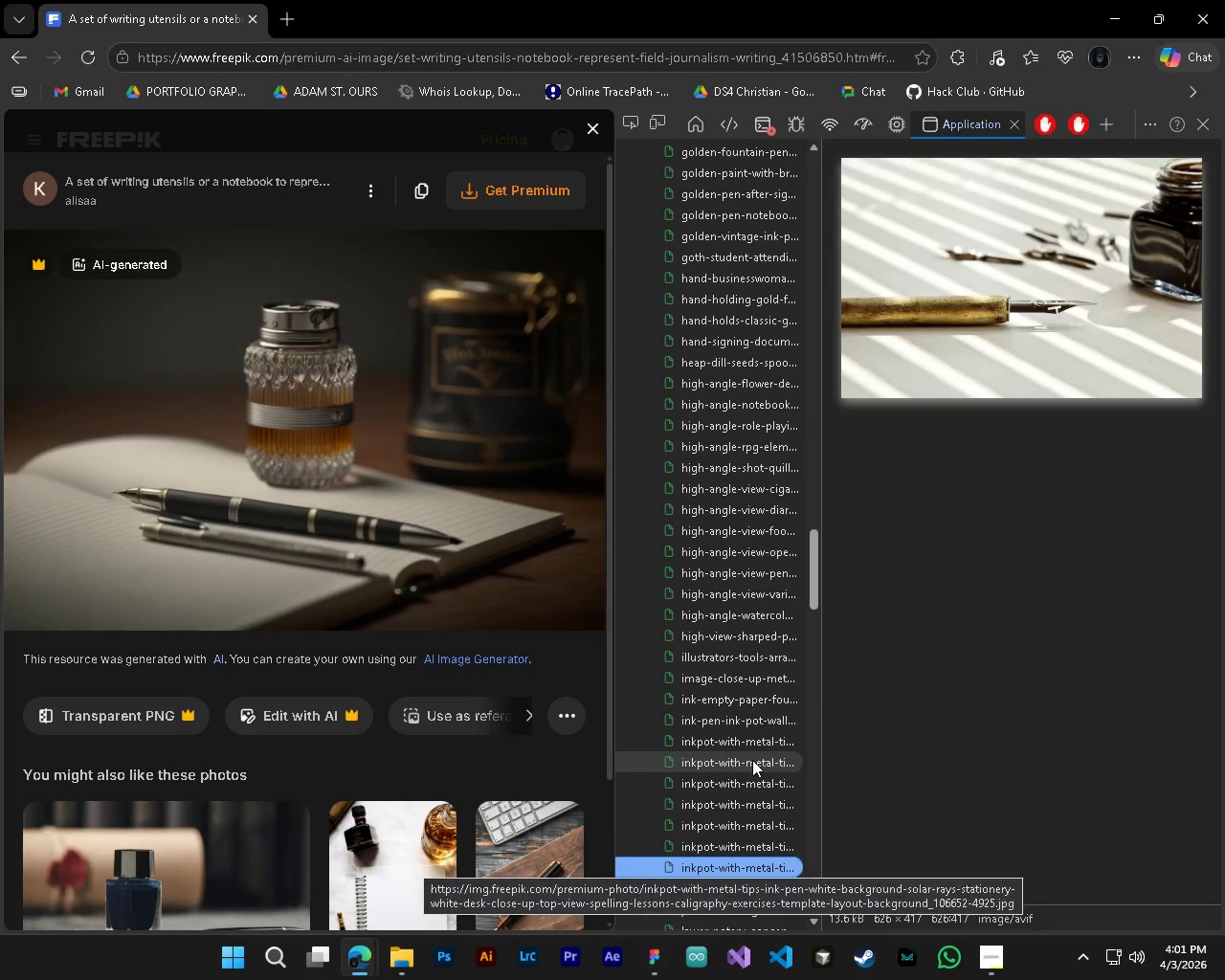 
key(ArrowDown)
 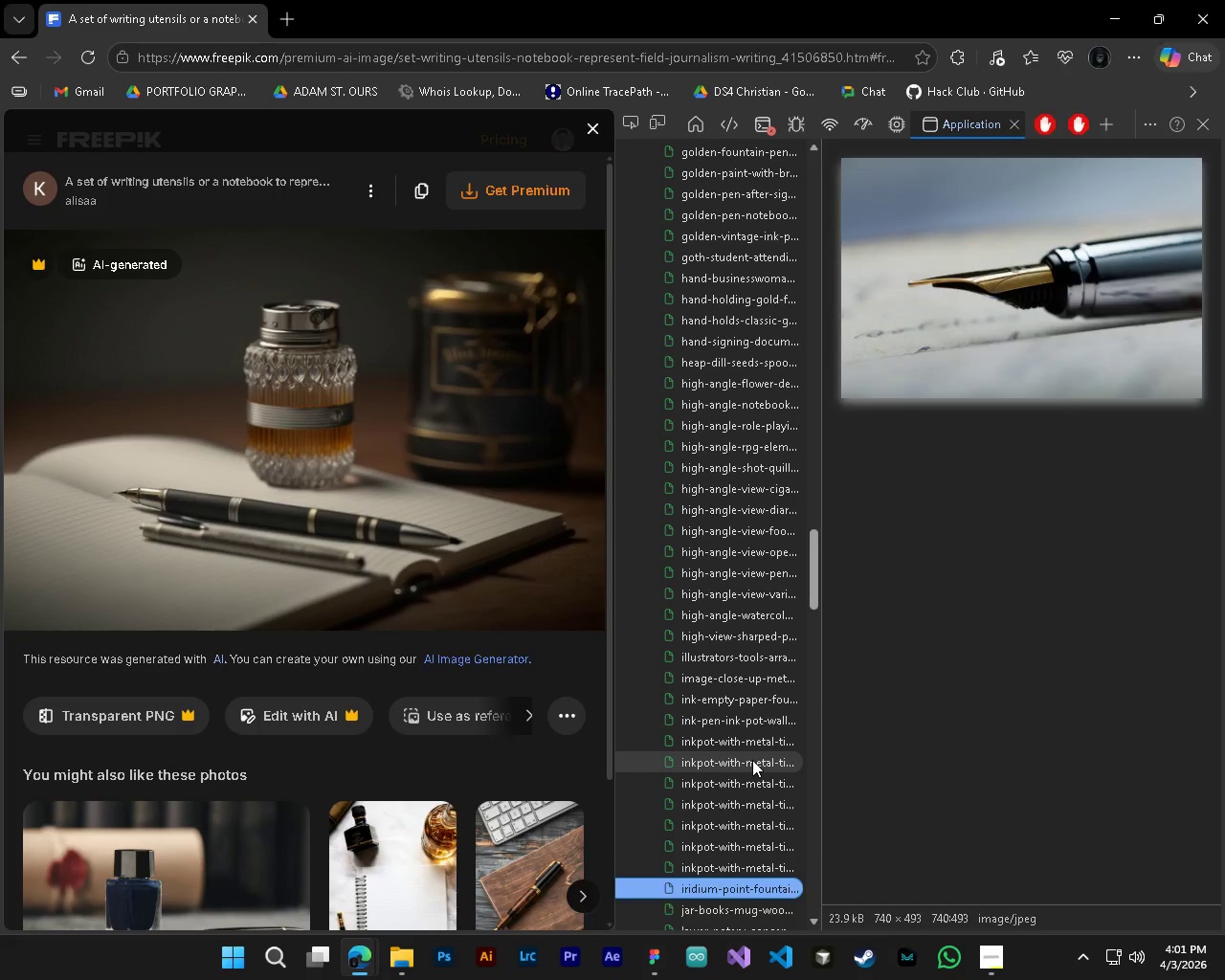 
key(ArrowDown)
 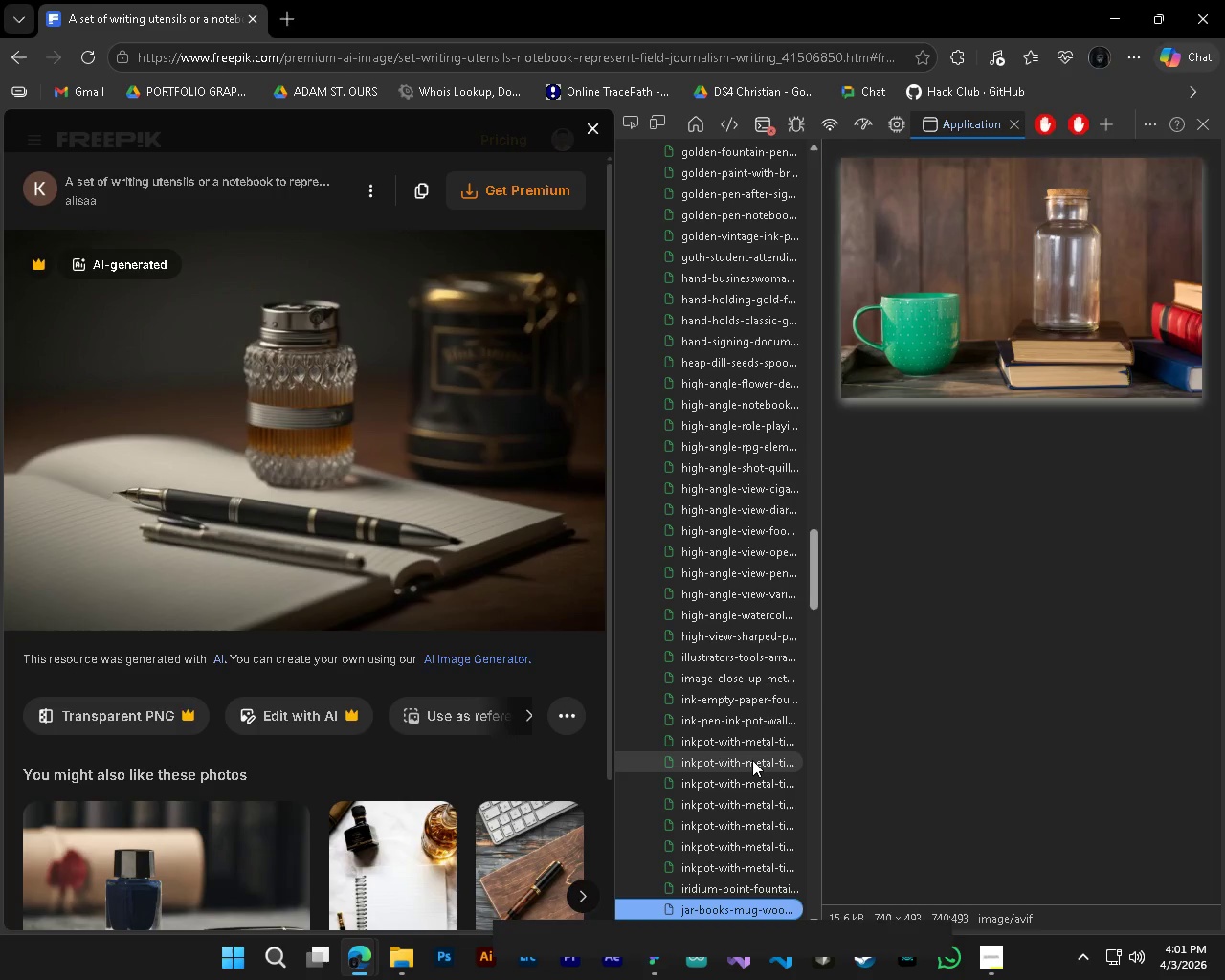 
key(ArrowDown)
 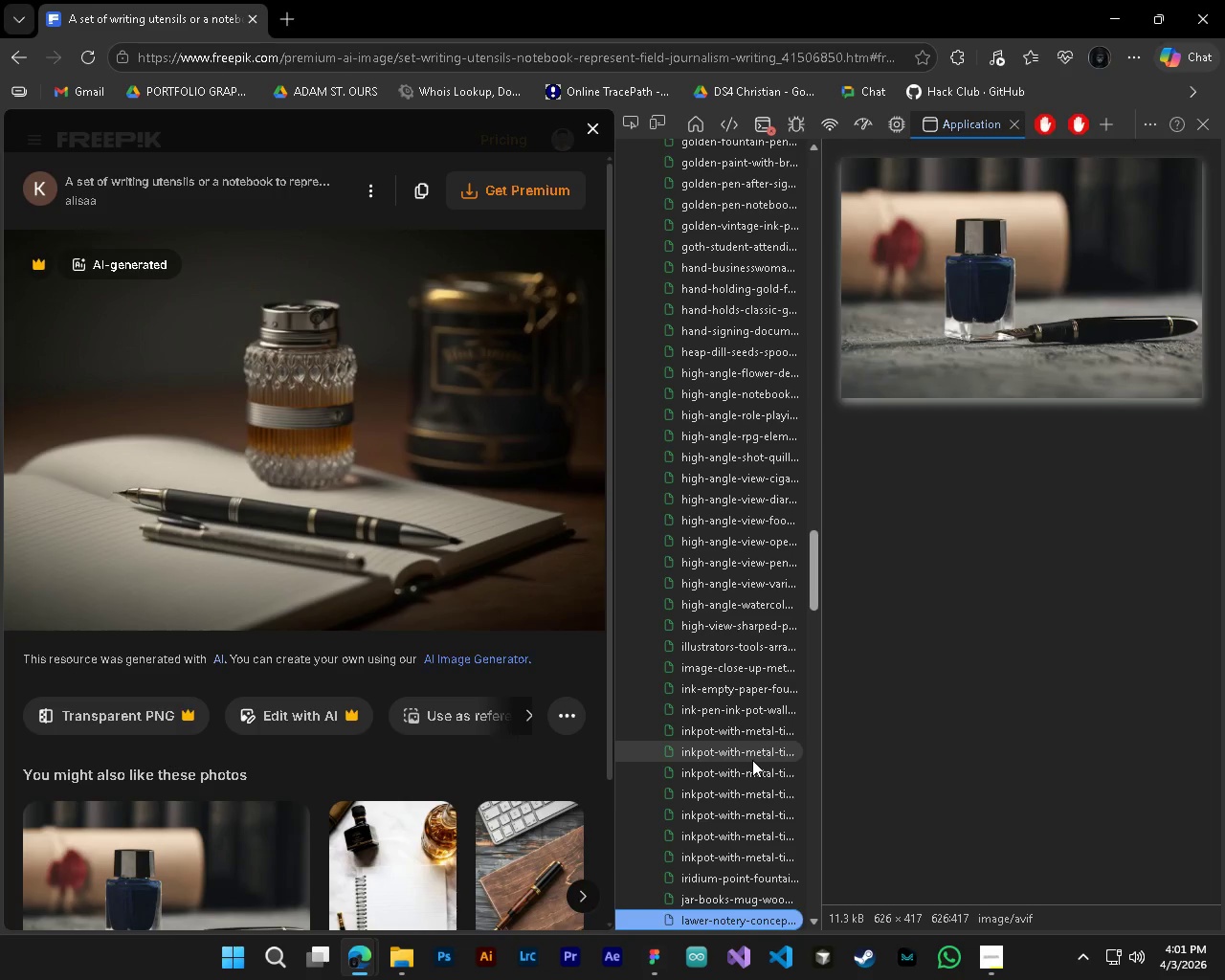 
key(ArrowDown)
 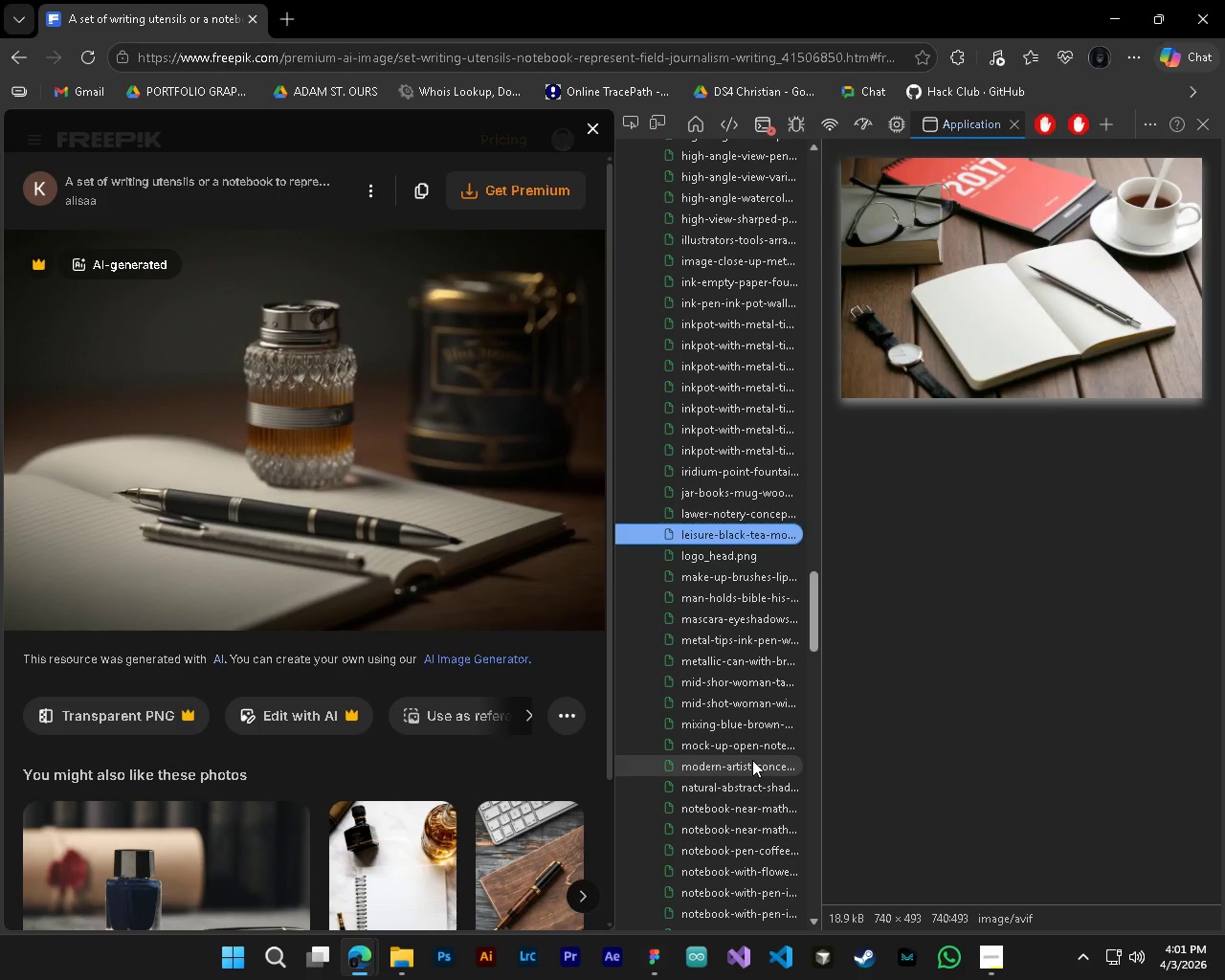 
key(ArrowUp)
 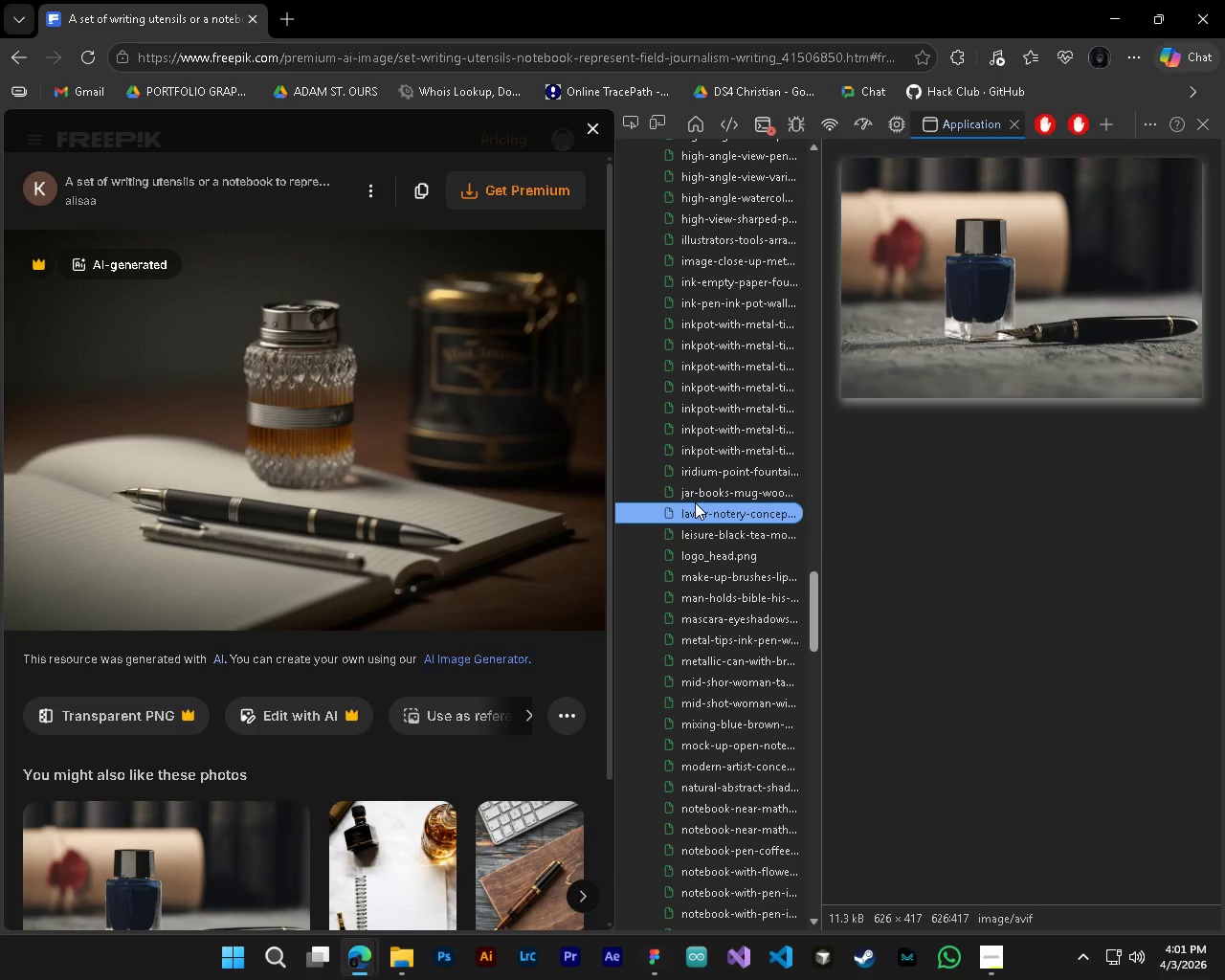 
double_click([687, 510])
 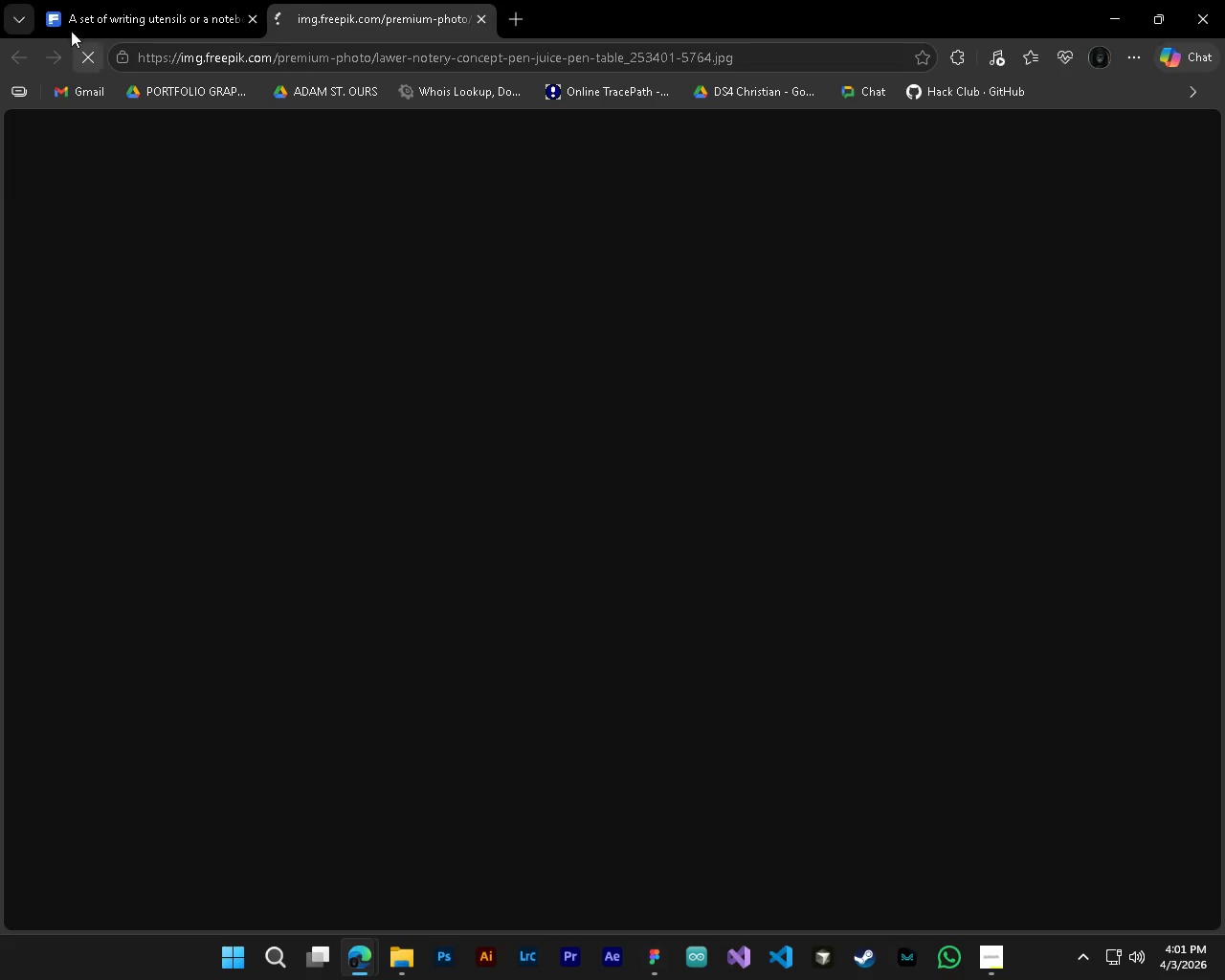 
left_click([109, 0])
 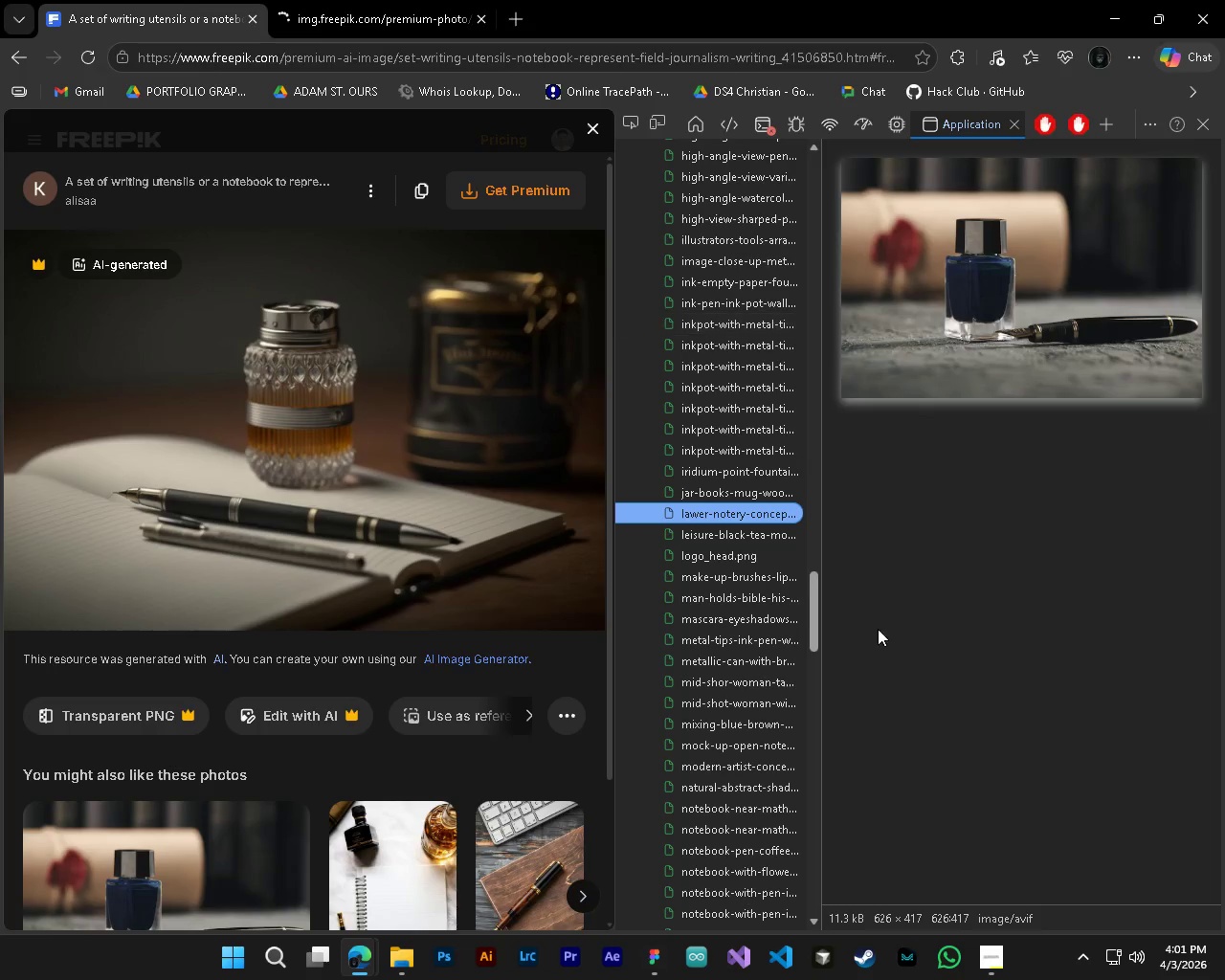 
key(ArrowDown)
 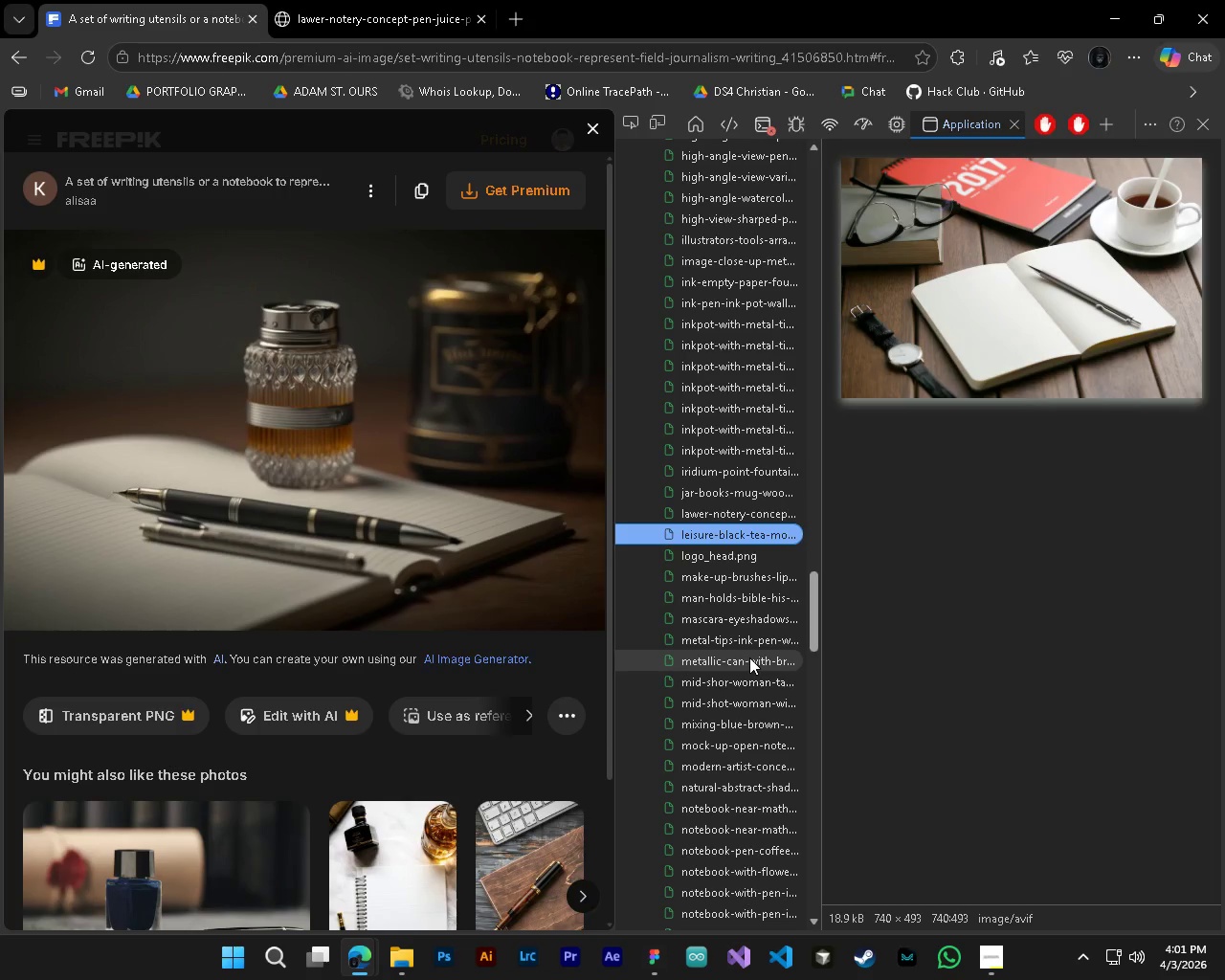 
key(ArrowDown)
 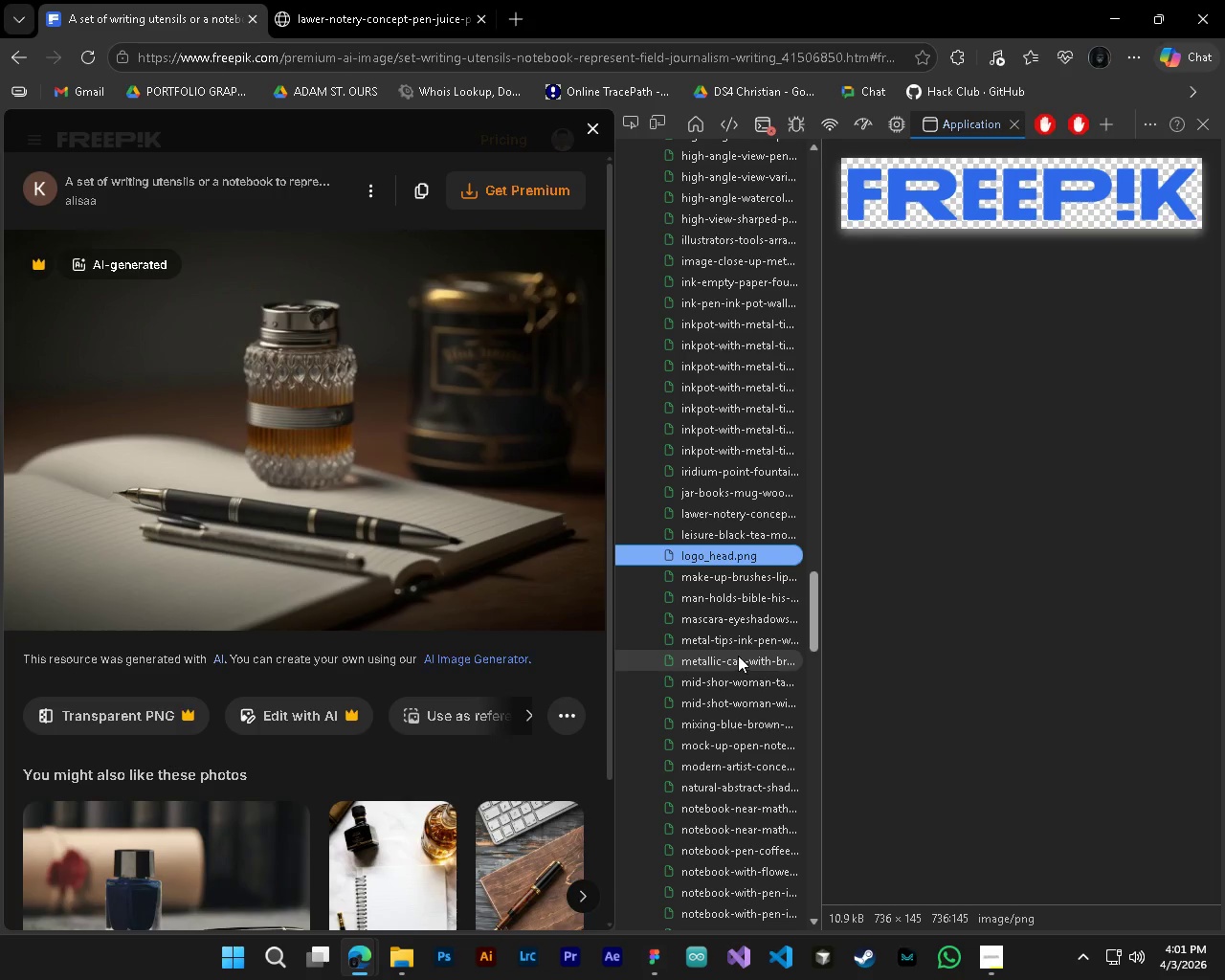 
key(ArrowDown)
 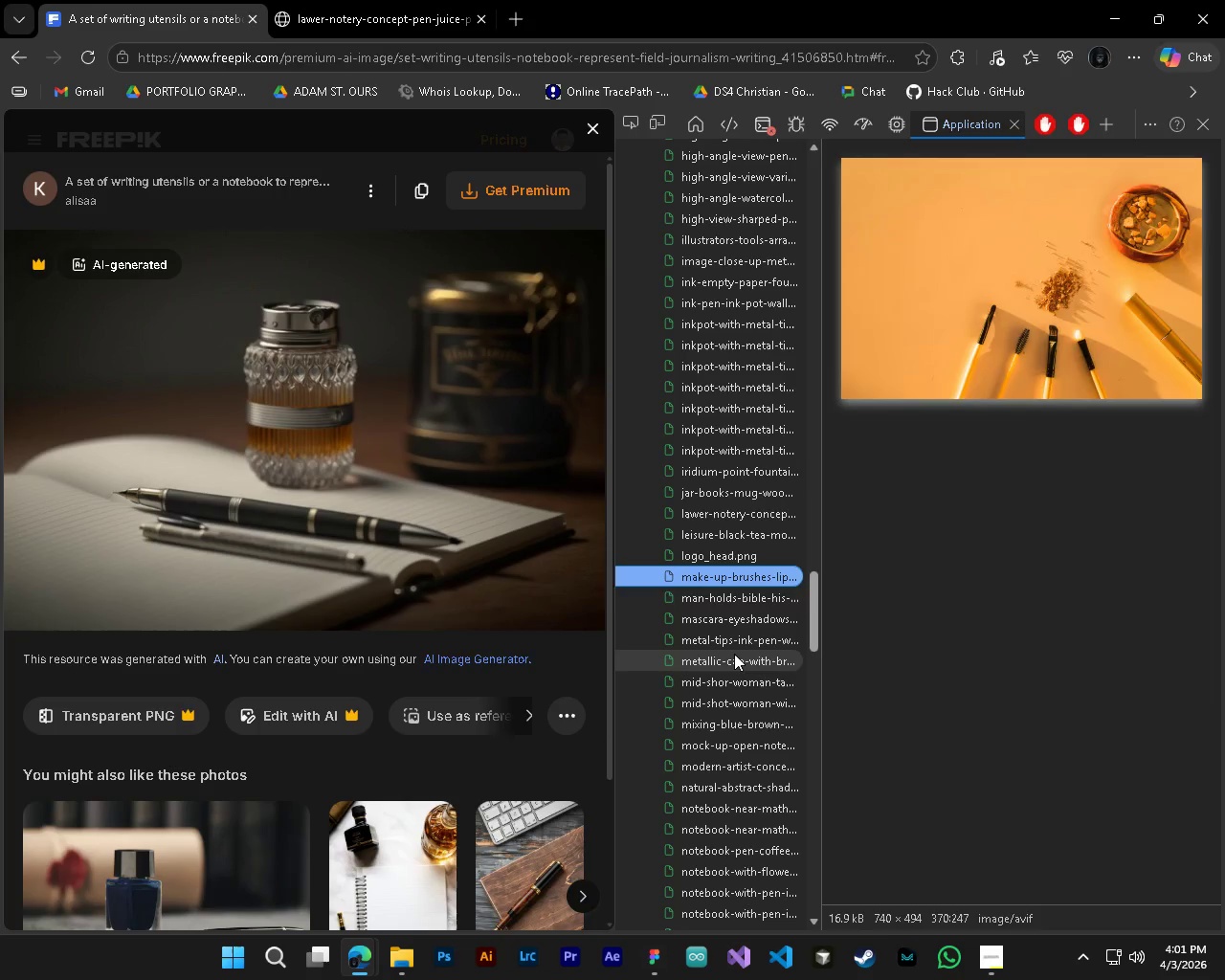 
key(ArrowDown)
 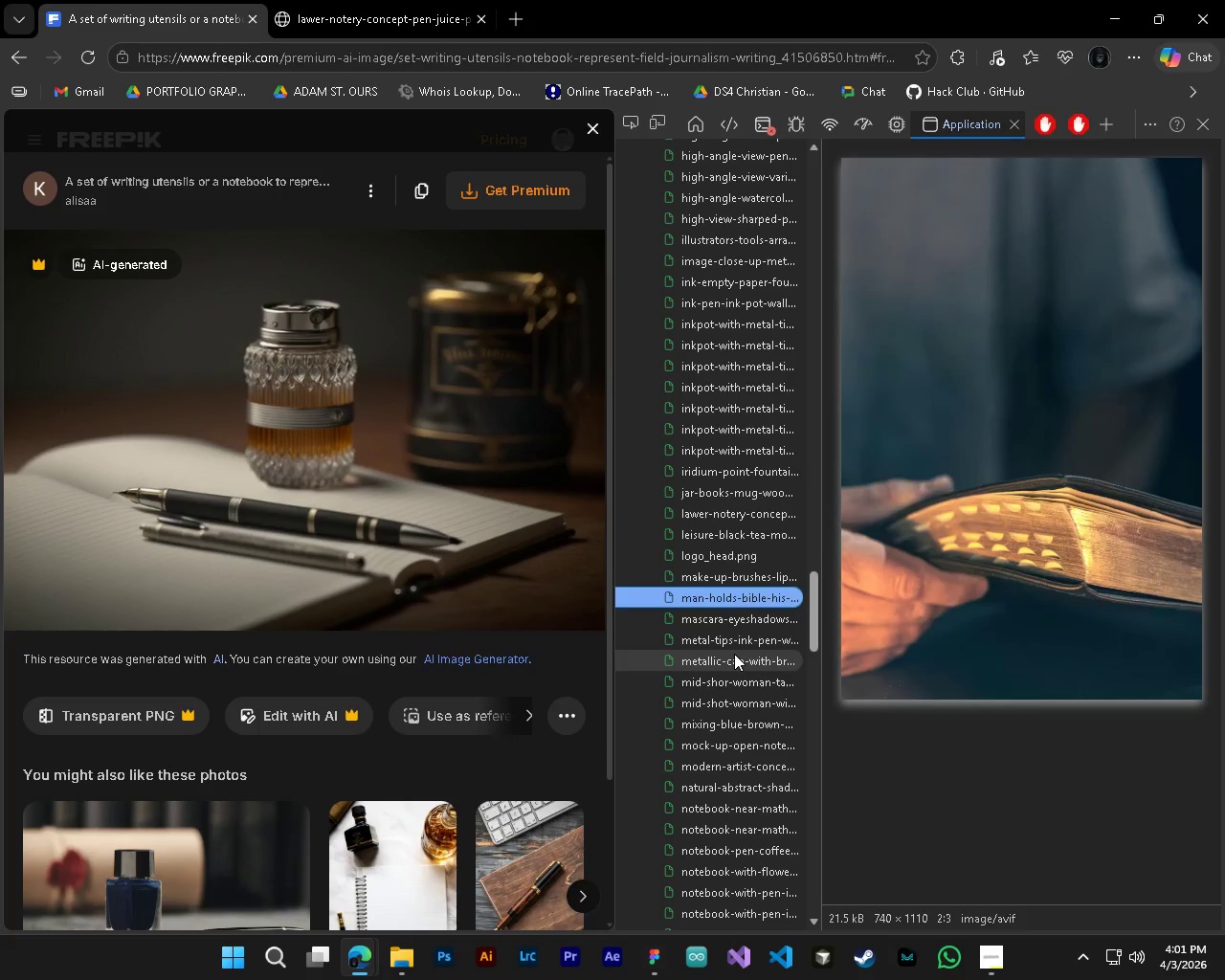 
key(ArrowDown)
 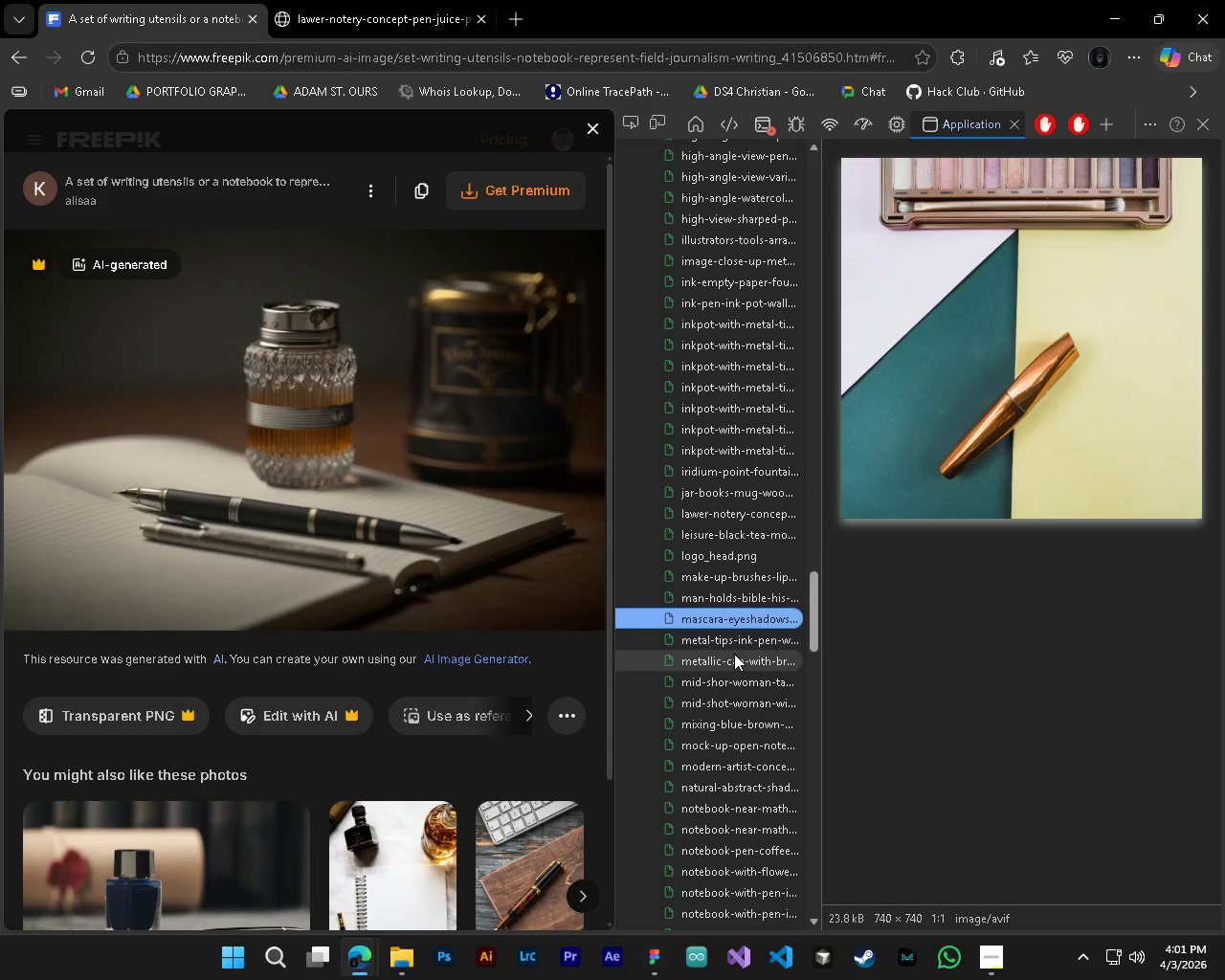 
key(ArrowDown)
 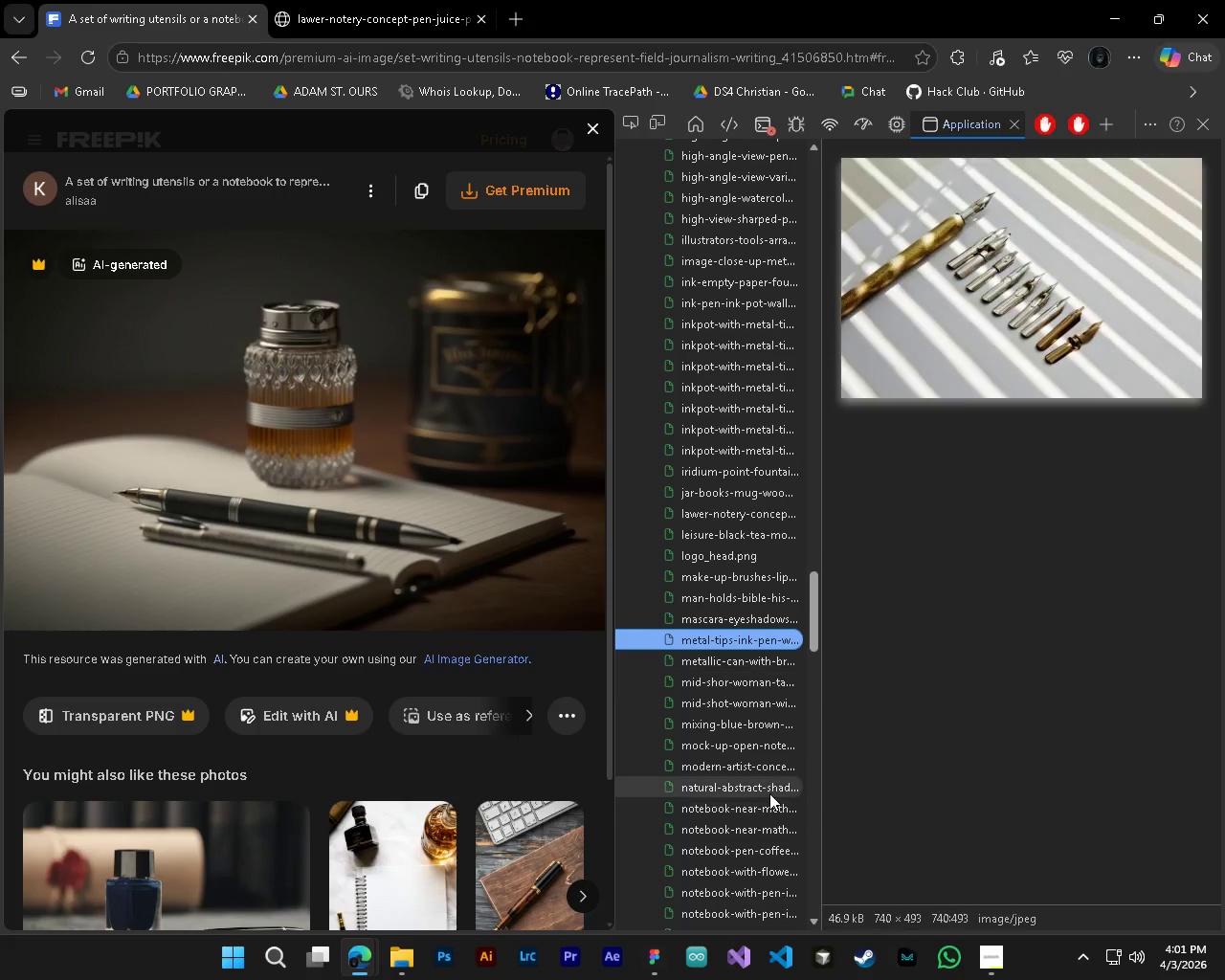 
key(ArrowDown)
 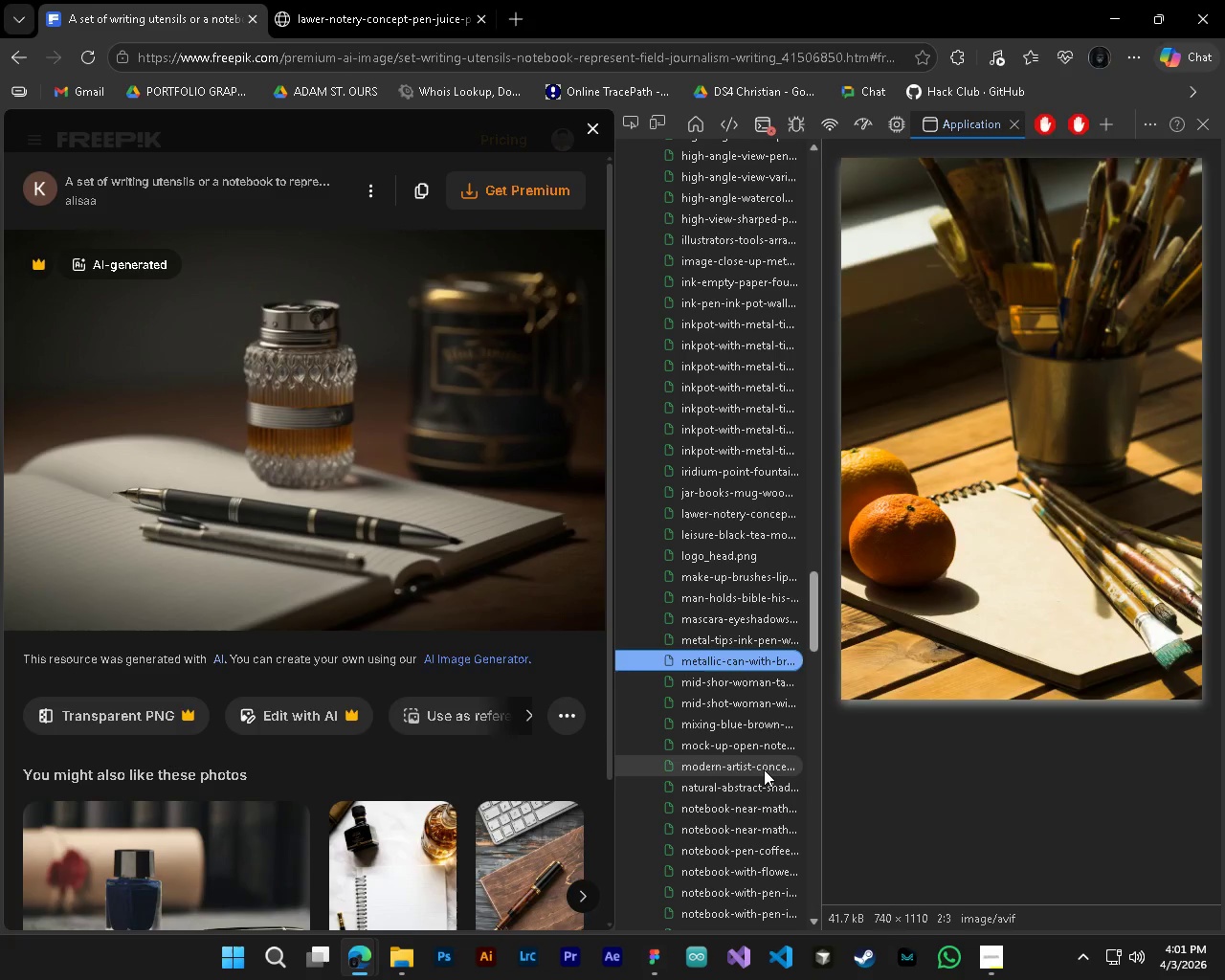 
key(ArrowDown)
 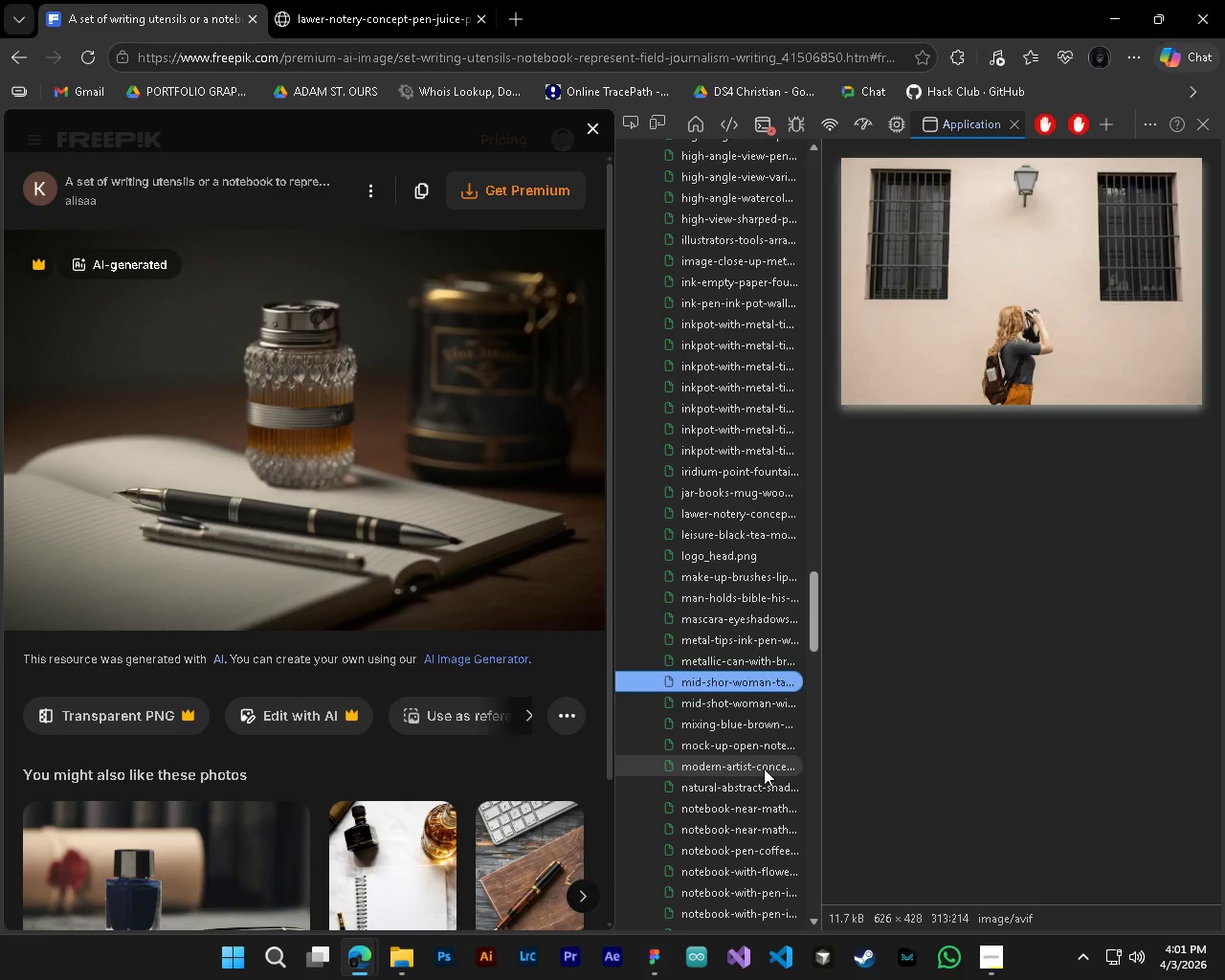 
key(ArrowDown)
 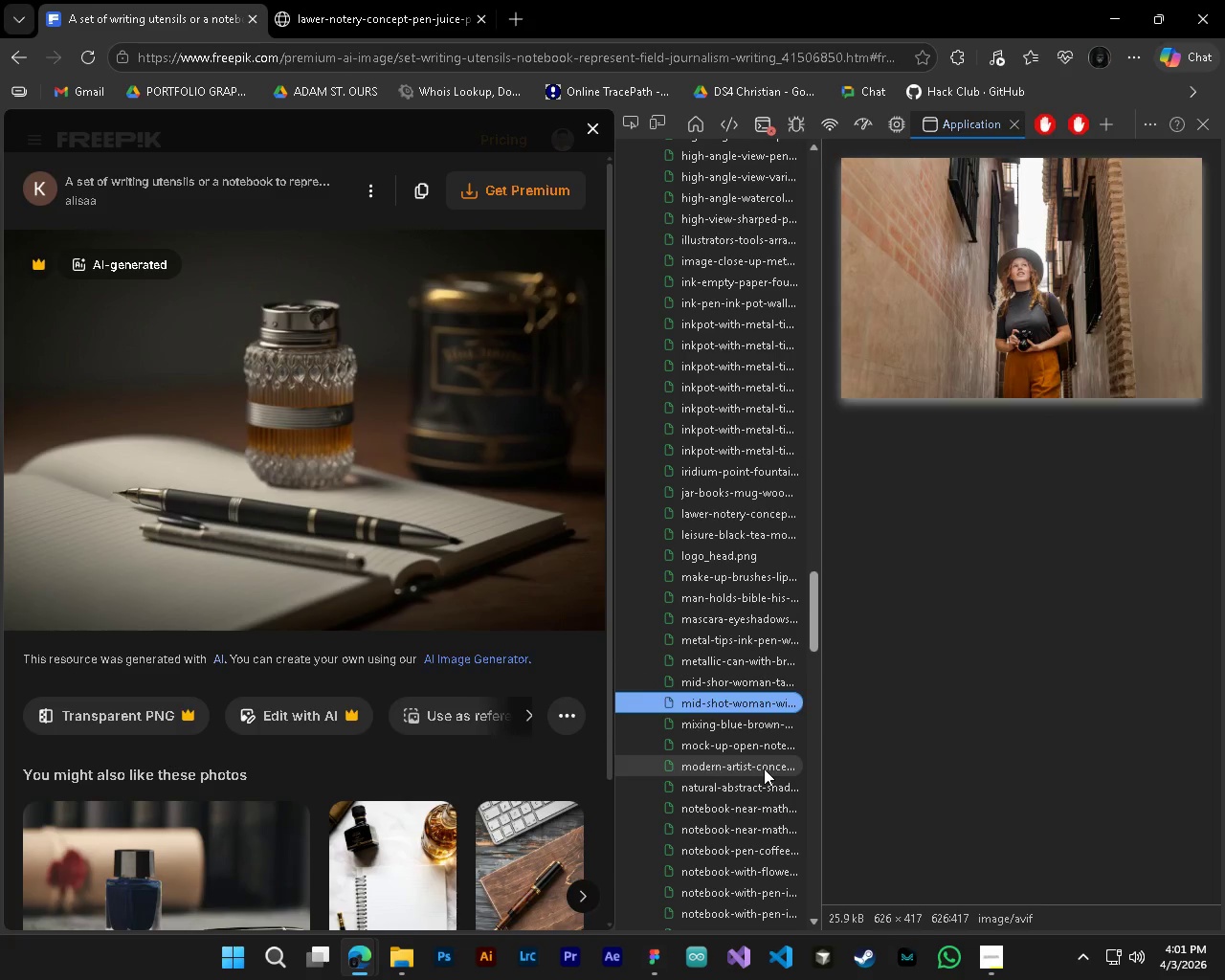 
key(ArrowDown)
 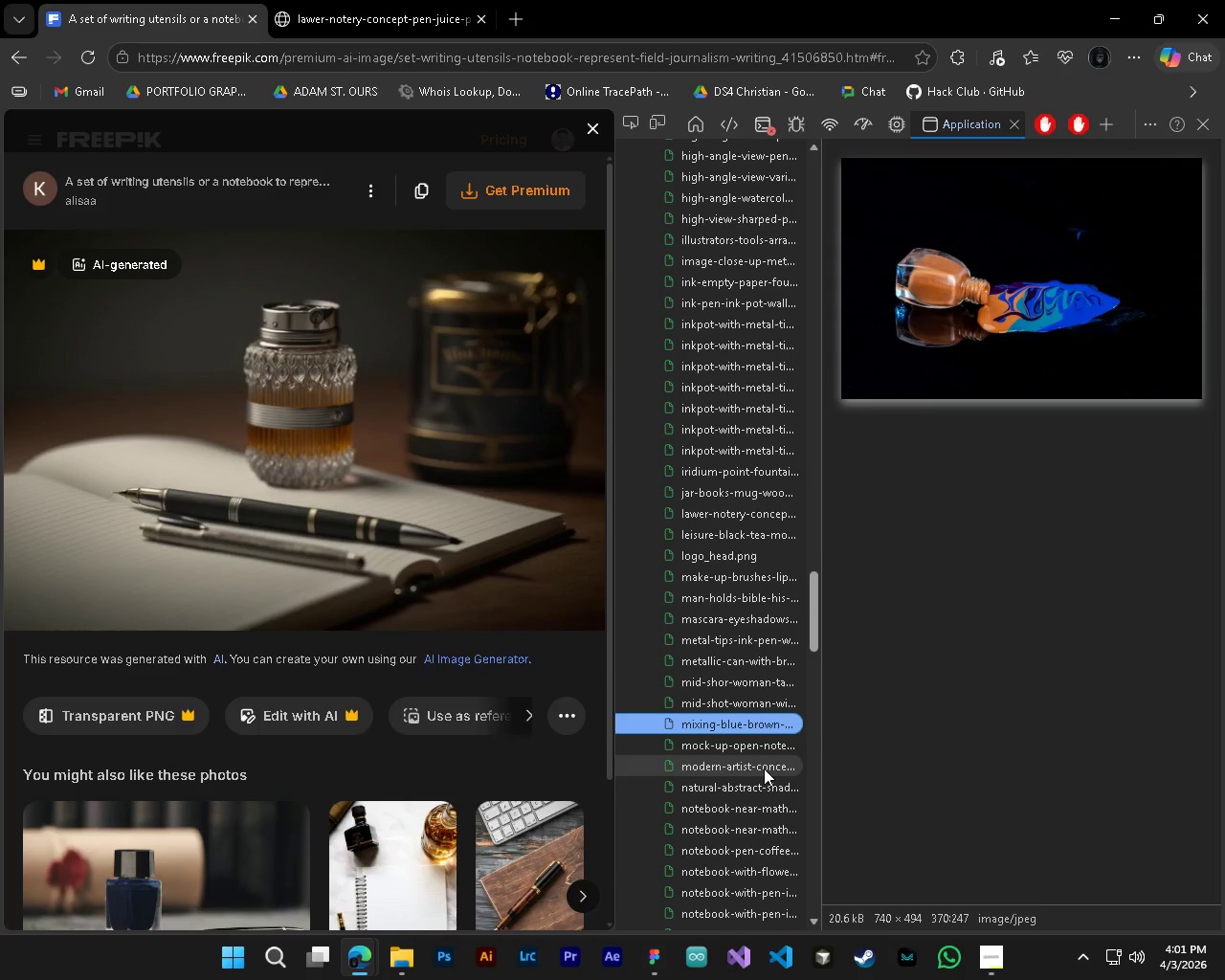 
key(ArrowDown)
 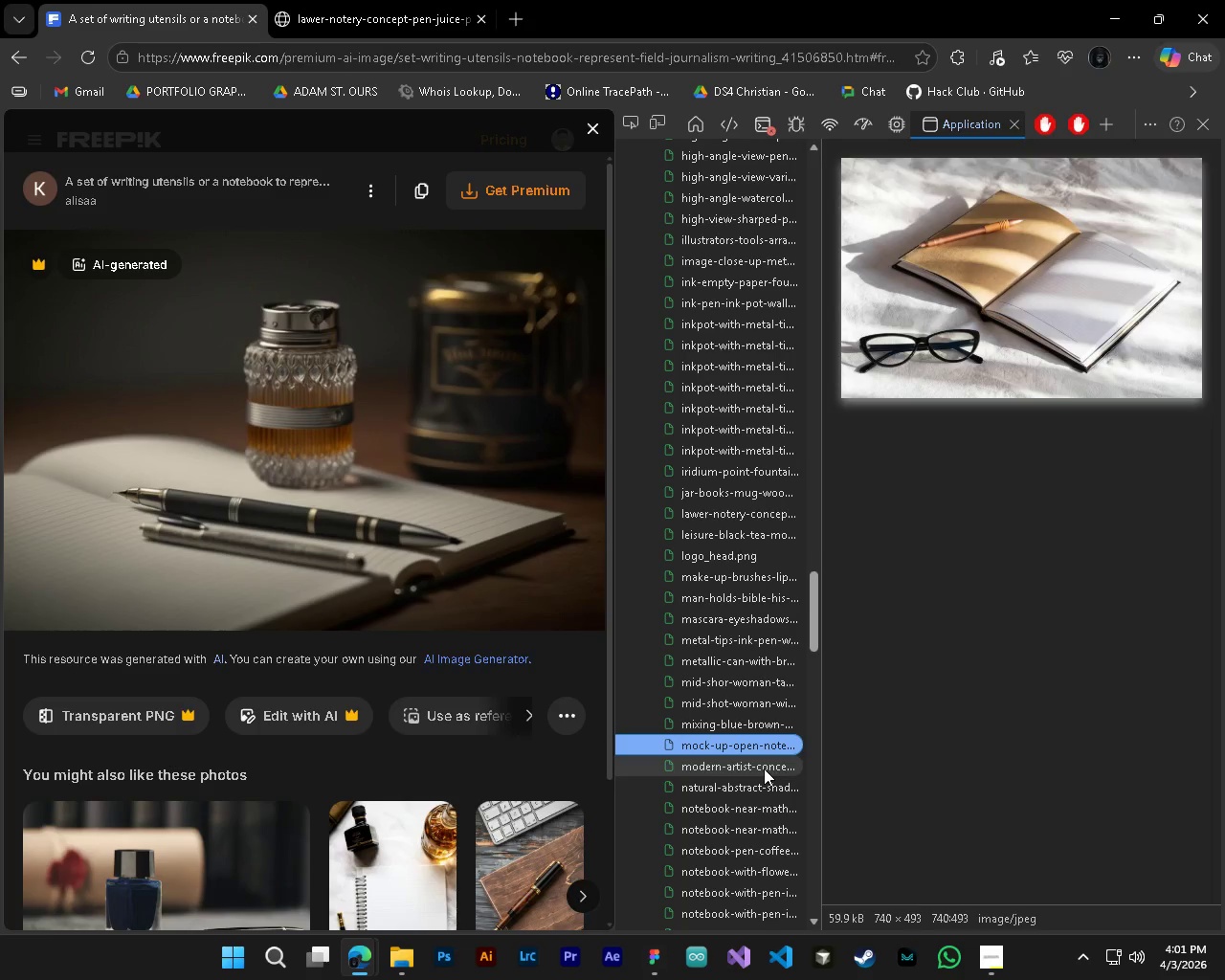 
key(ArrowDown)
 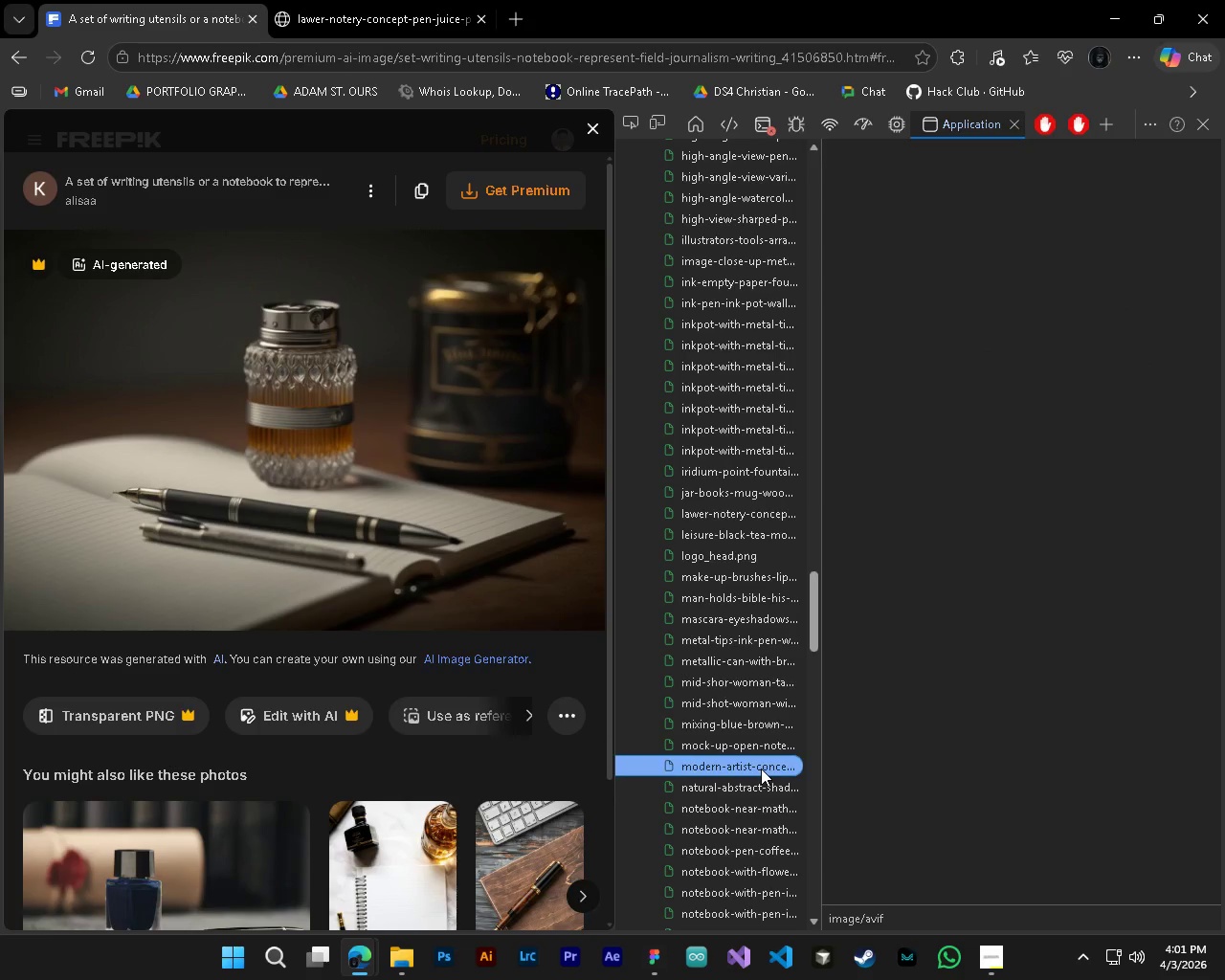 
scroll: coordinate [761, 768], scroll_direction: down, amount: 1.0
 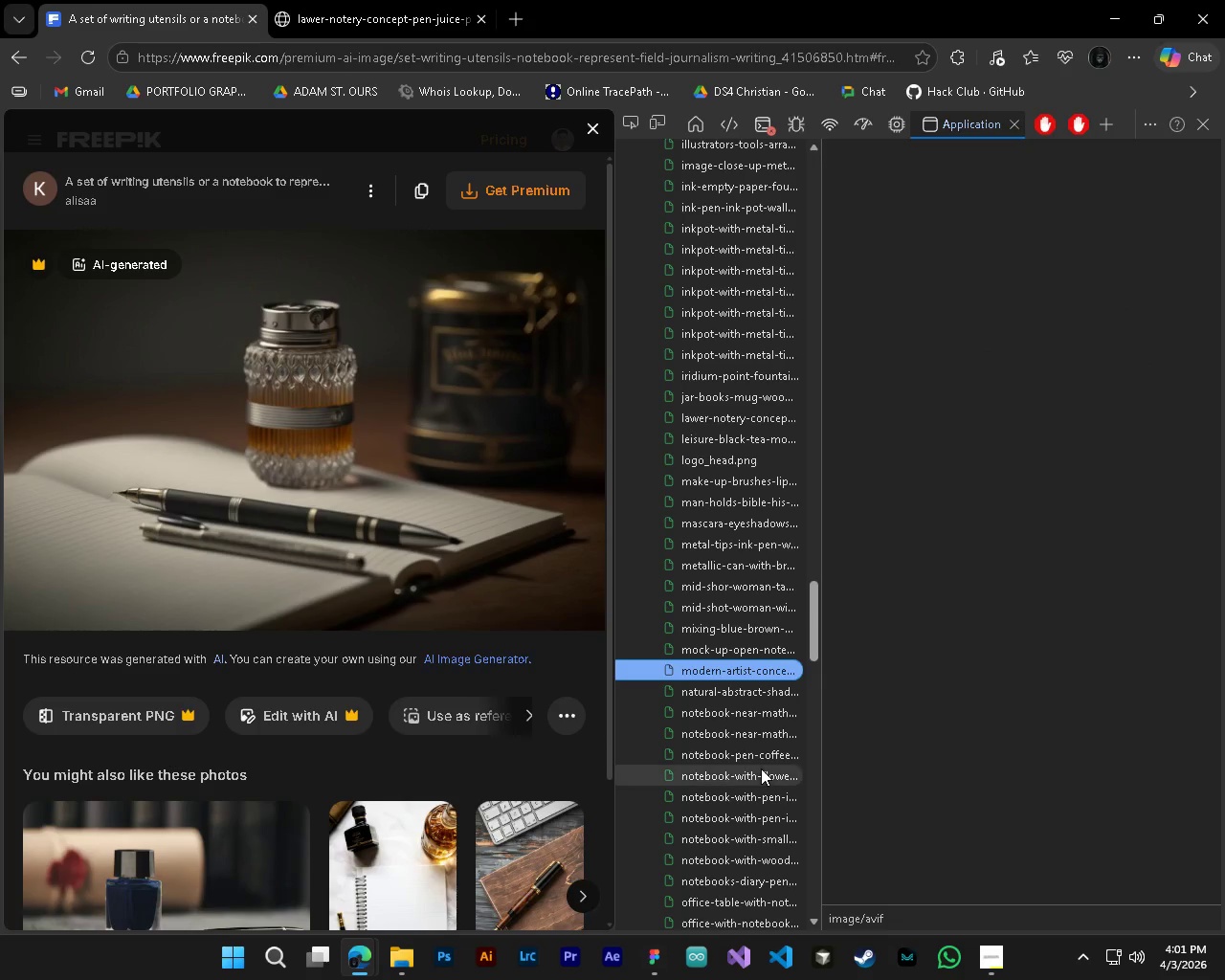 
key(ArrowDown)
 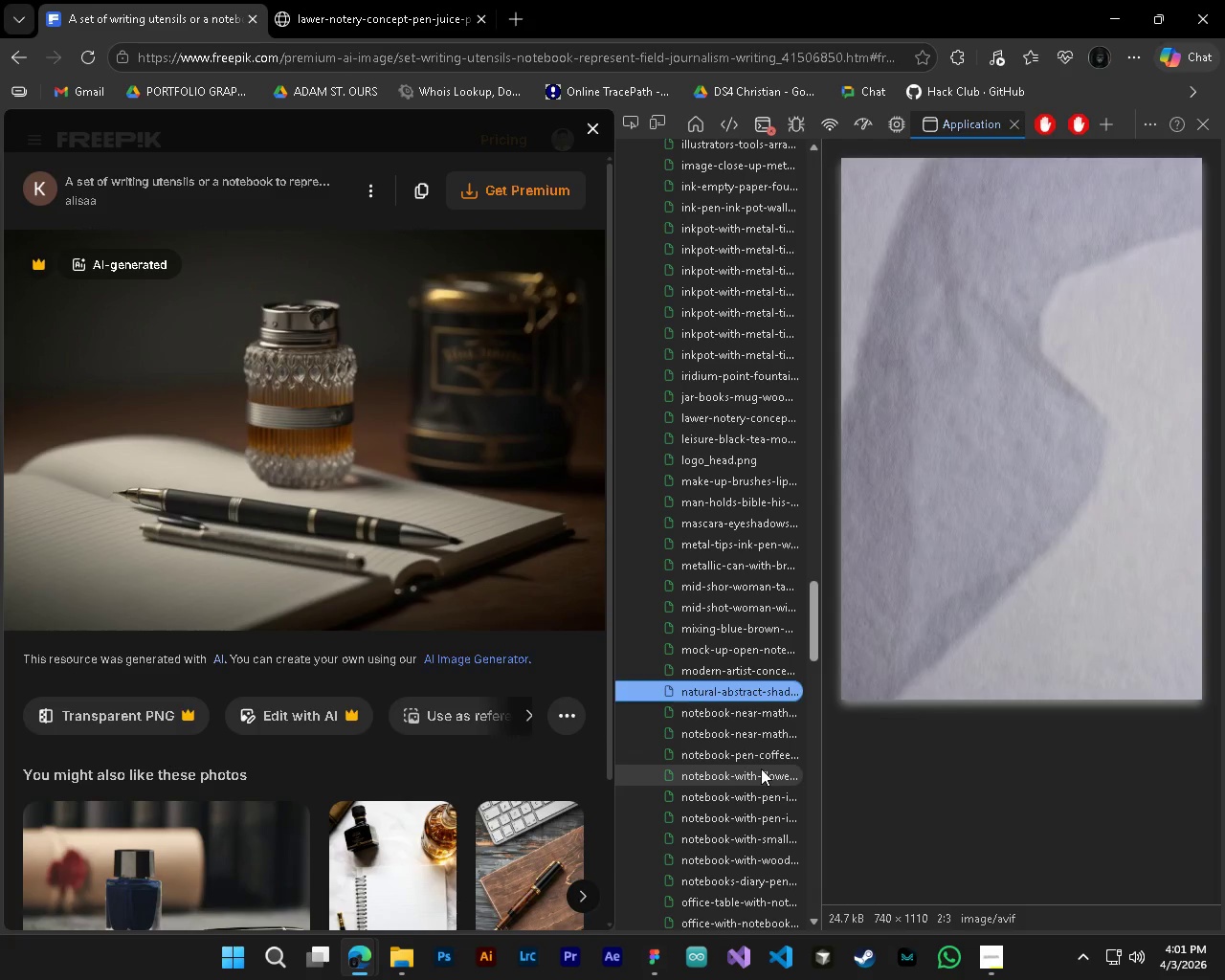 
key(ArrowDown)
 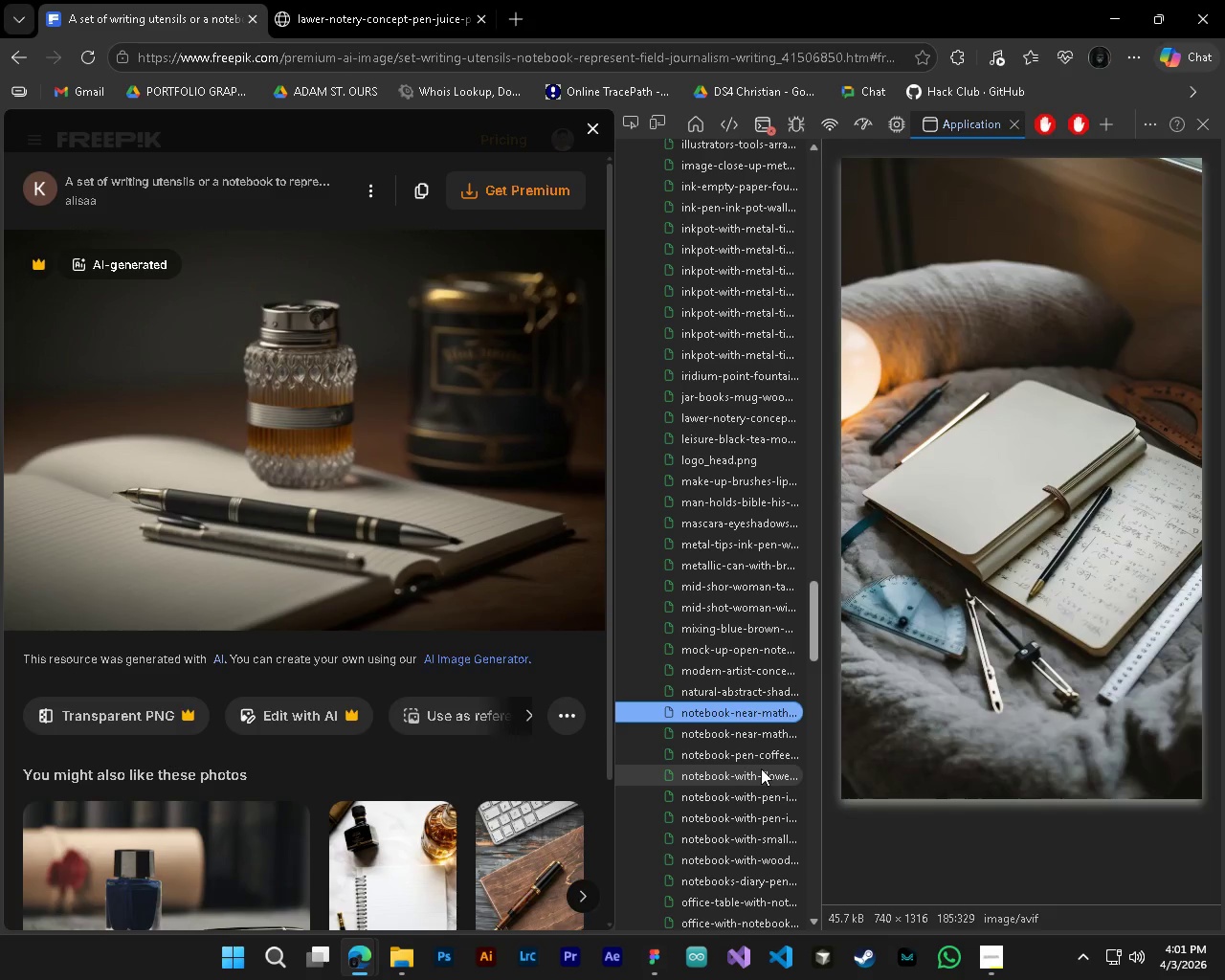 
key(ArrowDown)
 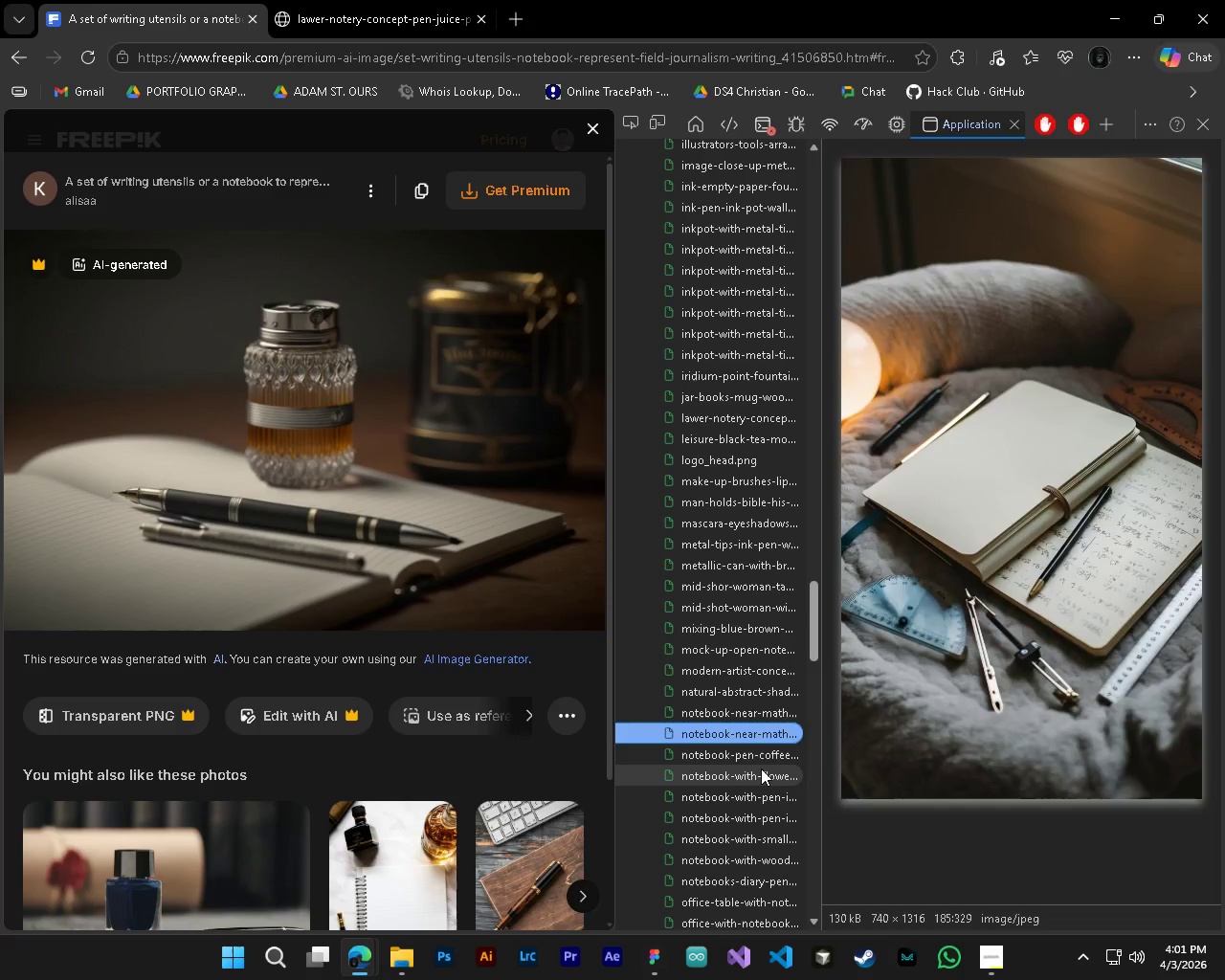 
key(ArrowDown)
 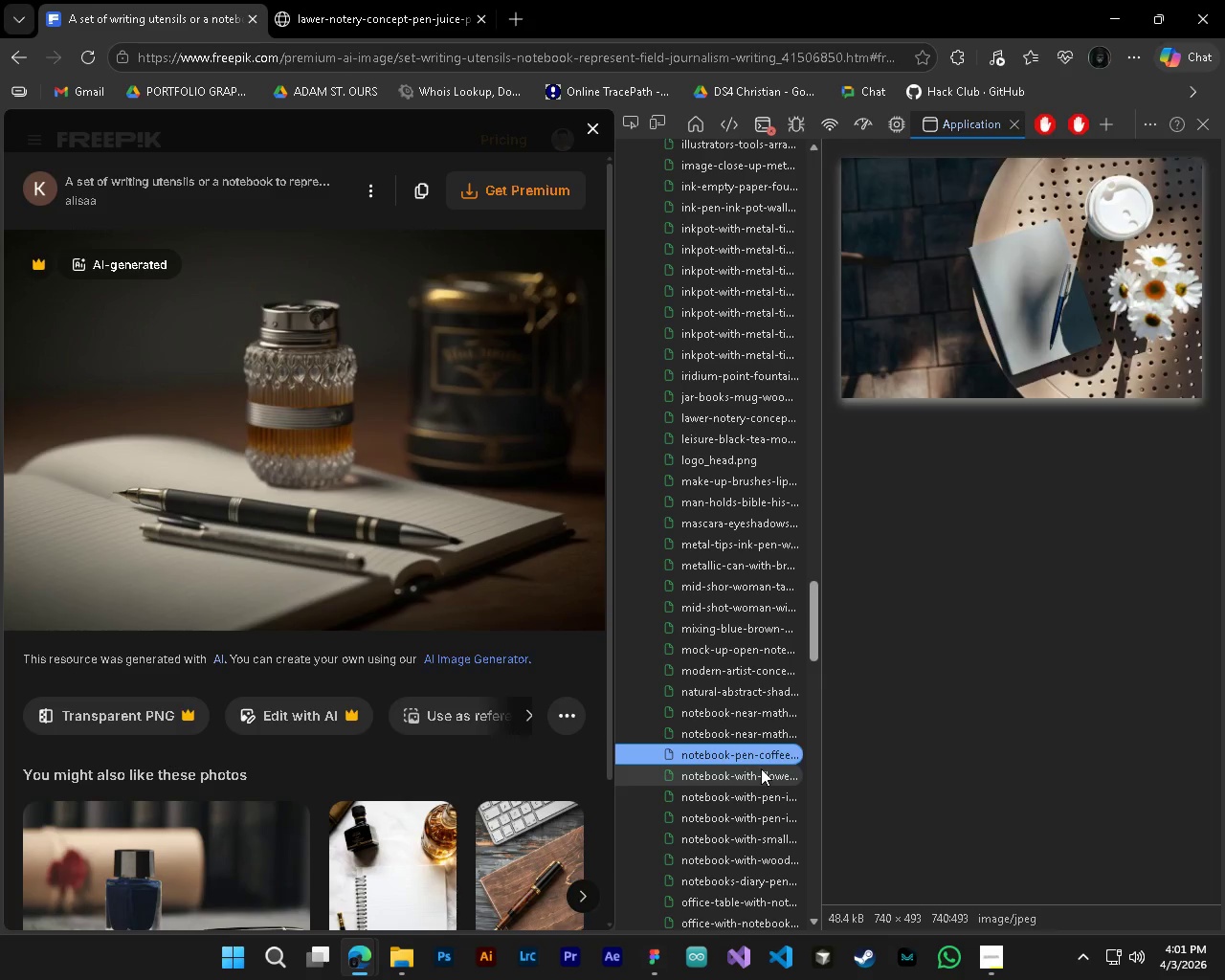 
key(ArrowDown)
 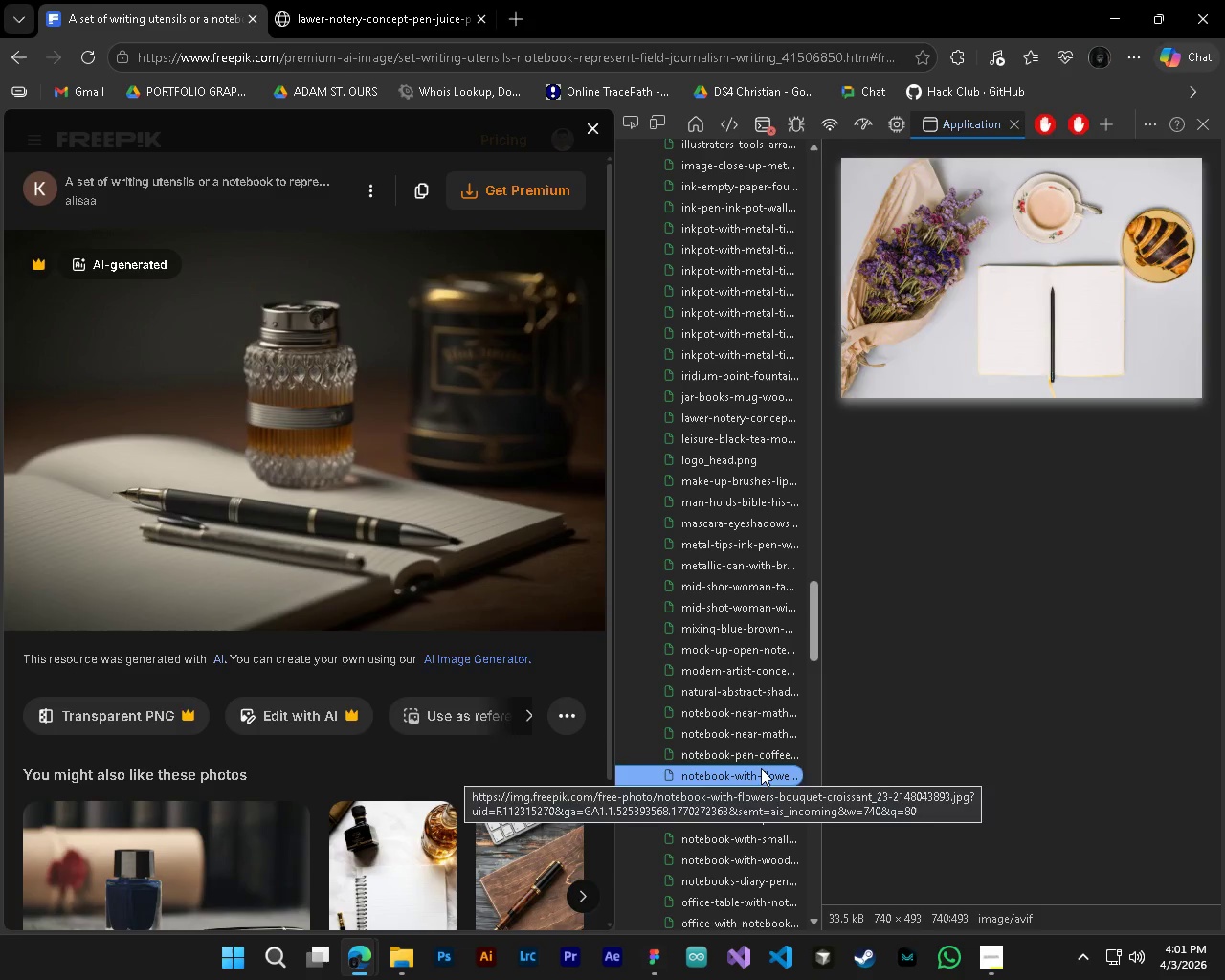 
key(ArrowUp)
 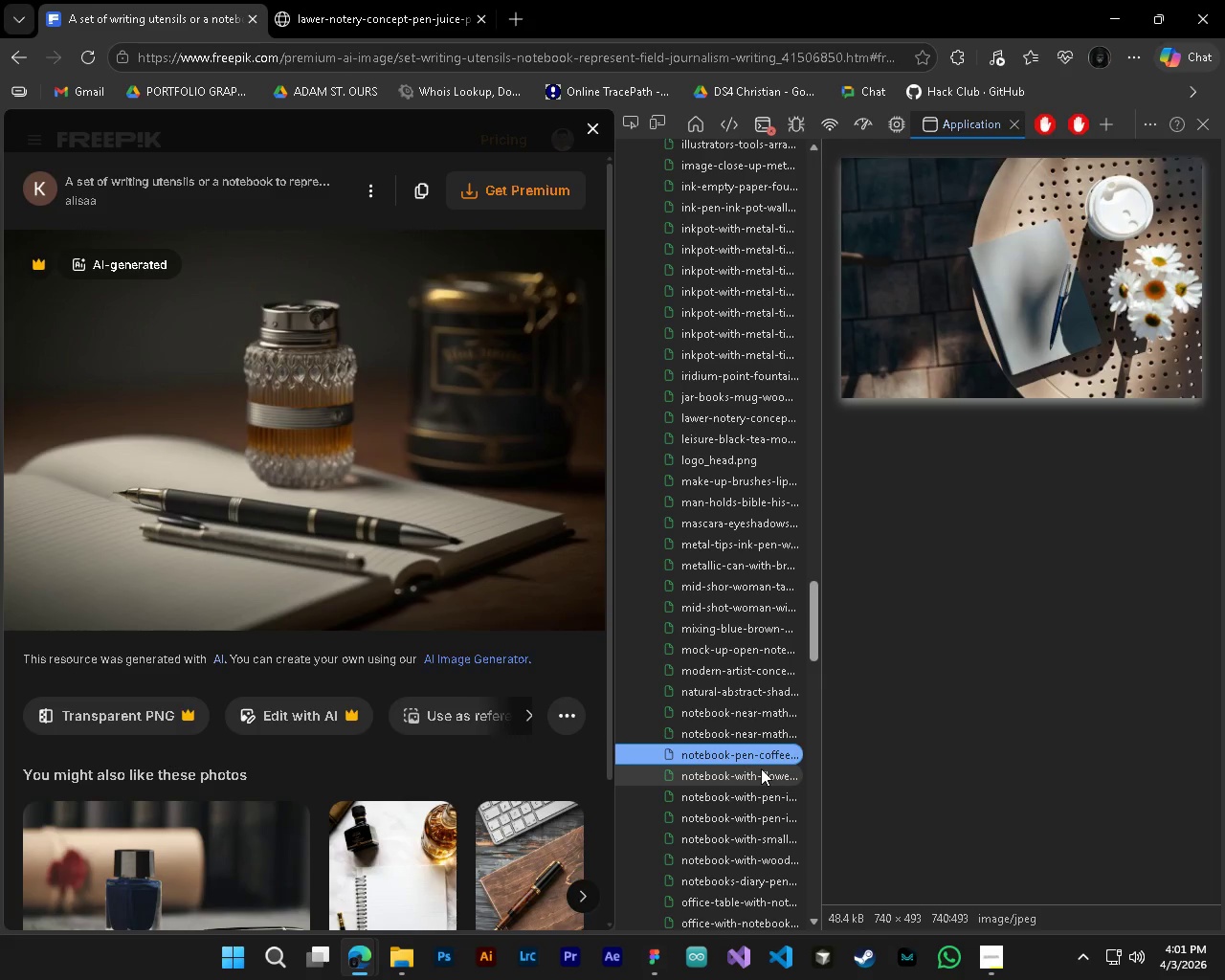 
key(ArrowDown)
 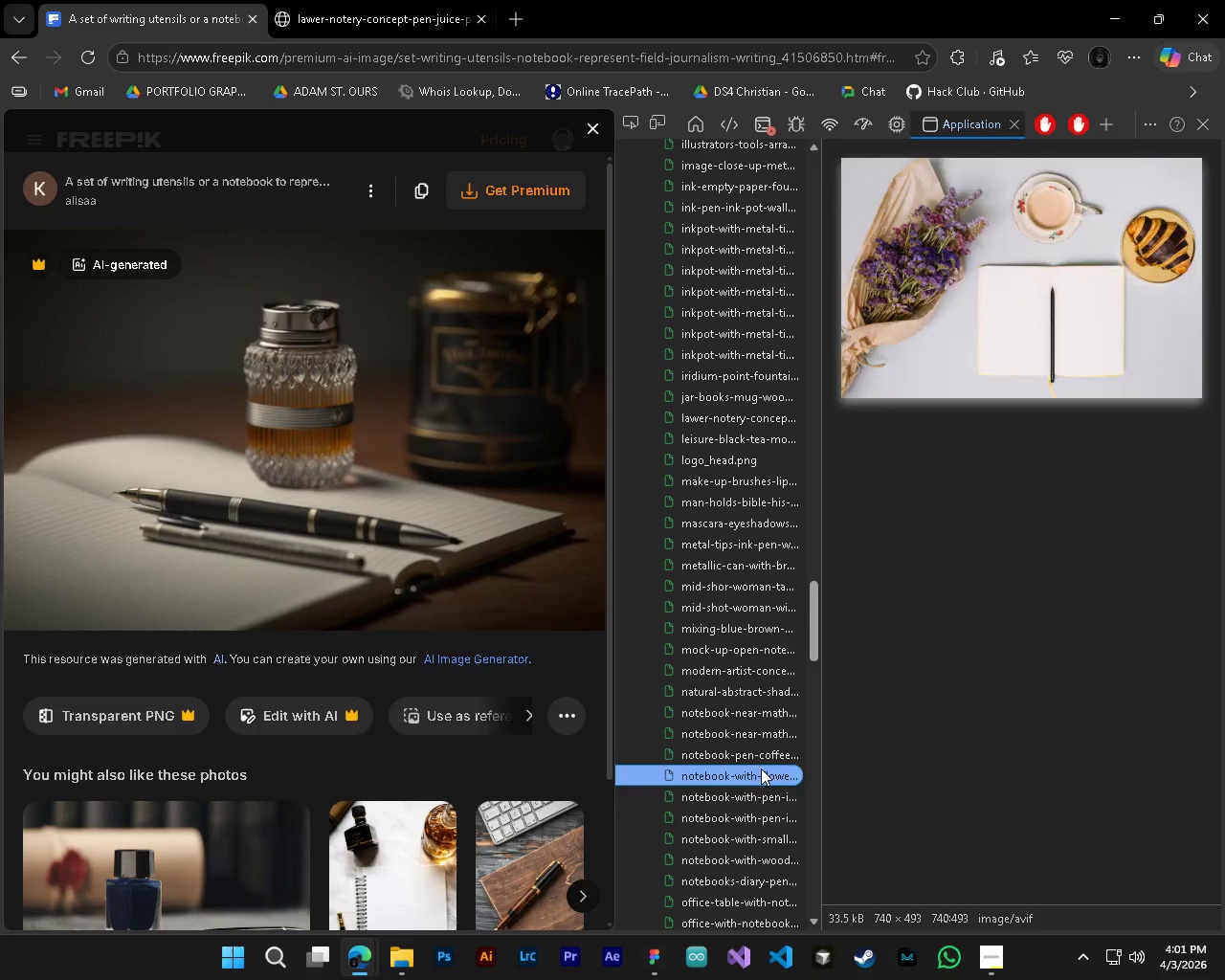 
key(ArrowDown)
 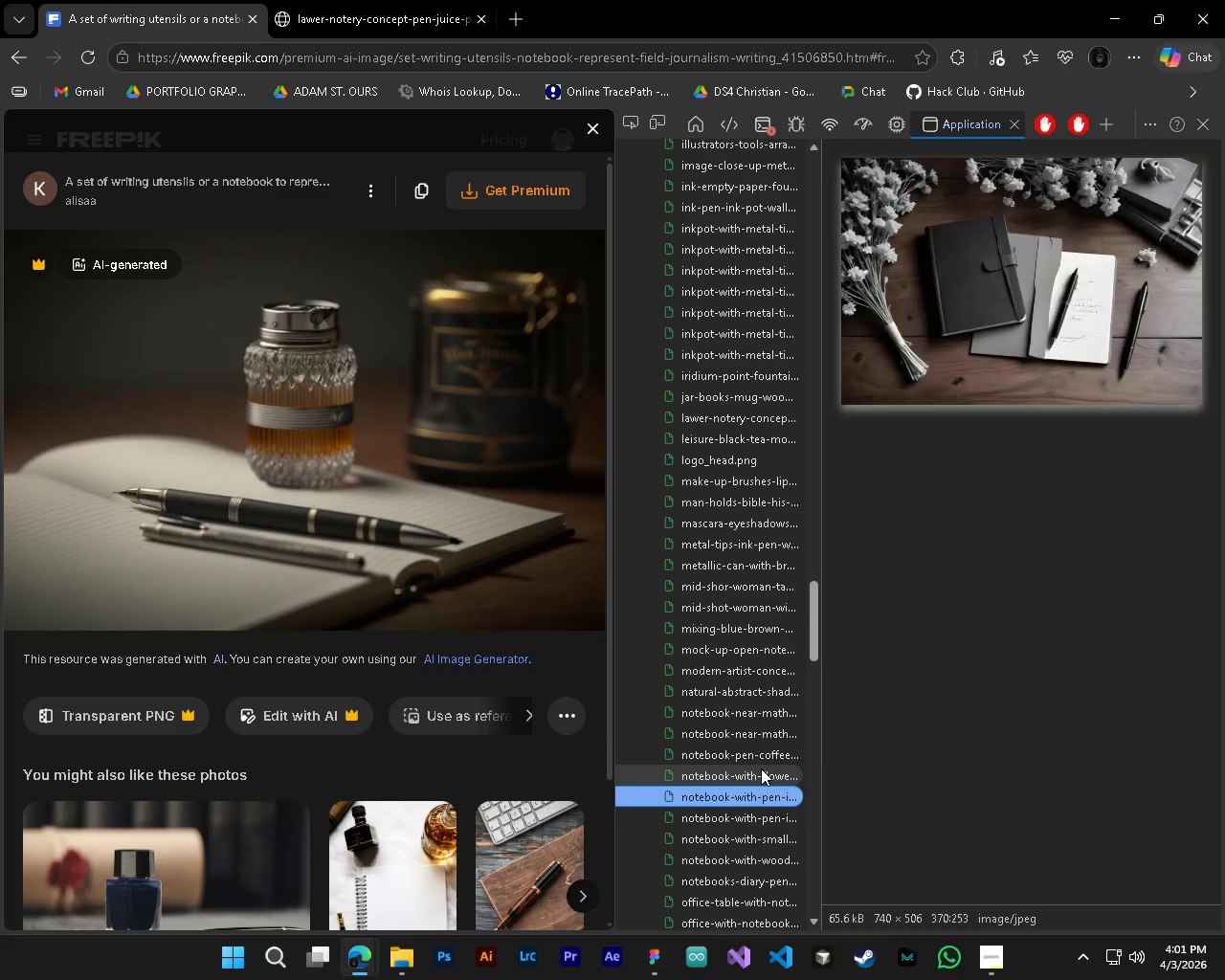 
key(ArrowDown)
 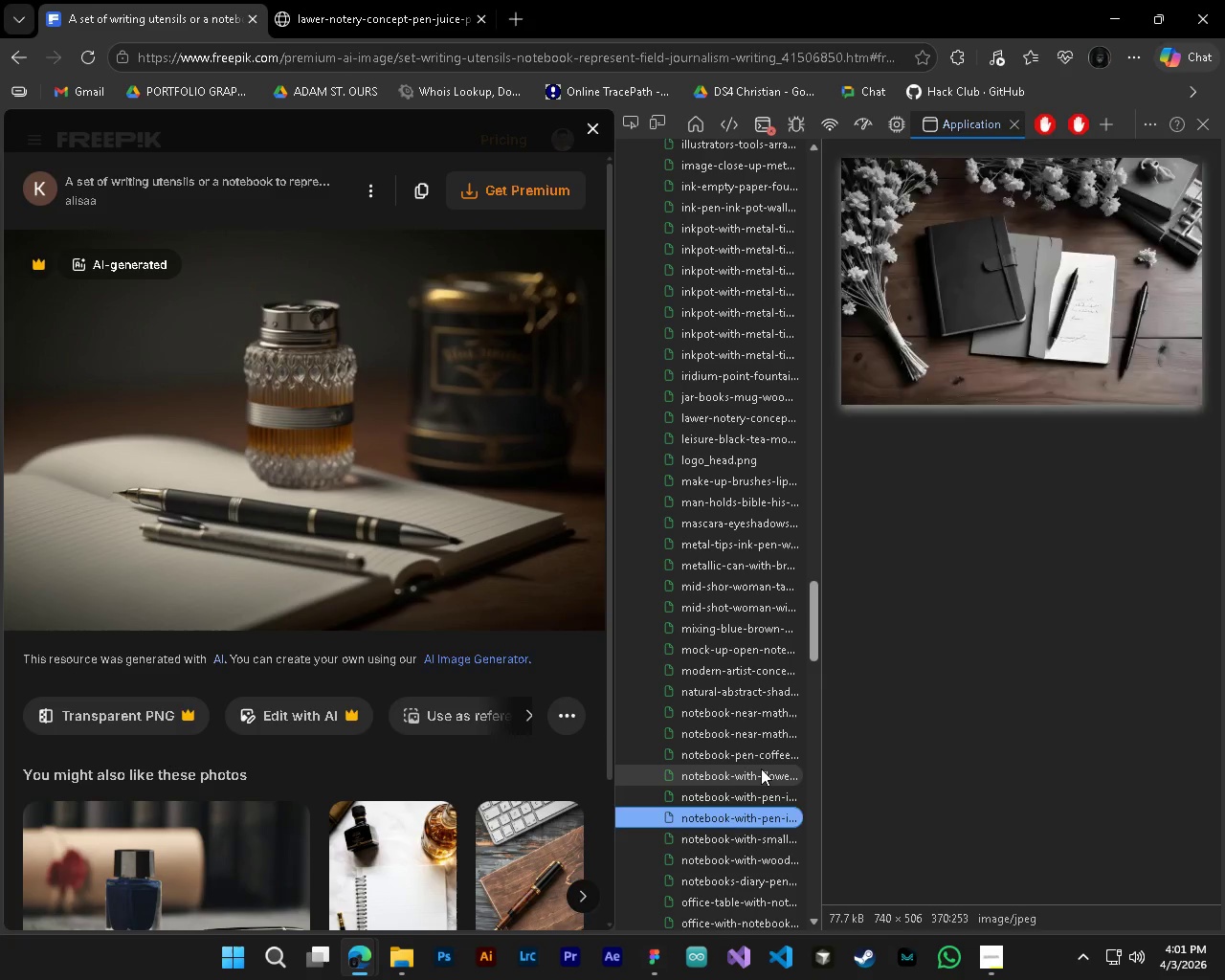 
key(ArrowDown)
 